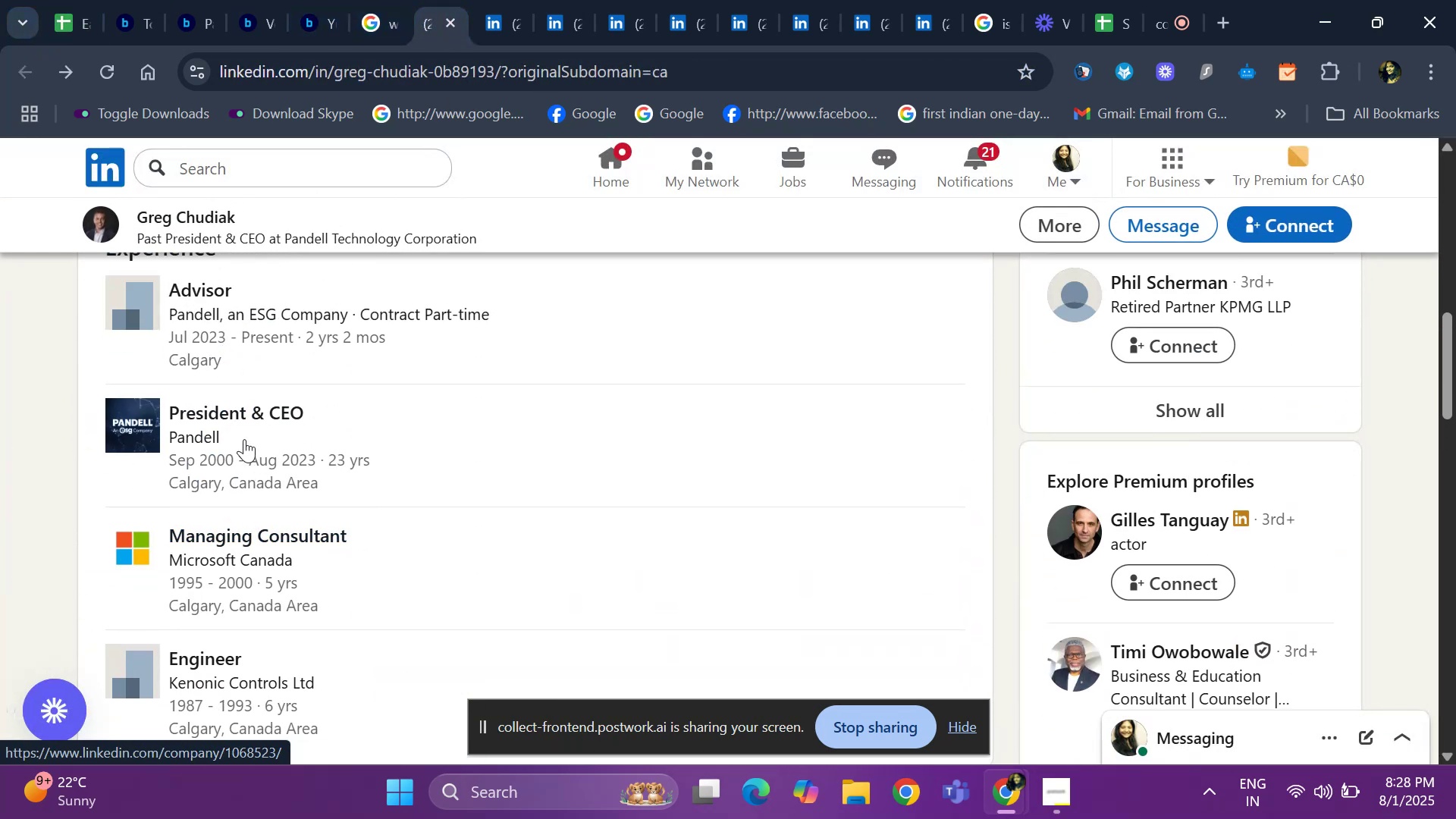 
left_click([241, 419])
 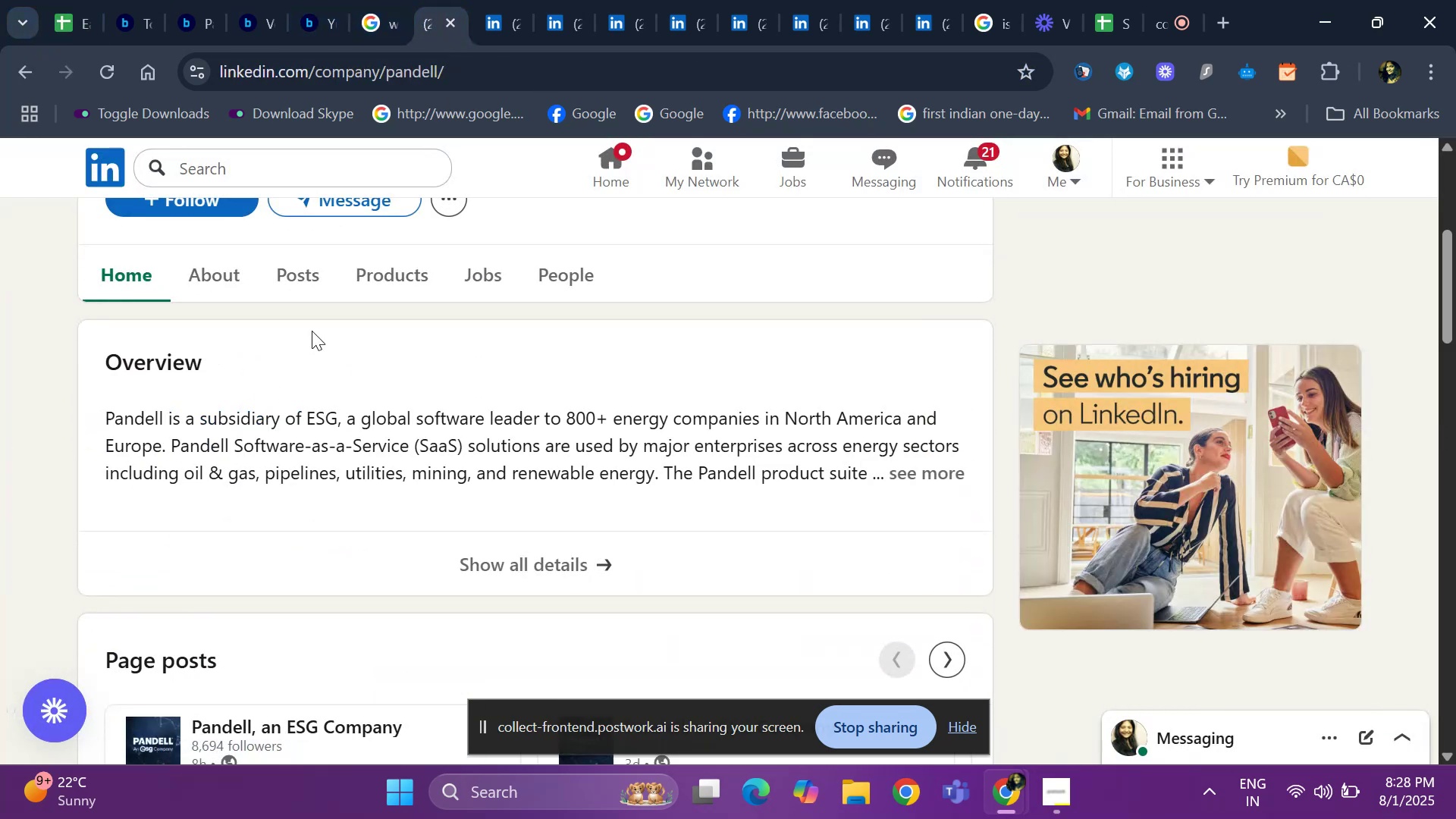 
scroll: coordinate [303, 375], scroll_direction: up, amount: 4.0
 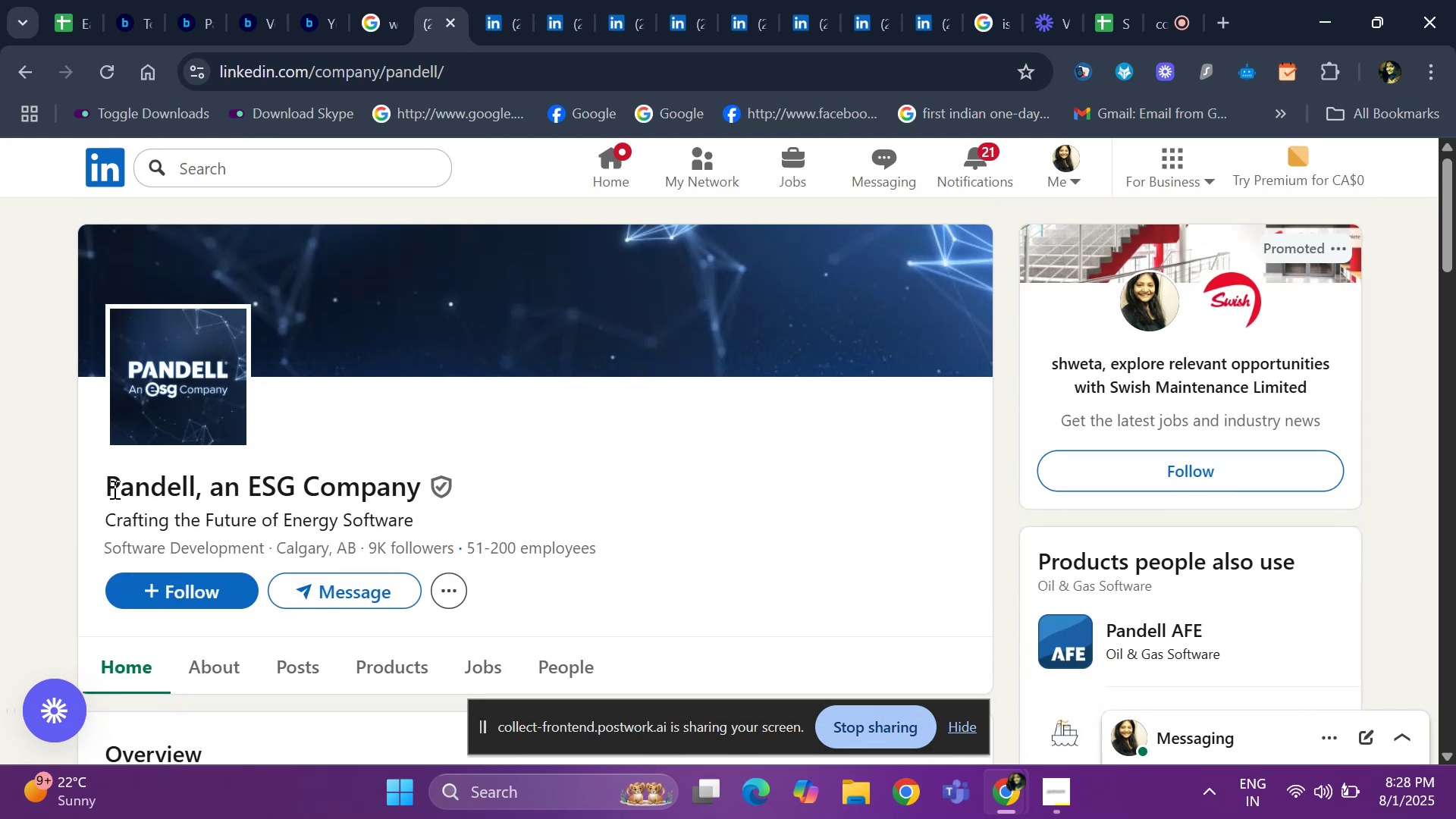 
left_click_drag(start_coordinate=[94, 492], to_coordinate=[422, 489])
 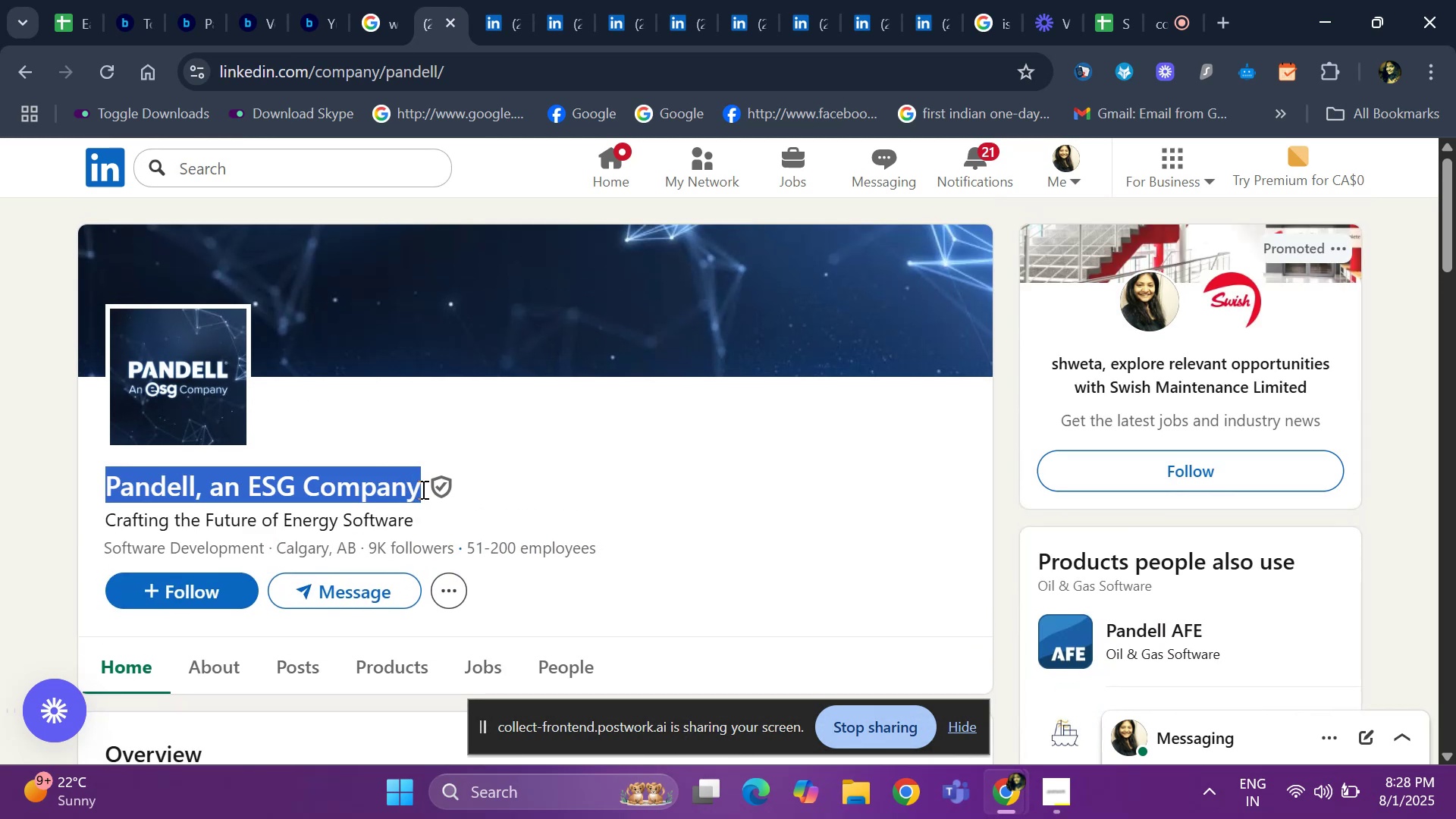 
key(Control+ControlLeft)
 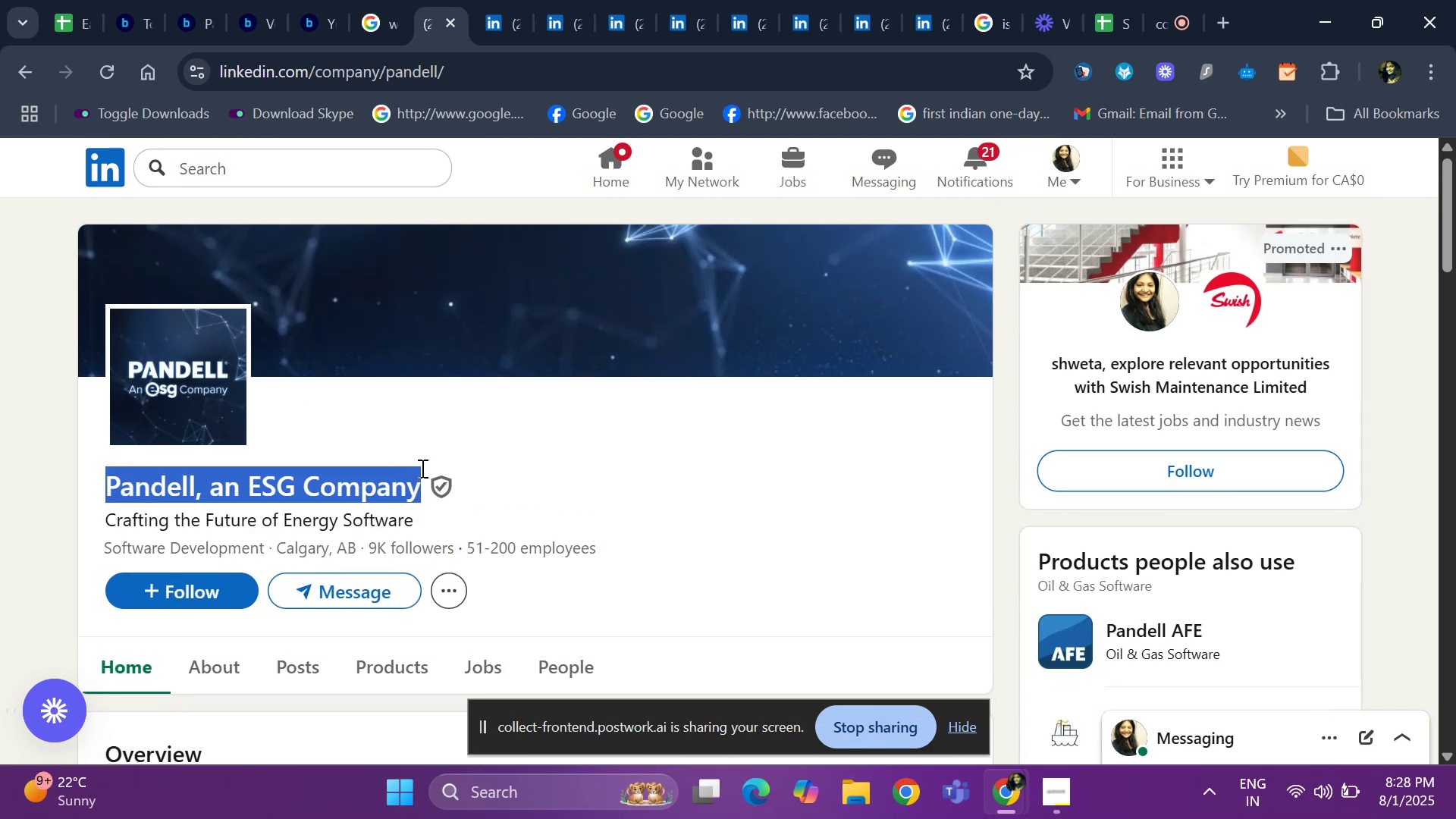 
key(Control+C)
 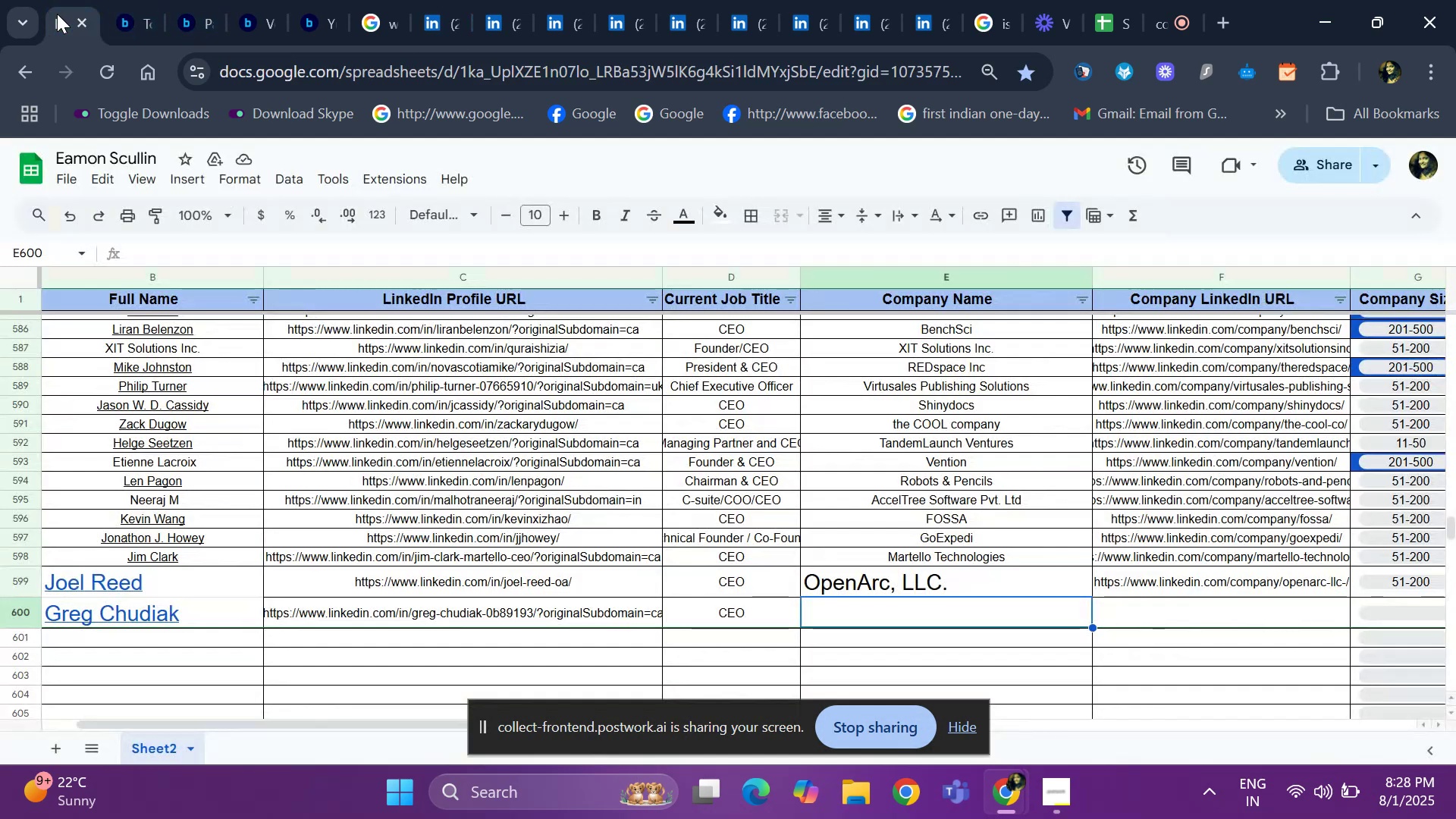 
key(Control+ControlLeft)
 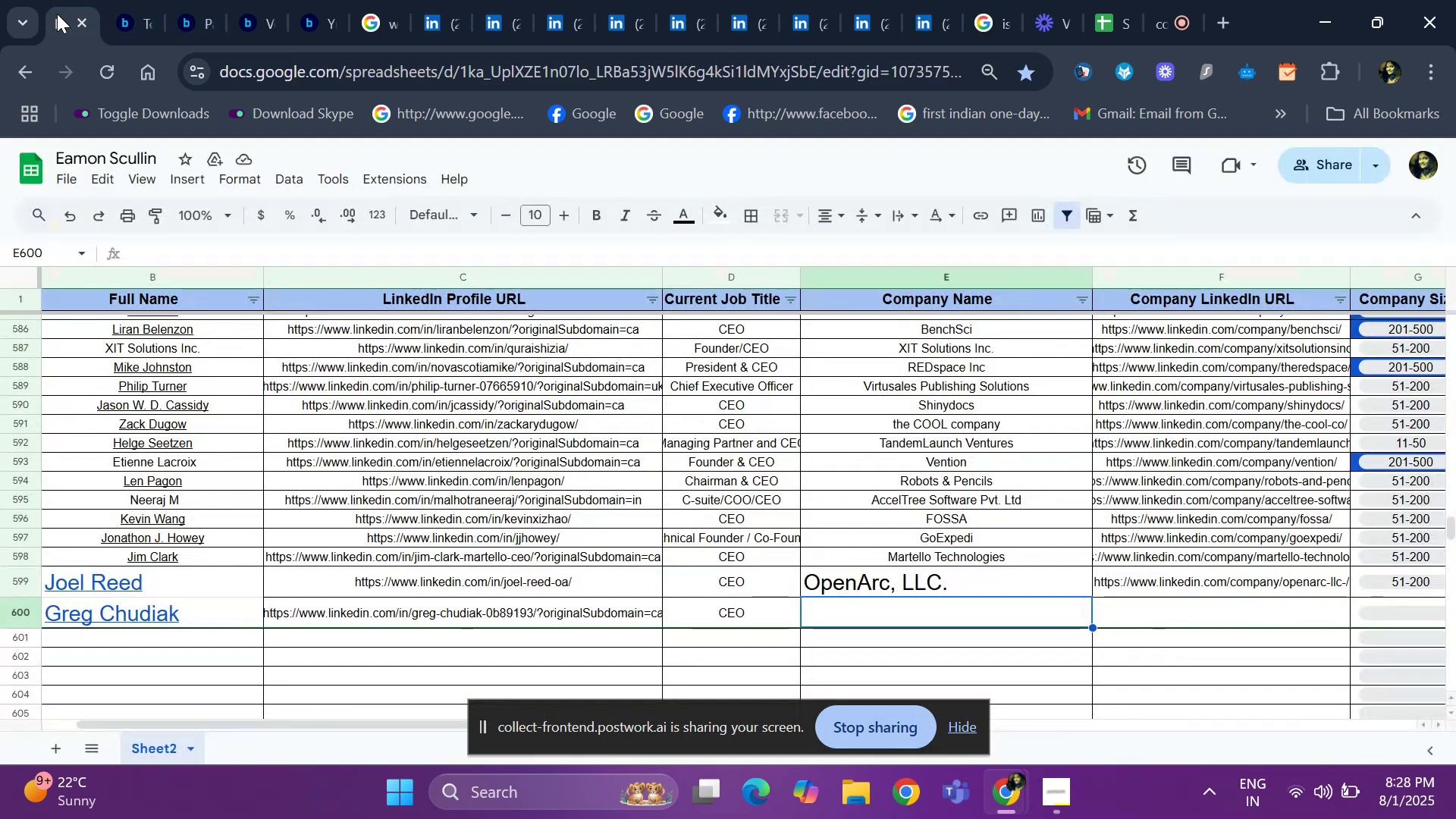 
key(Control+V)
 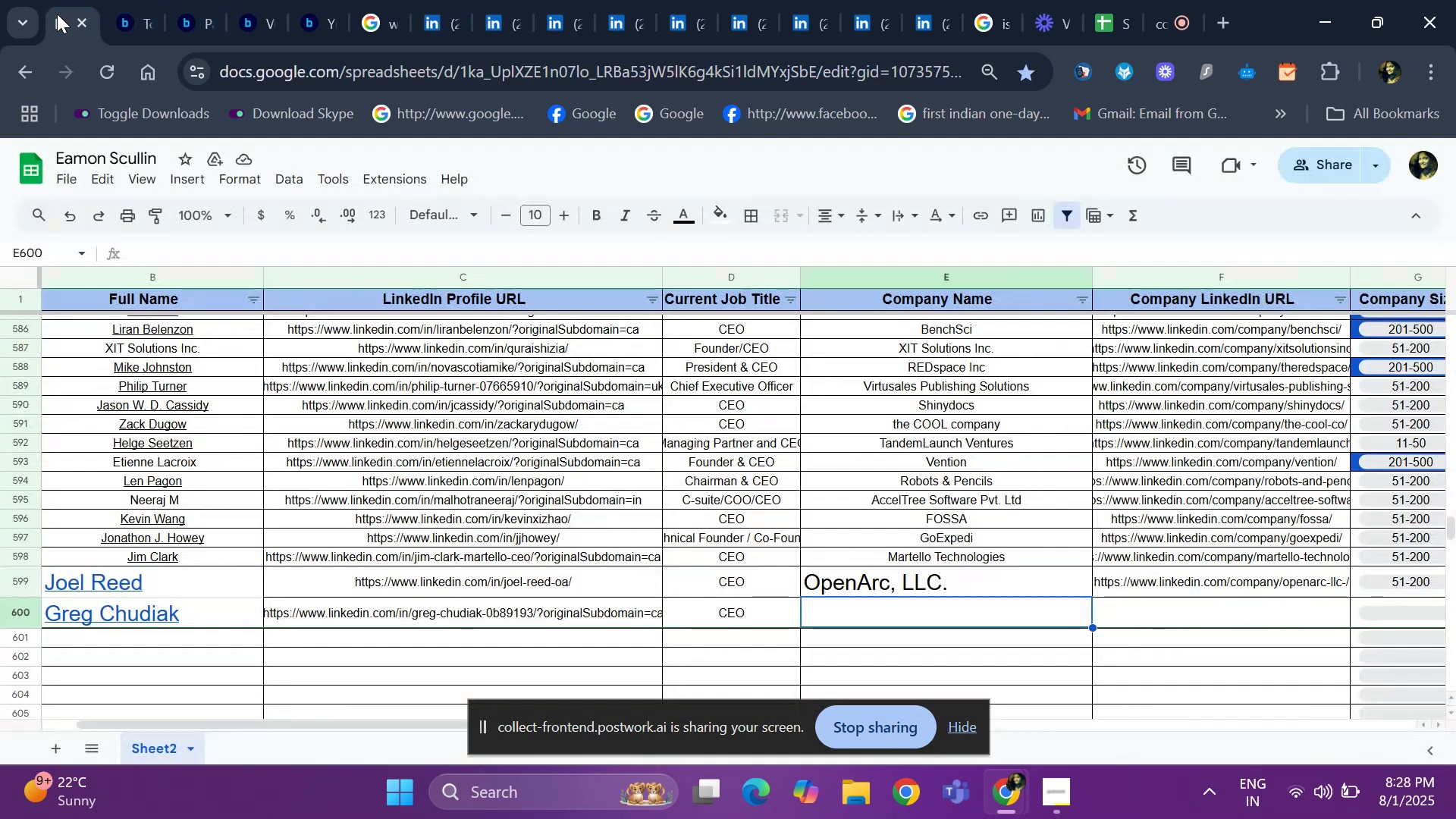 
key(ArrowRight)
 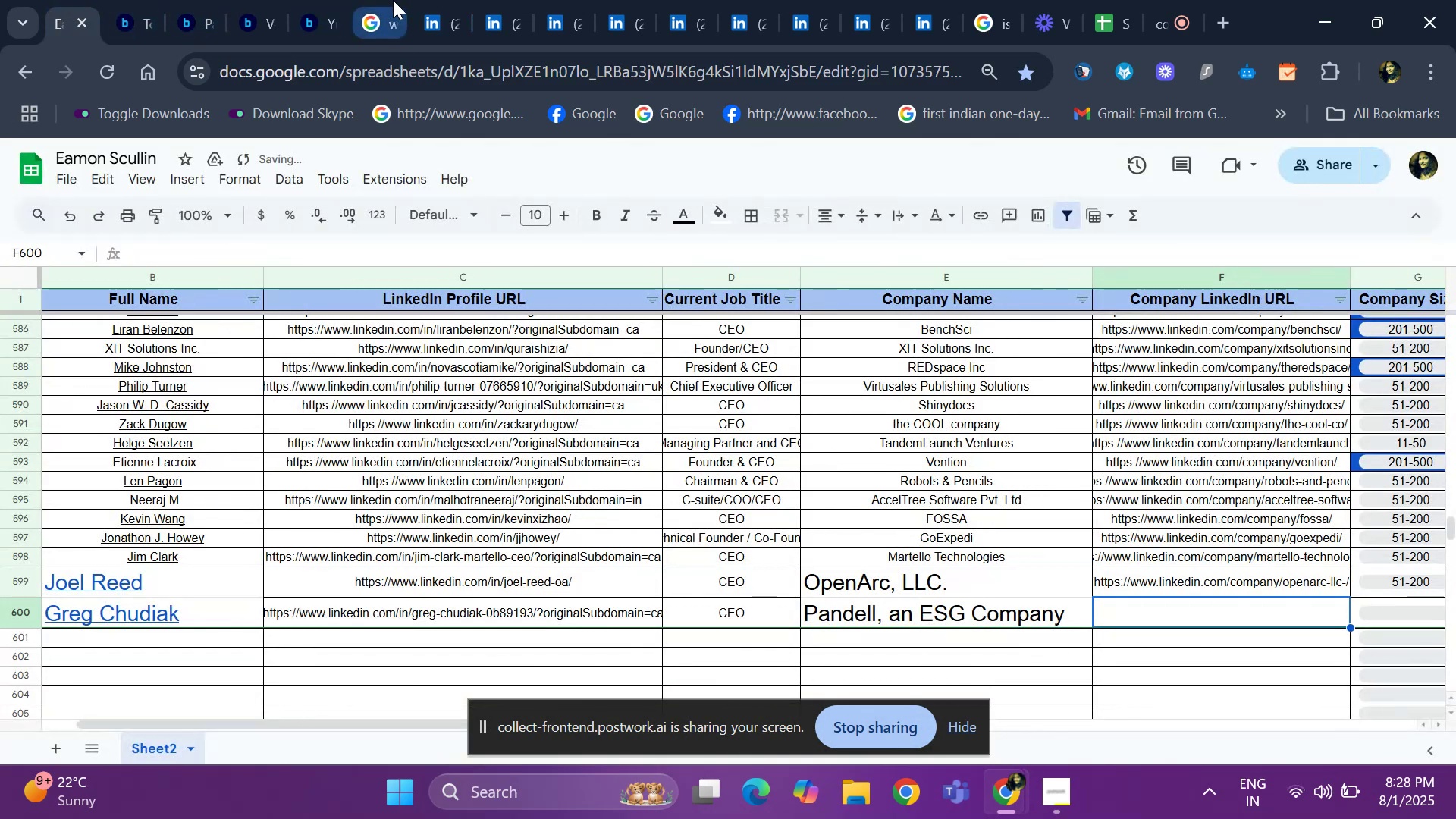 
left_click([418, 10])
 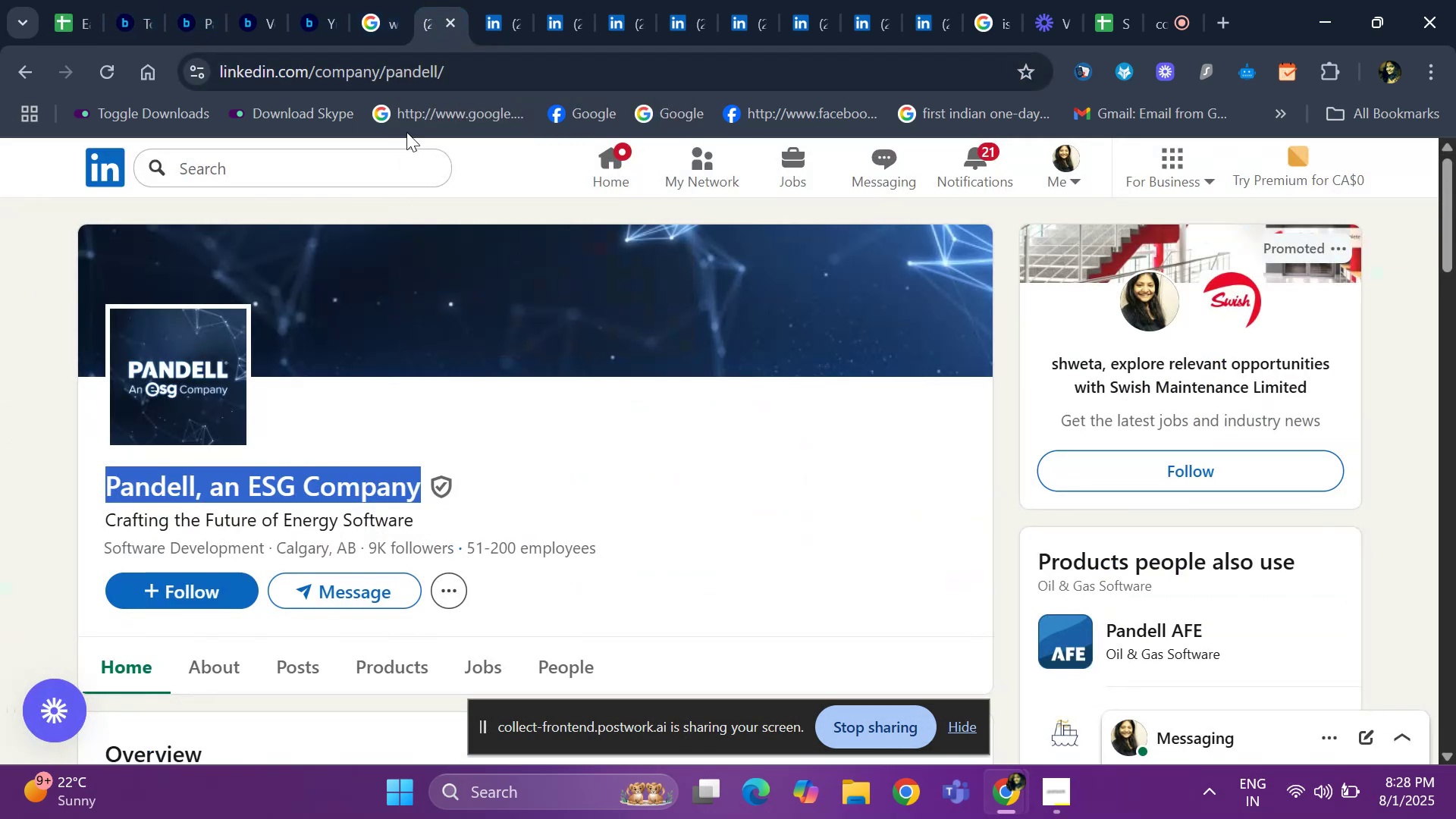 
left_click([488, 59])
 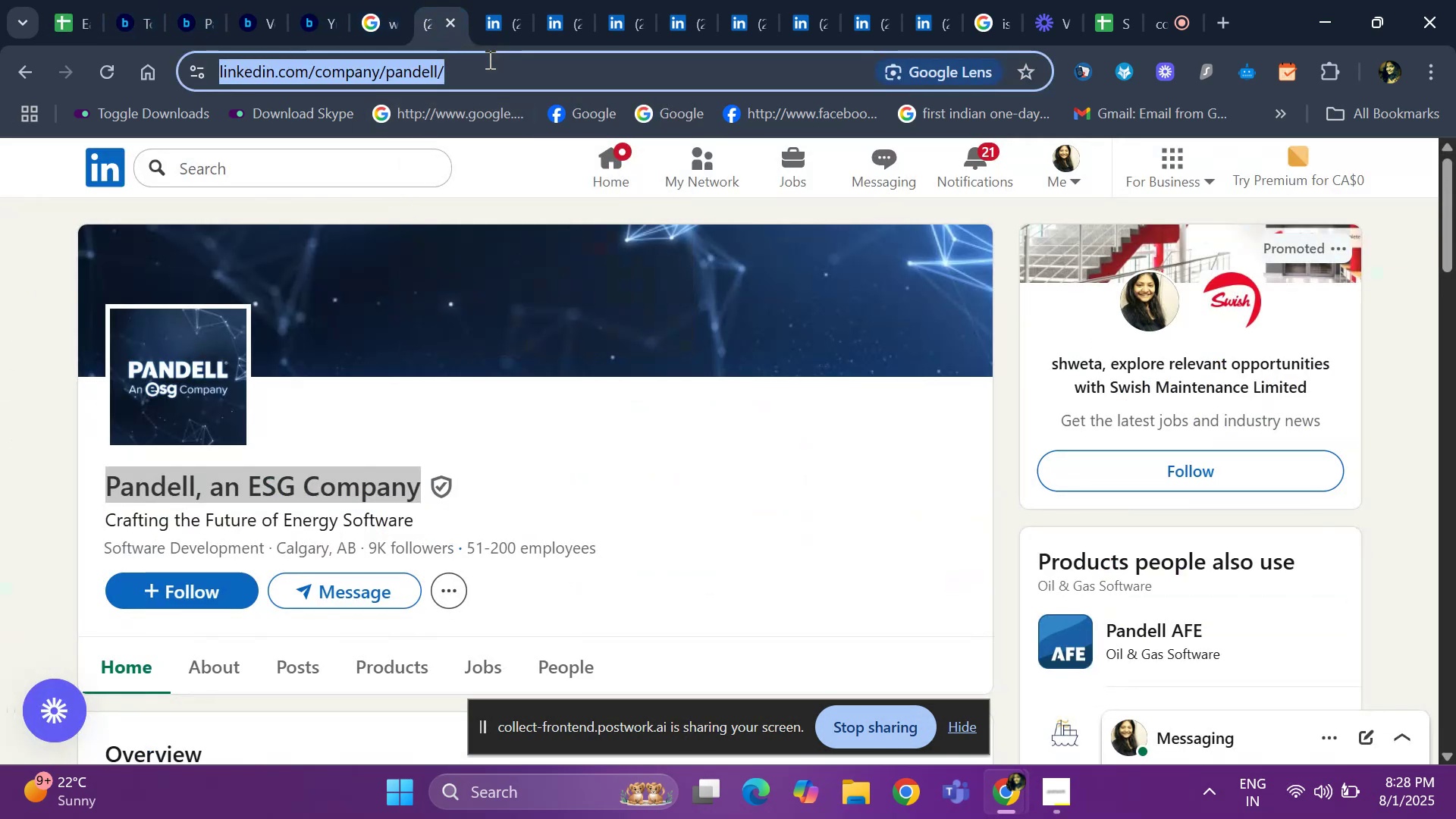 
key(Control+ControlLeft)
 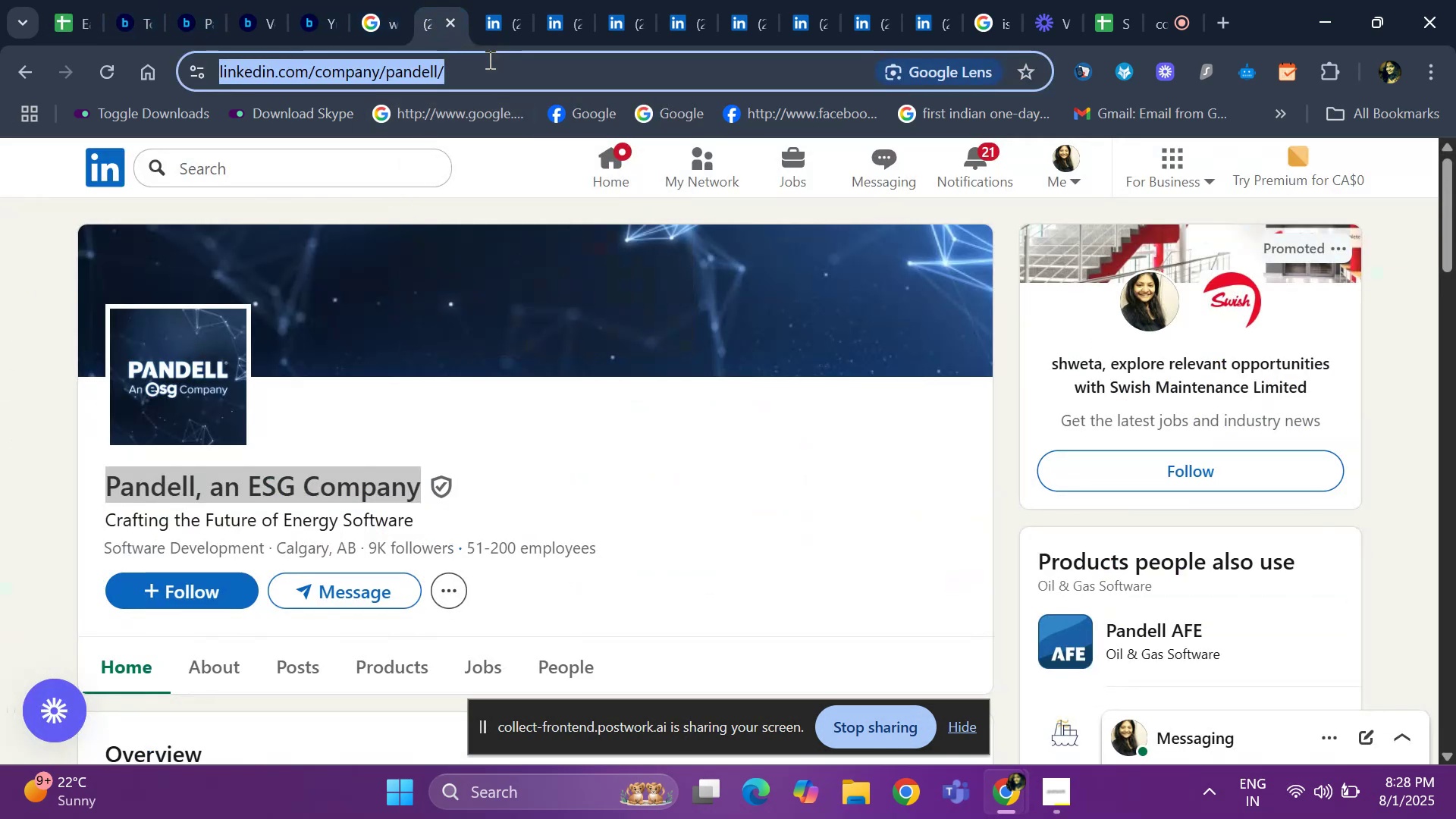 
key(Control+C)
 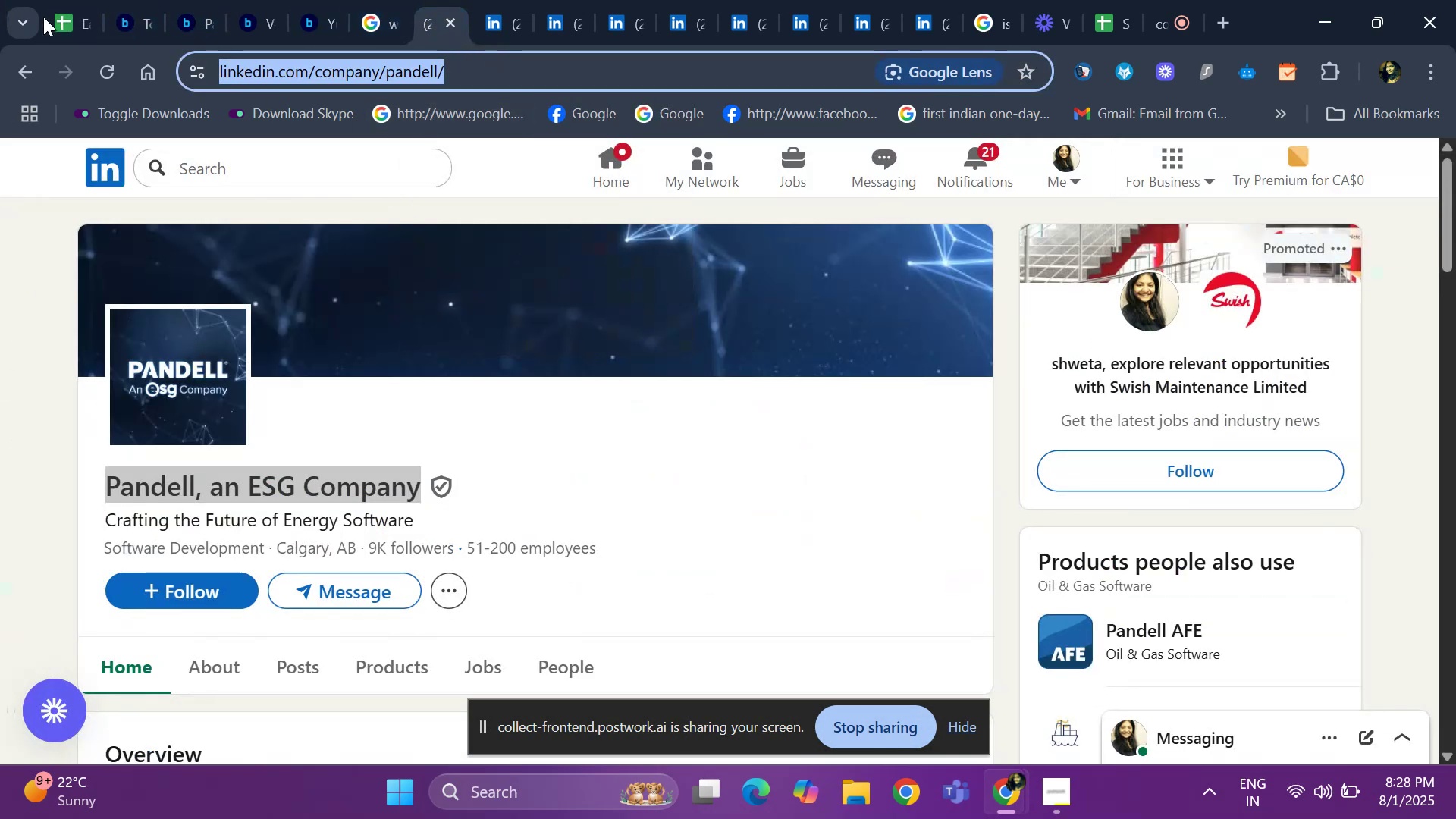 
left_click([57, 14])
 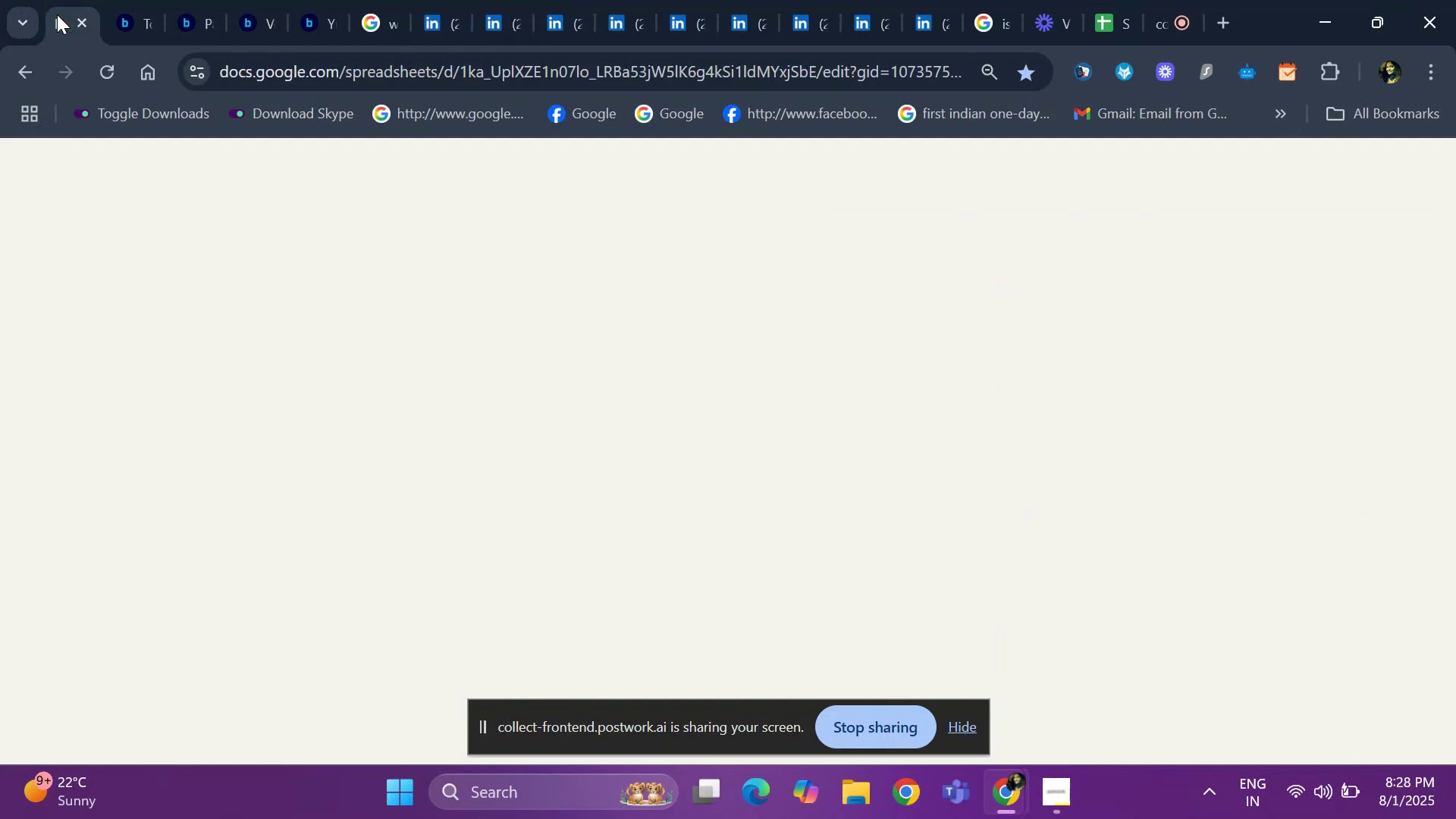 
key(Control+ControlLeft)
 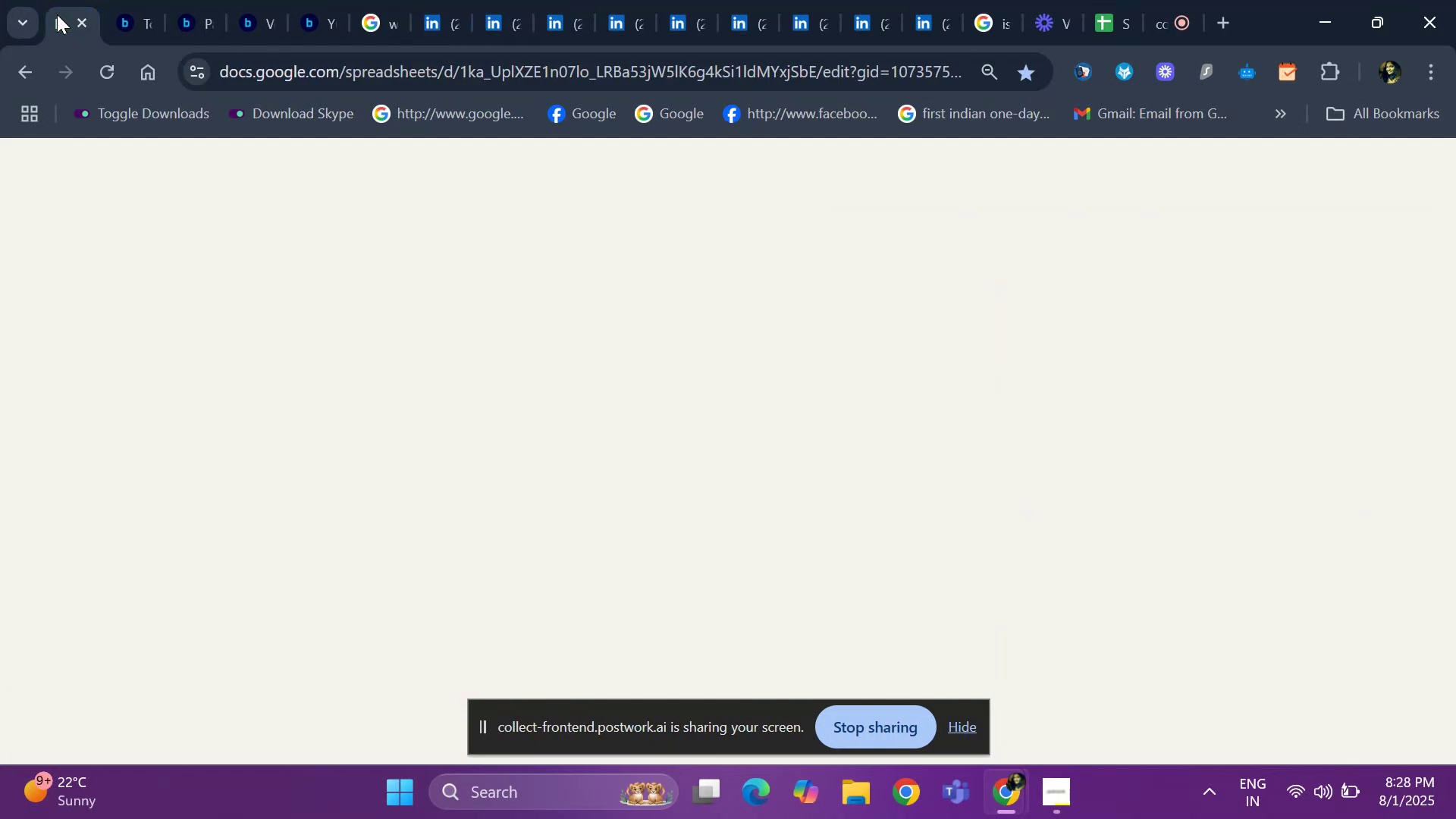 
key(Control+V)
 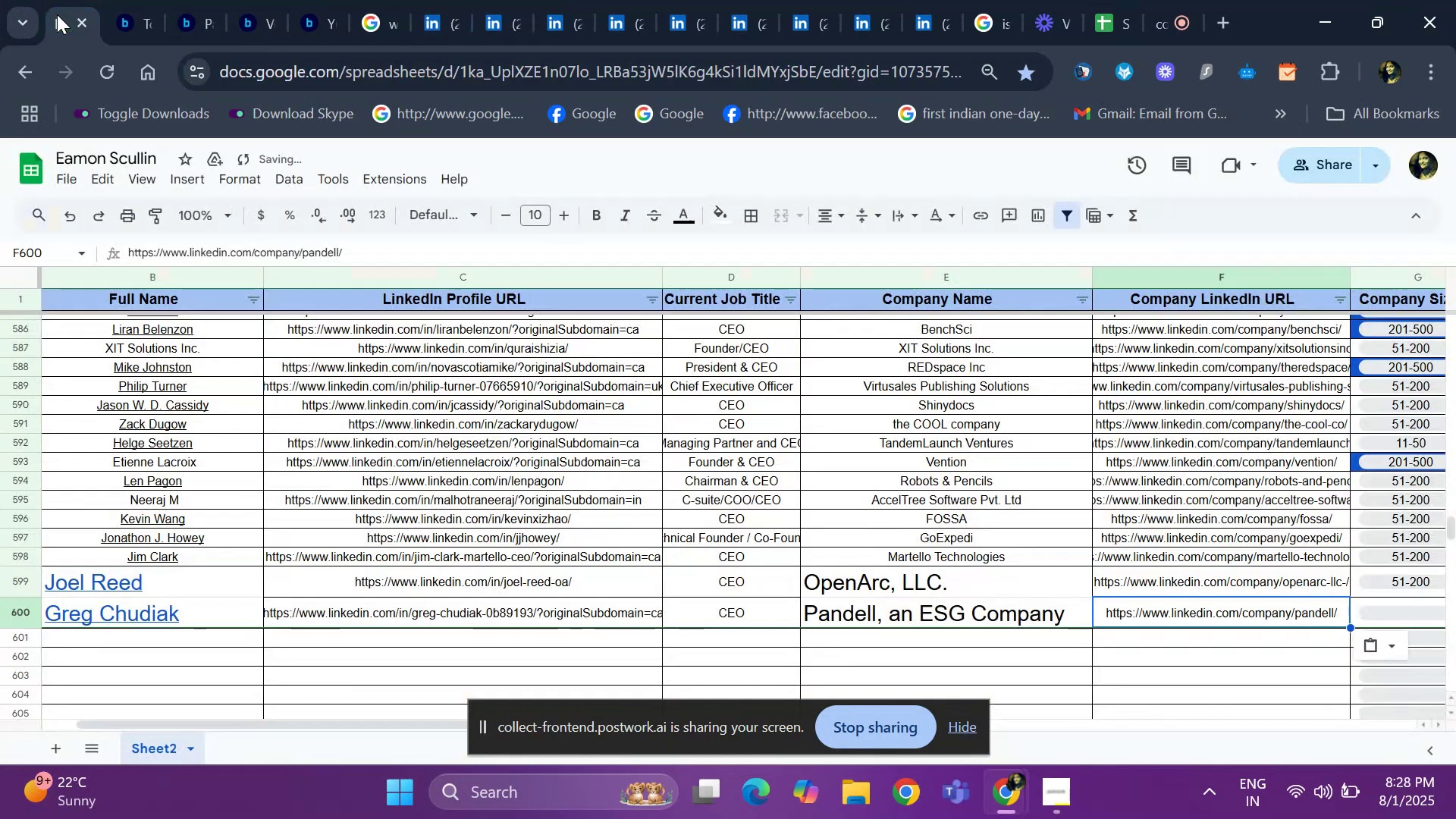 
key(ArrowRight)
 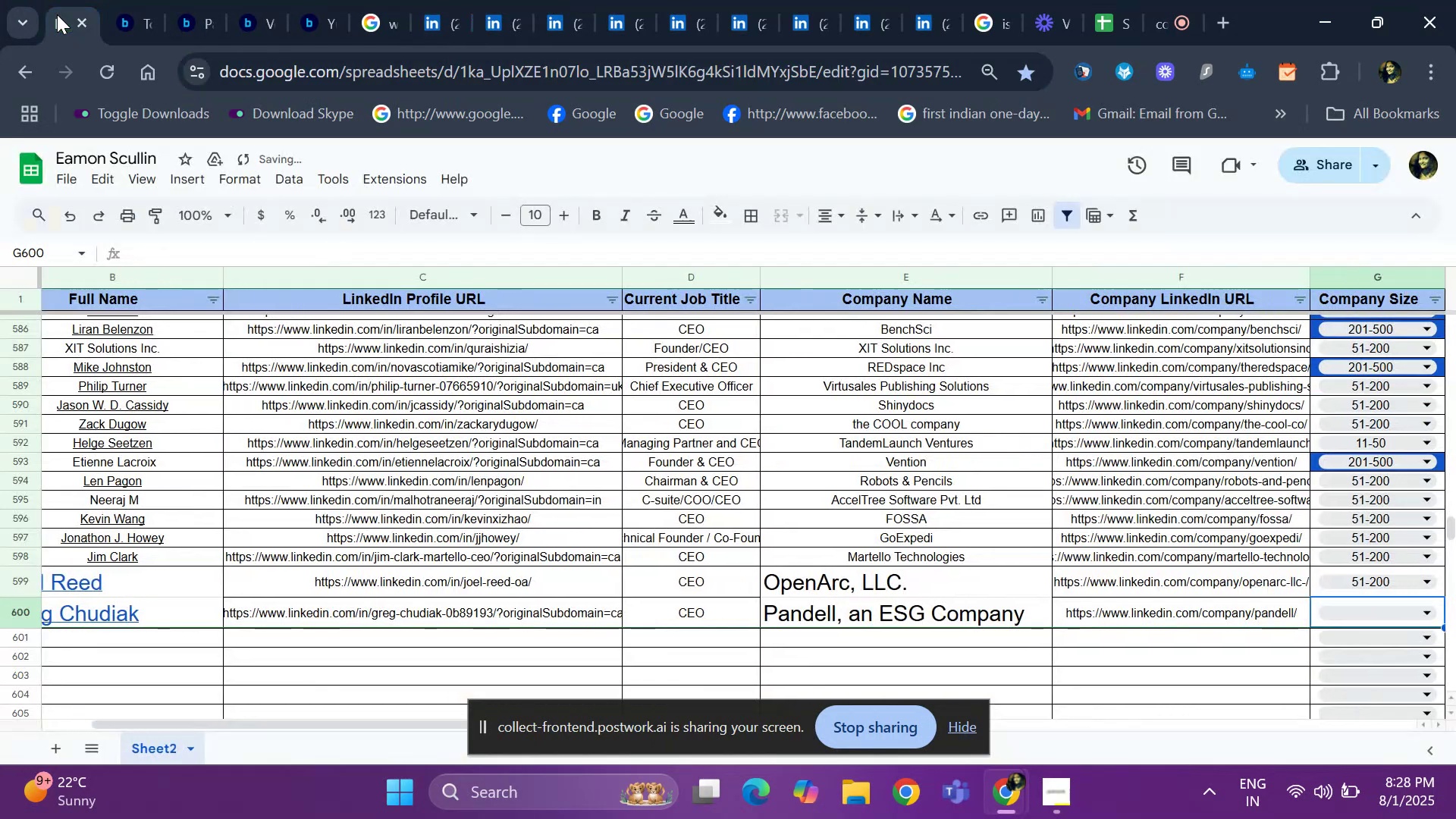 
key(ArrowRight)
 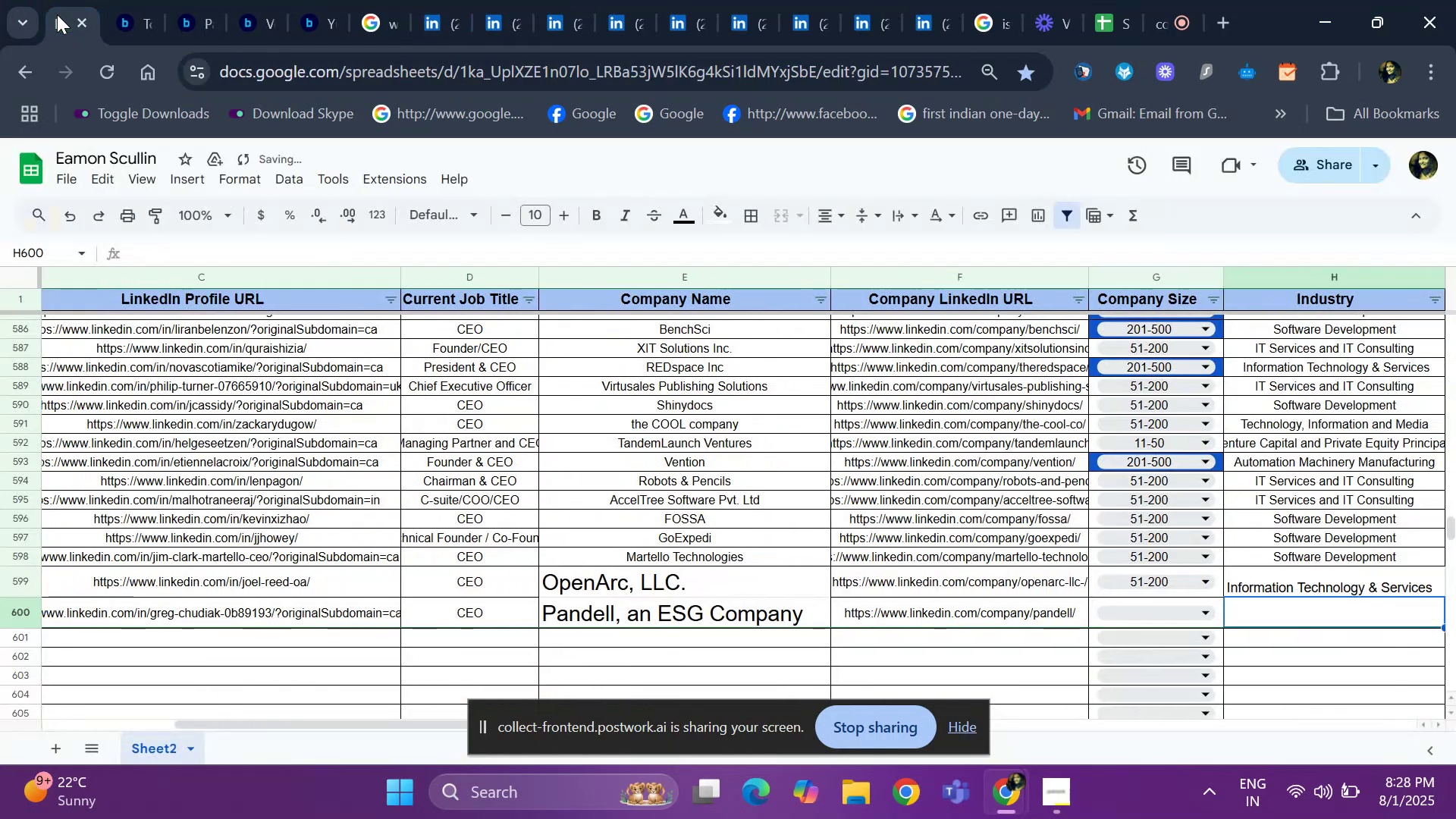 
key(ArrowLeft)
 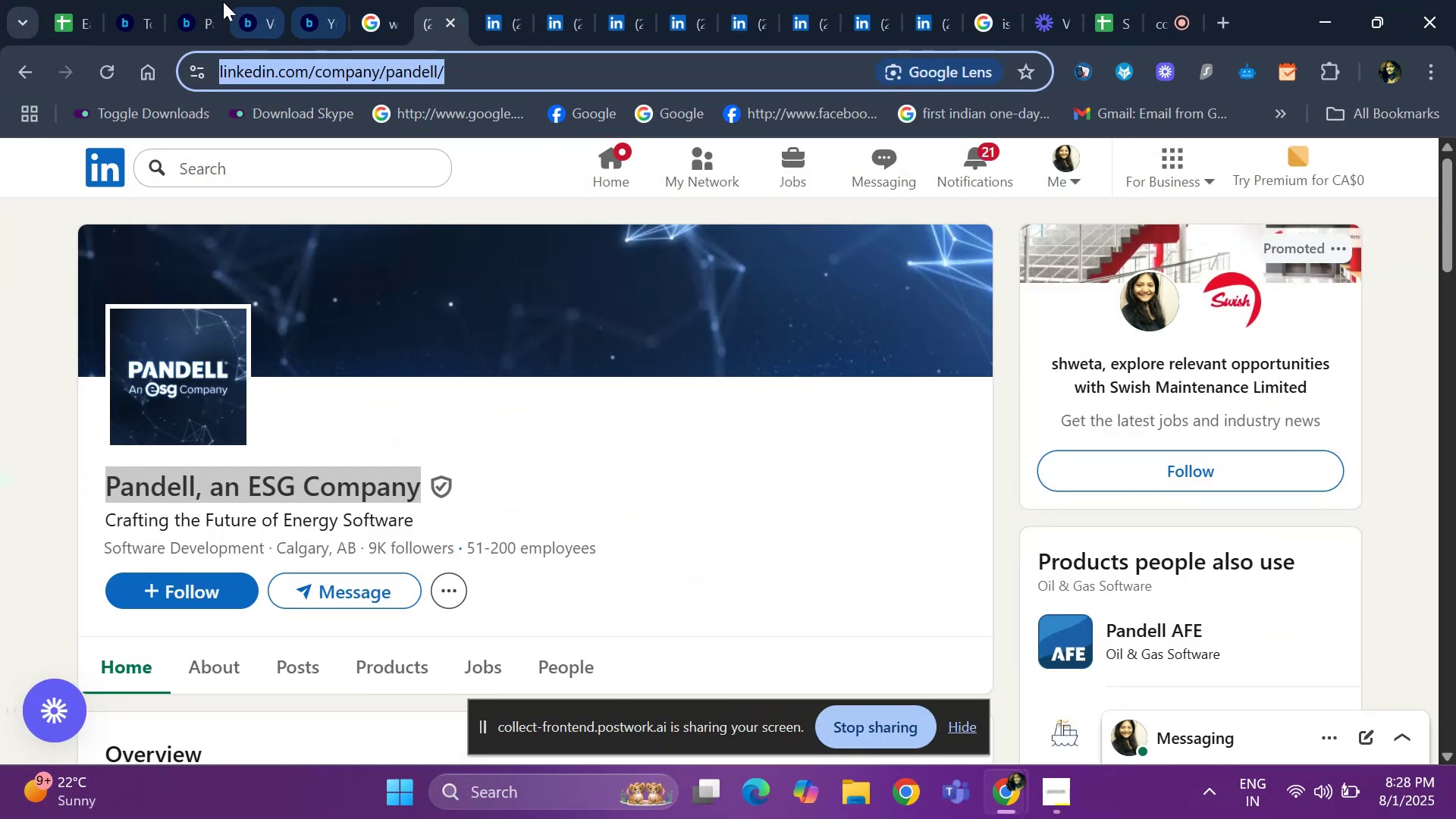 
left_click([74, 20])
 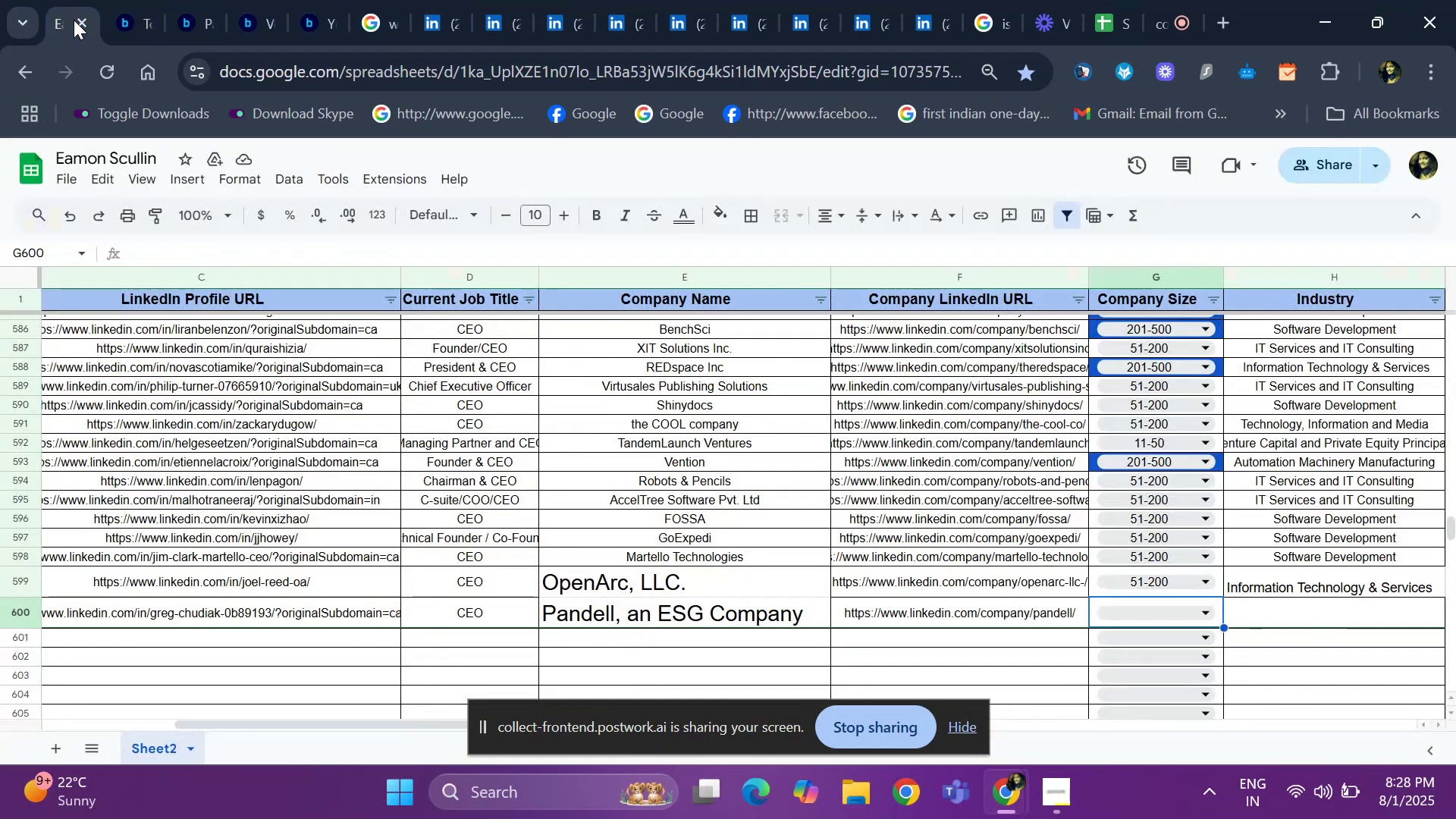 
key(Enter)
 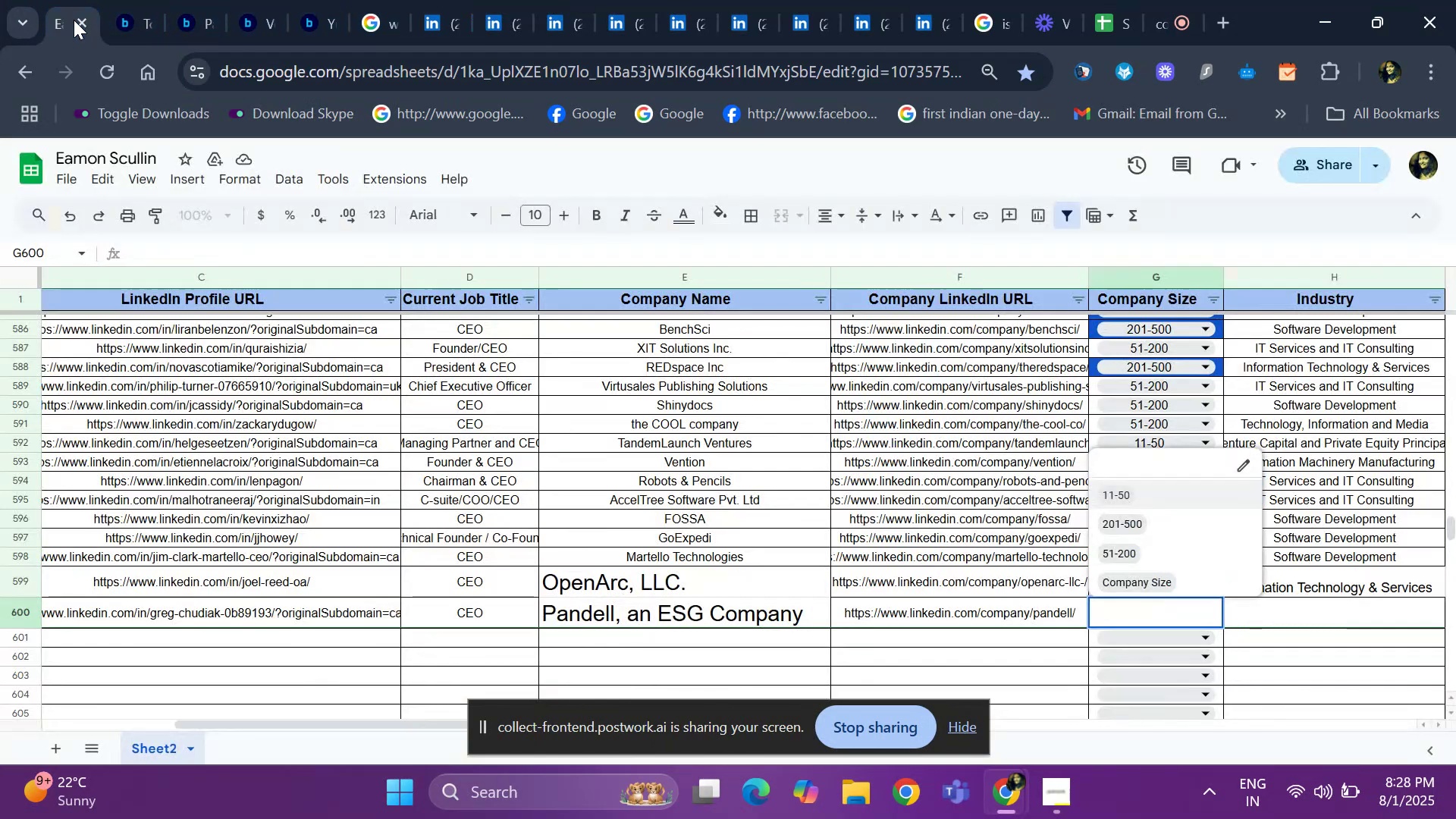 
key(ArrowDown)
 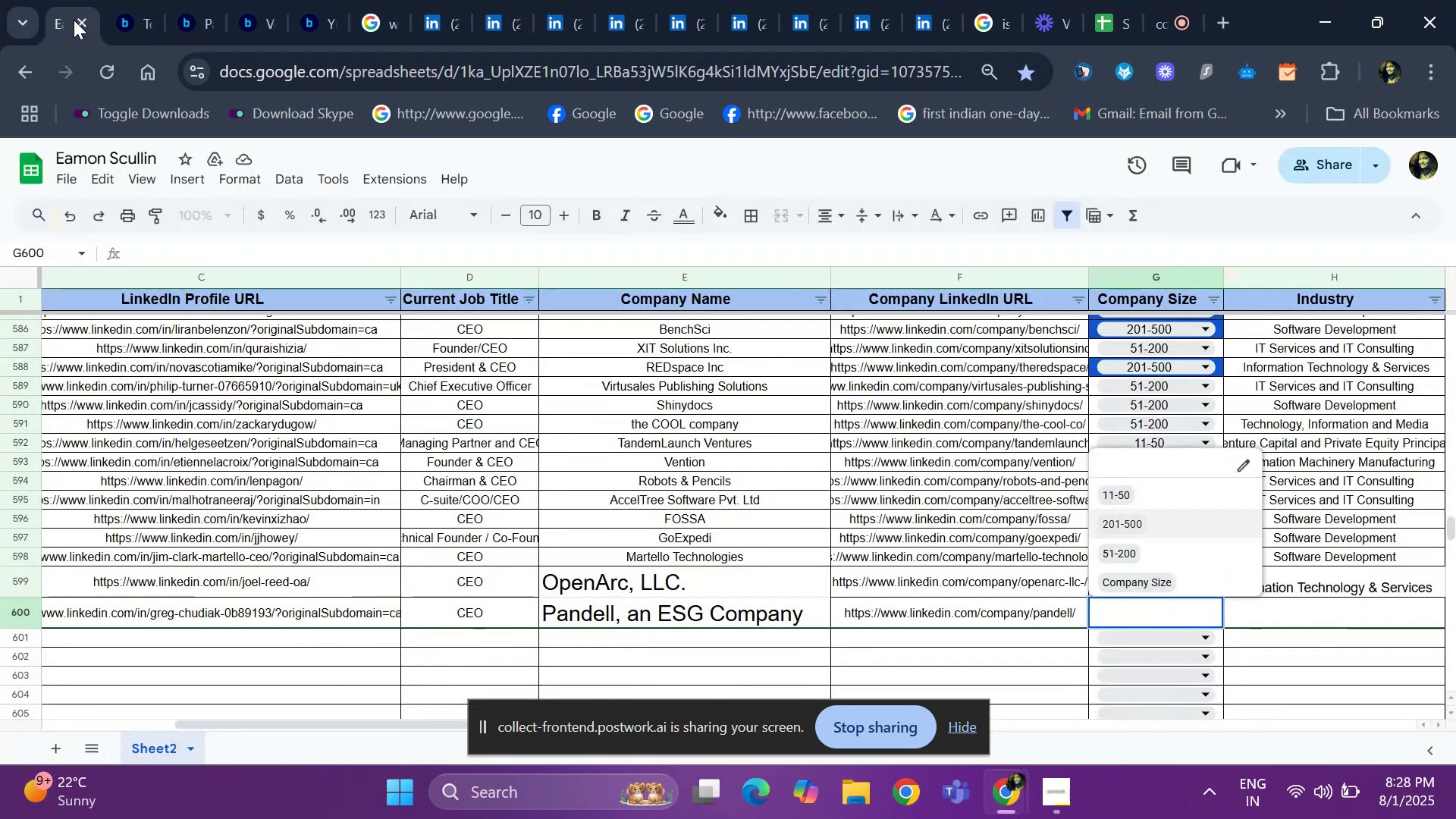 
key(ArrowDown)
 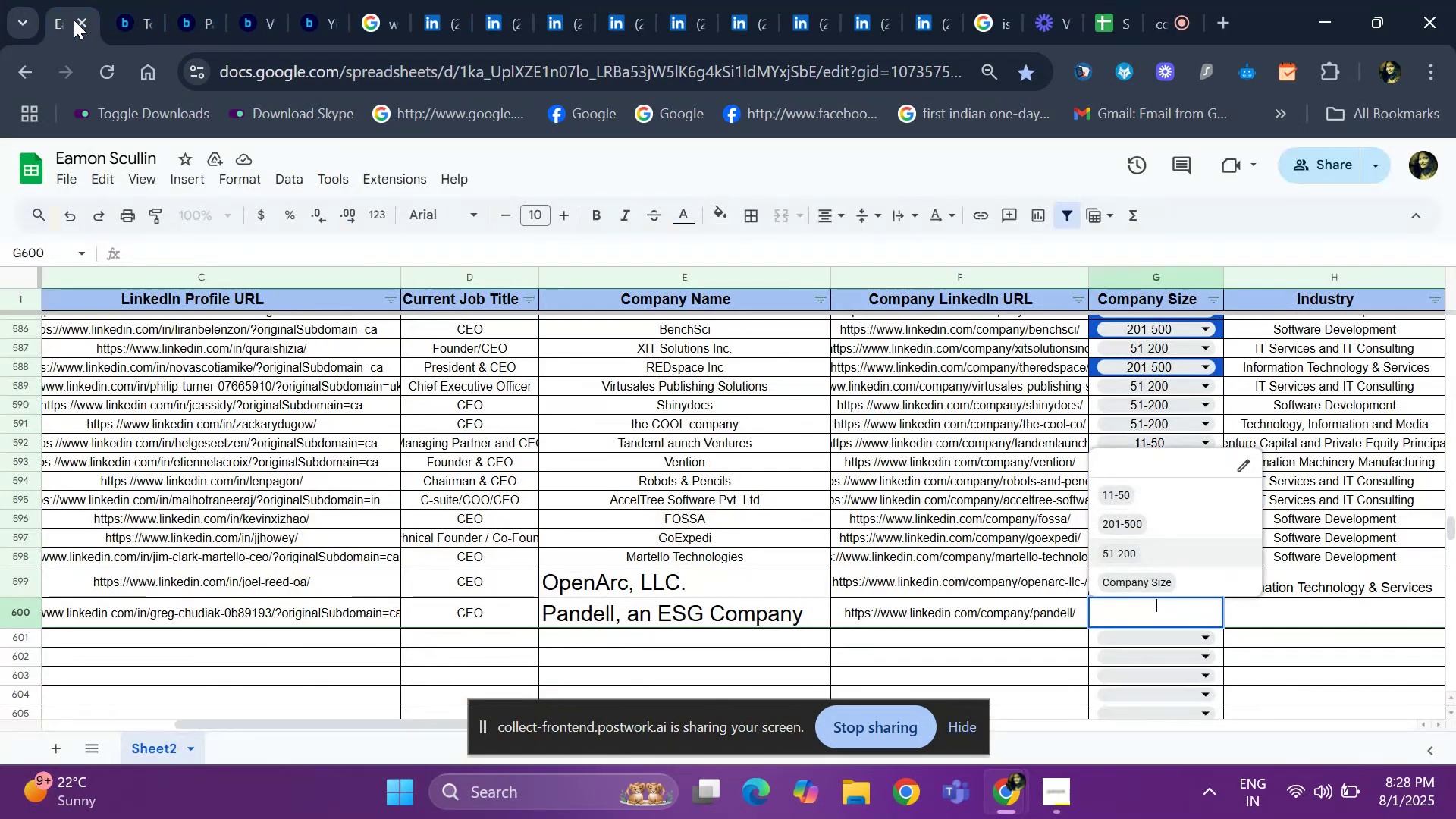 
key(Enter)
 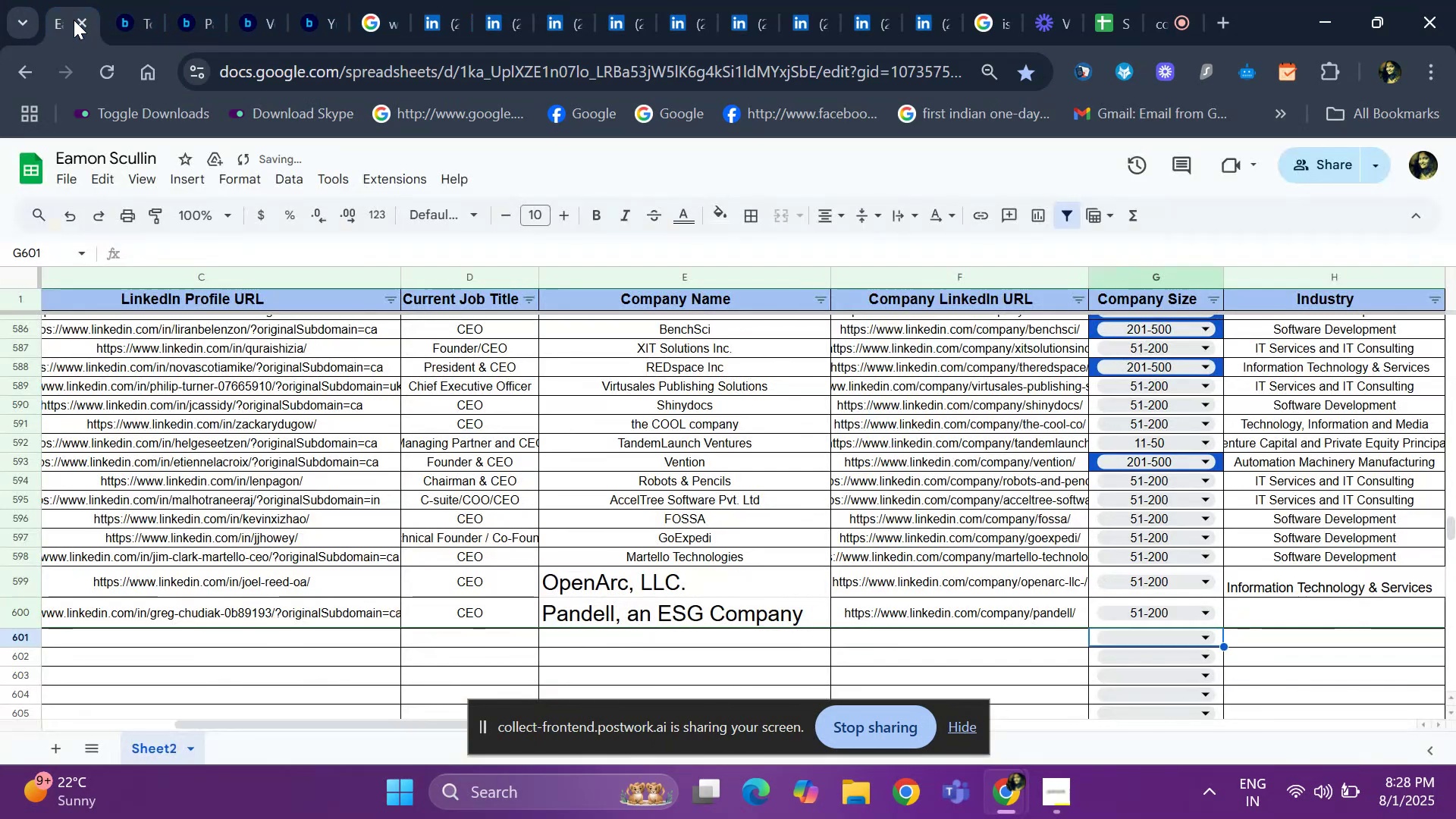 
key(ArrowUp)
 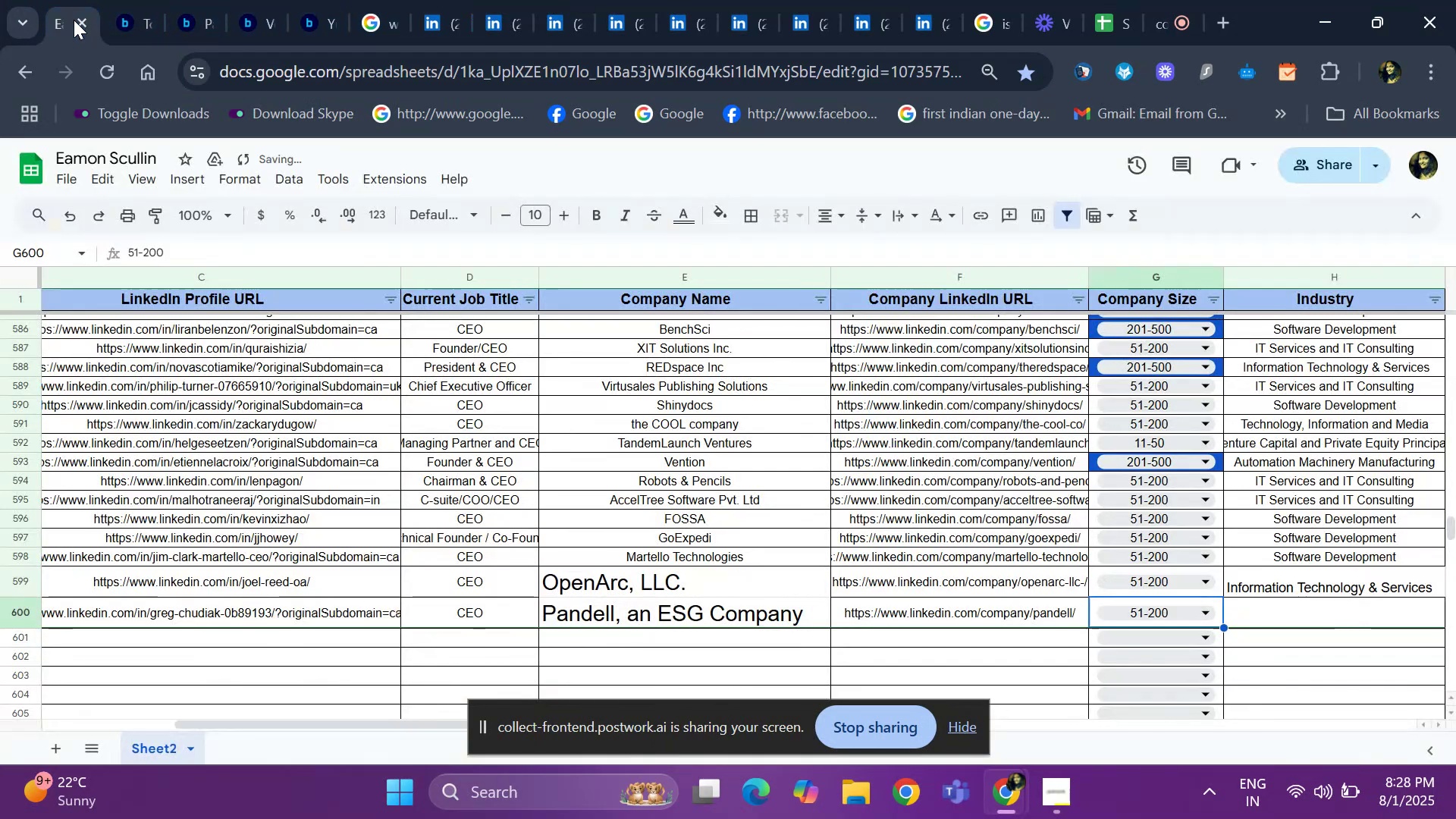 
key(ArrowRight)
 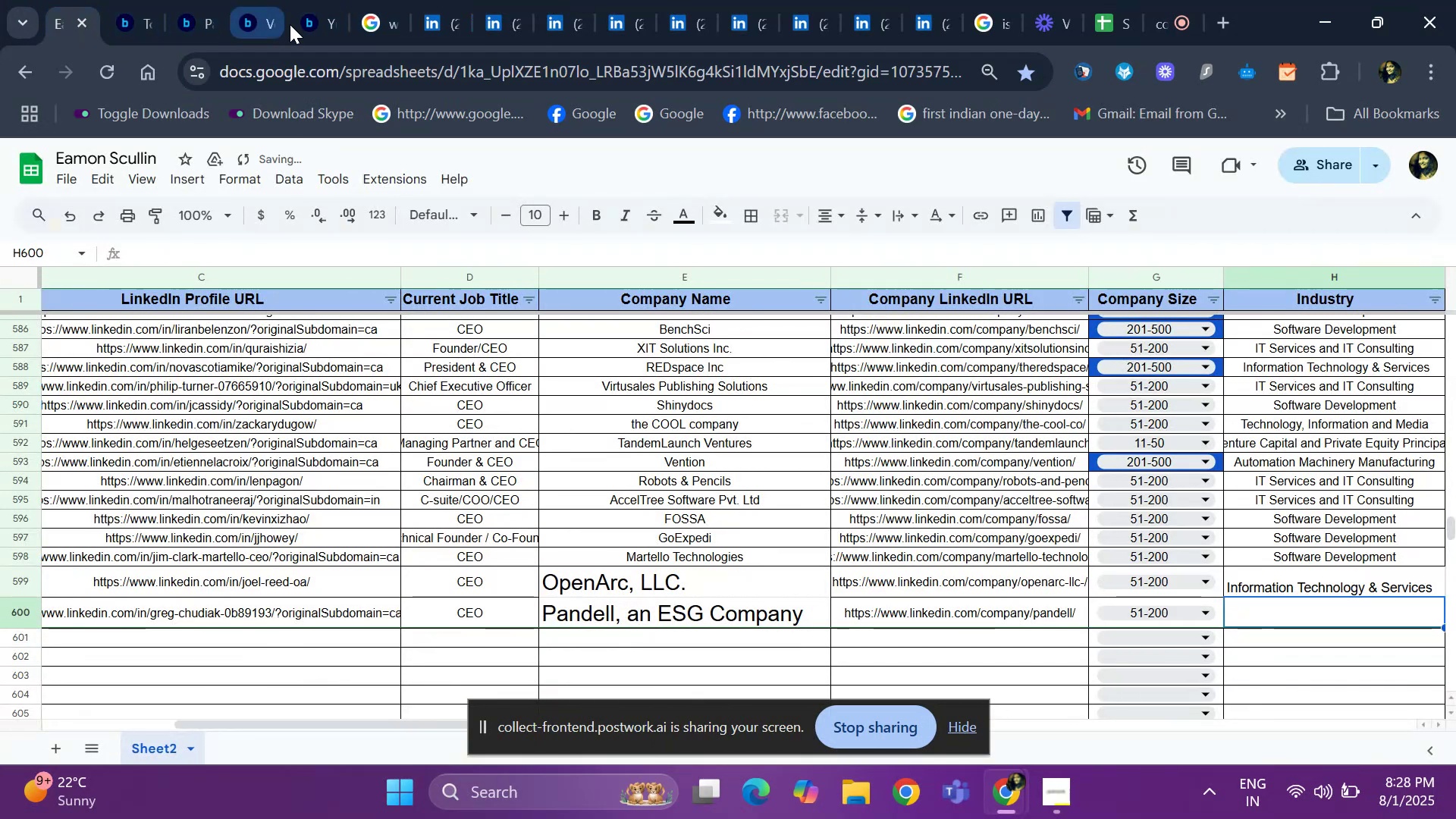 
left_click([423, 15])
 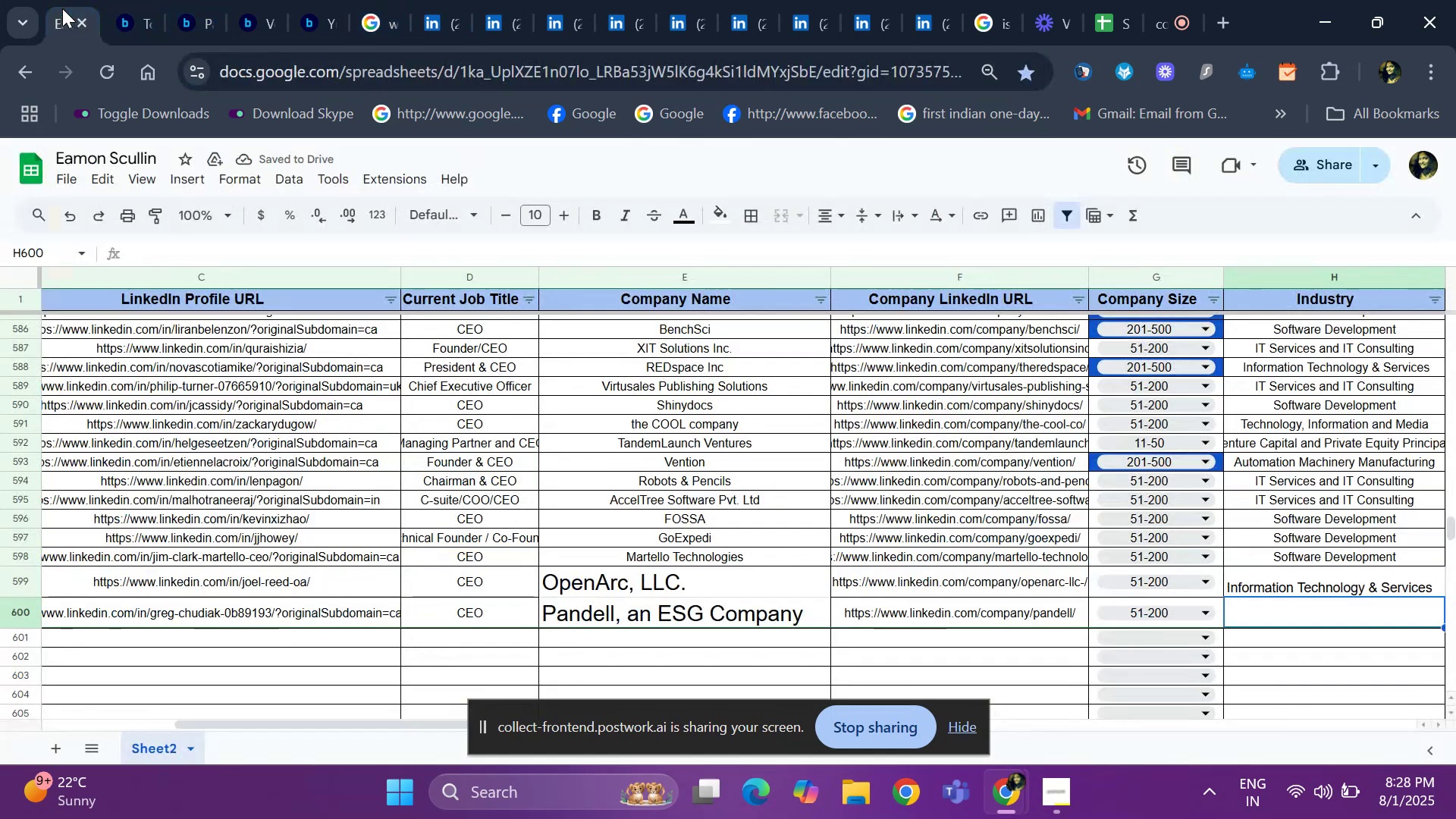 
key(ArrowUp)
 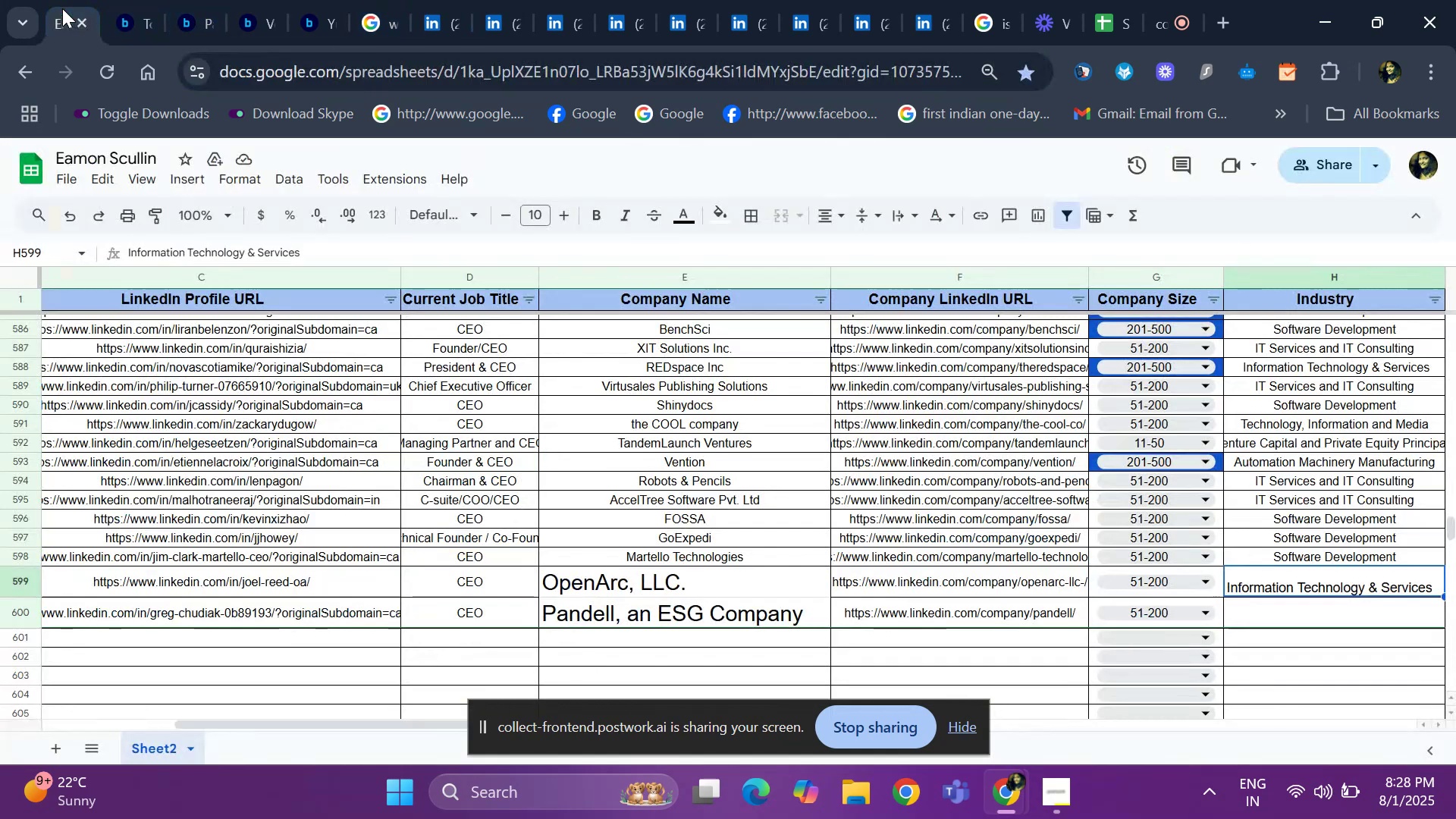 
key(ArrowUp)
 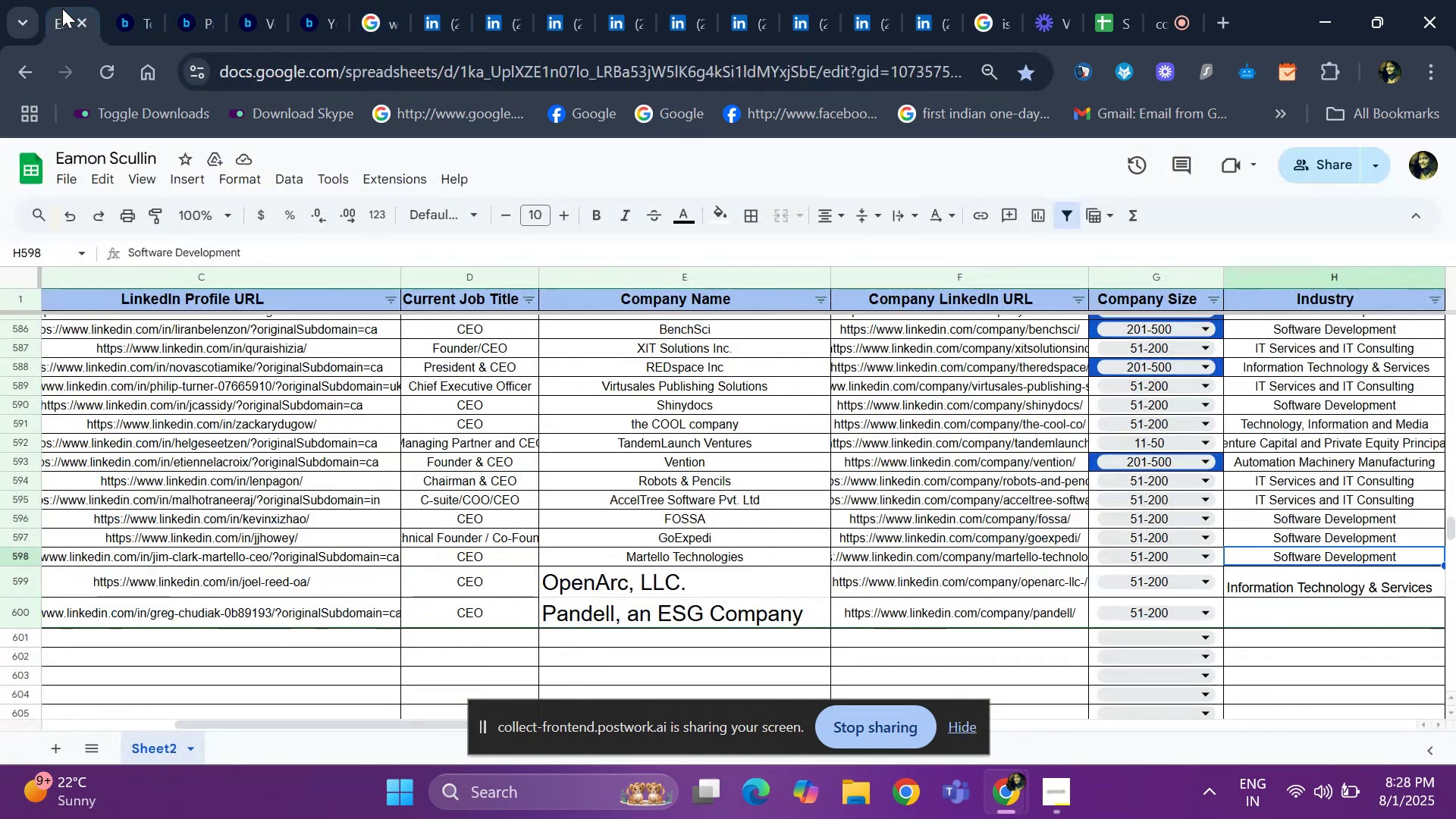 
key(Control+ControlLeft)
 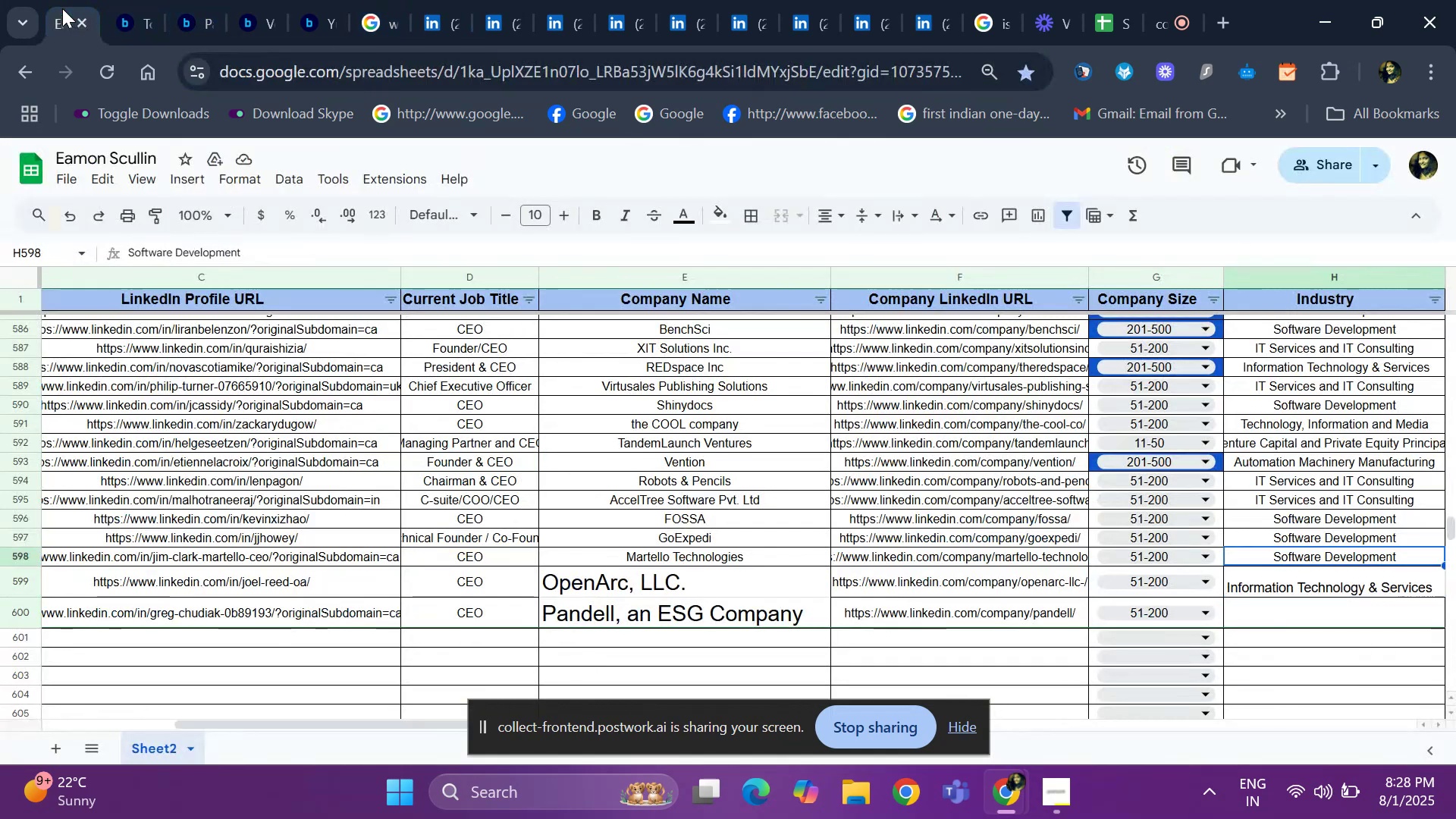 
key(Control+C)
 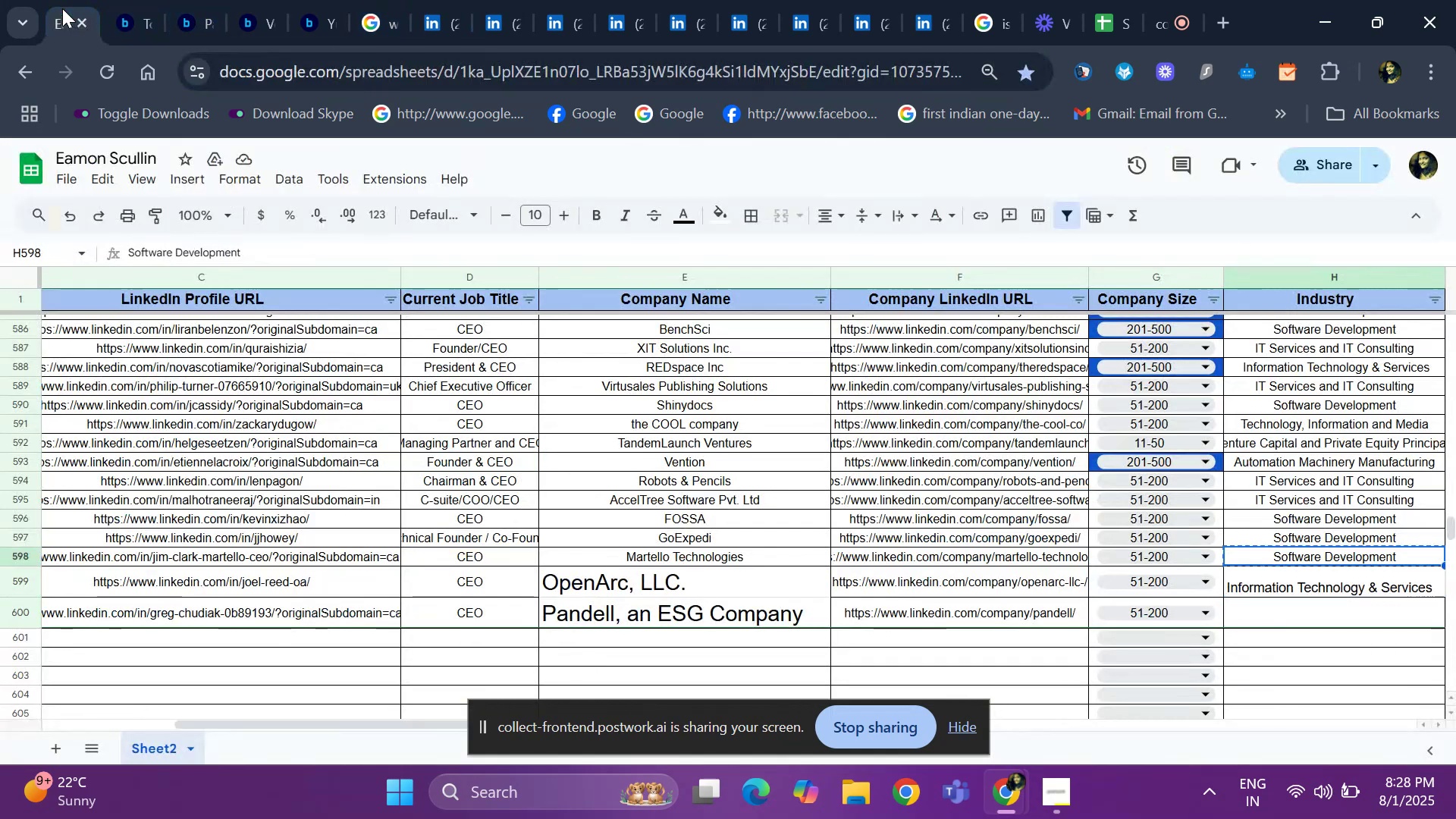 
key(ArrowDown)
 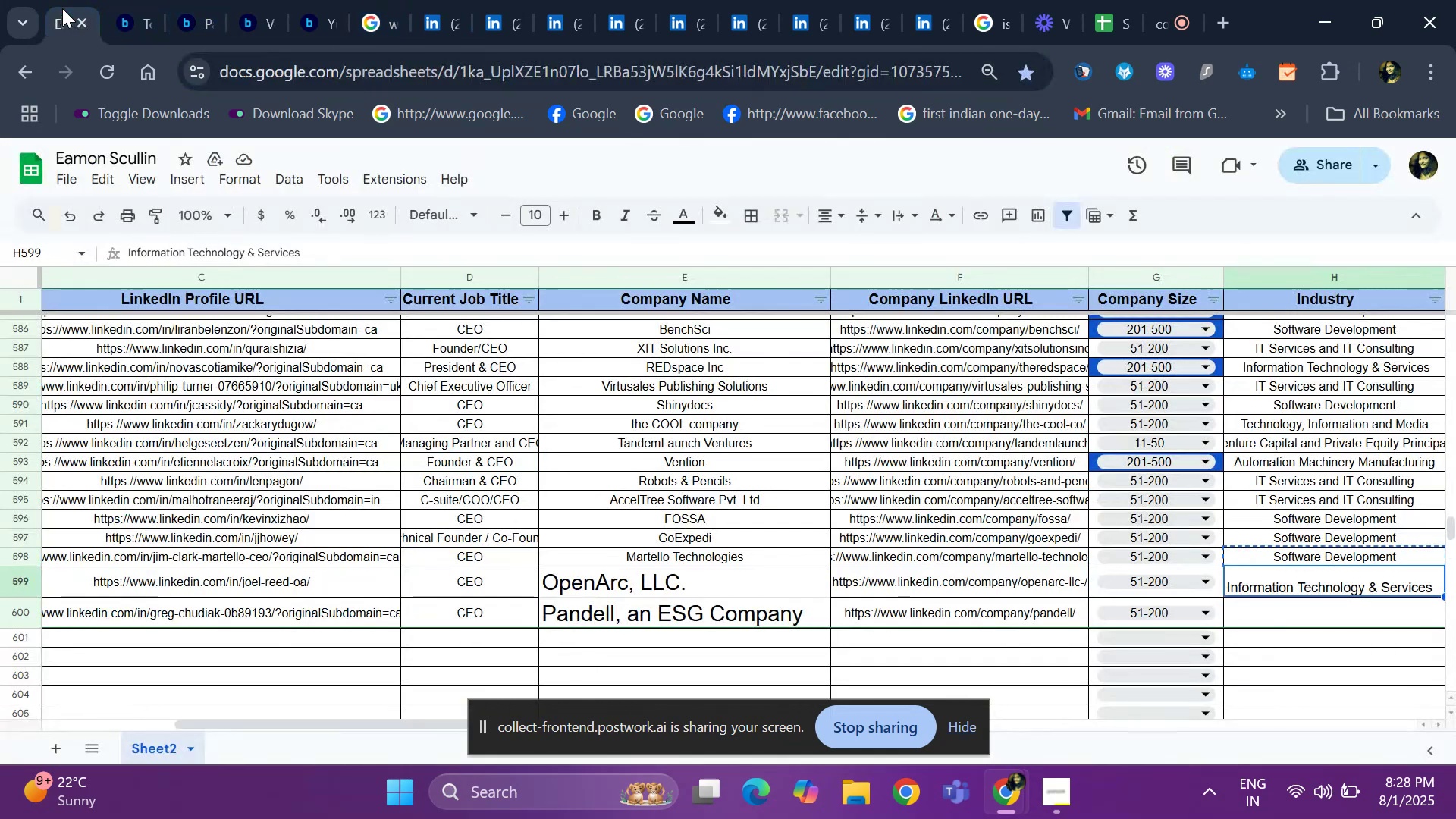 
key(ArrowDown)
 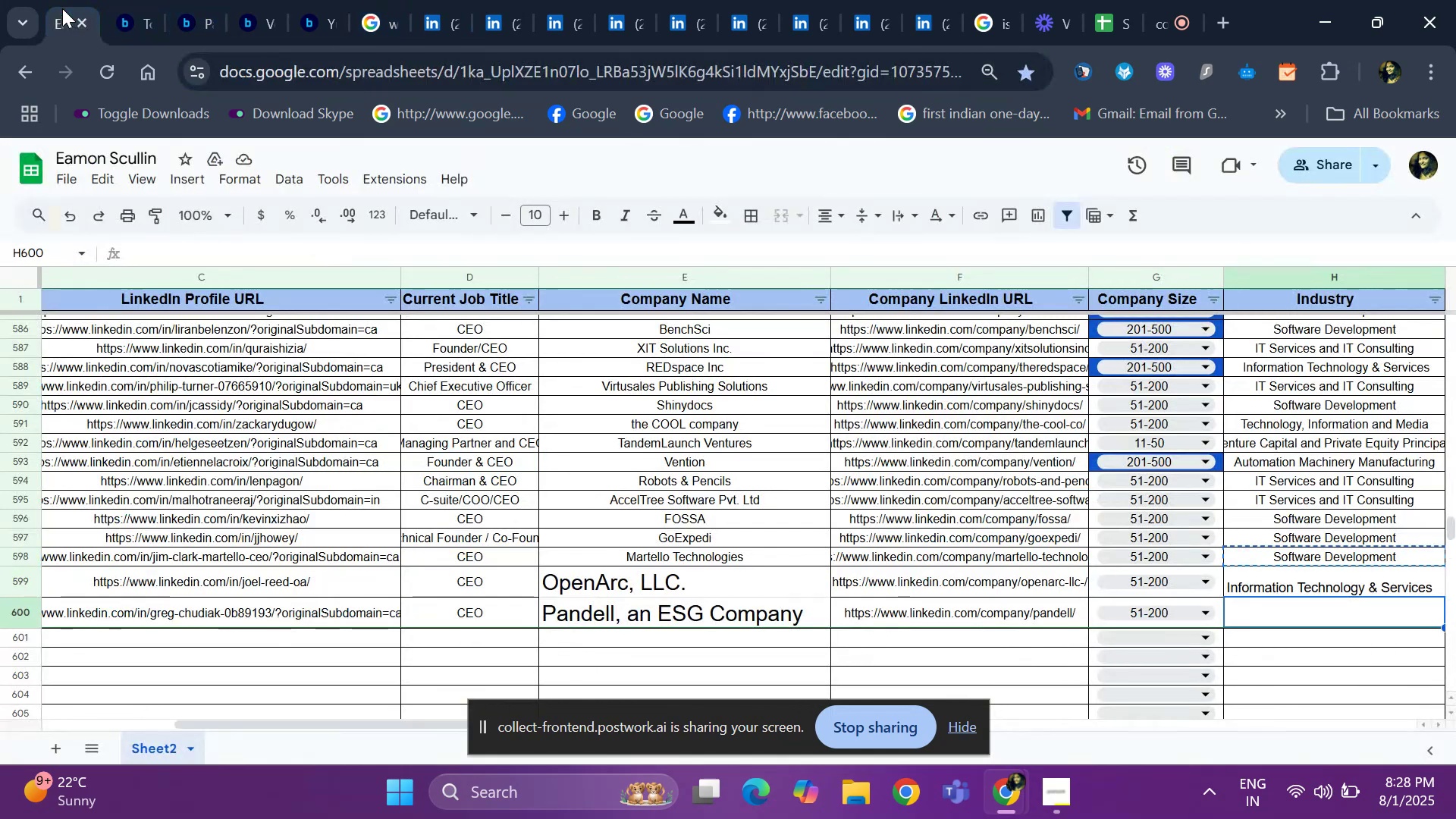 
key(Control+ControlLeft)
 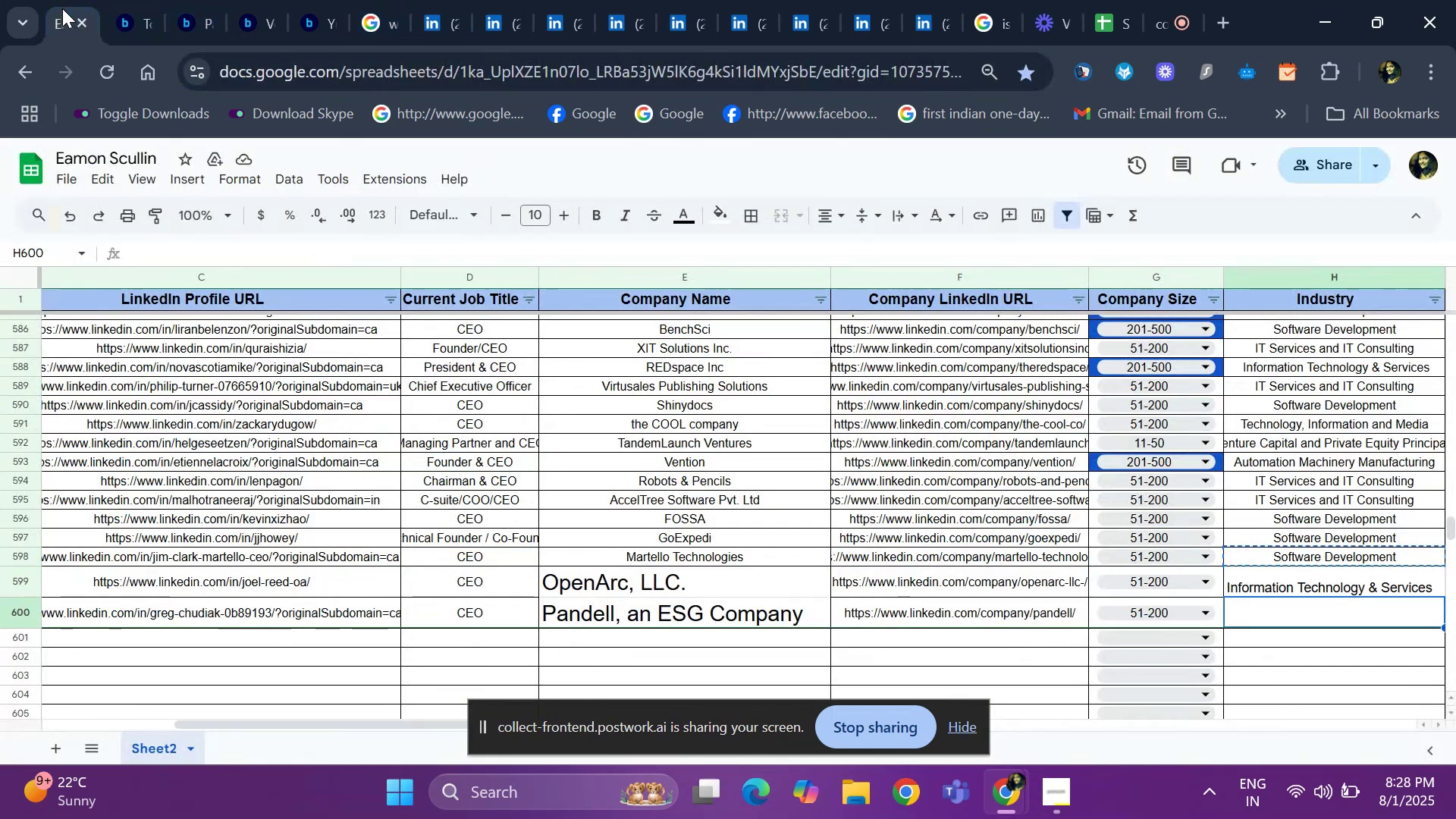 
key(Control+V)
 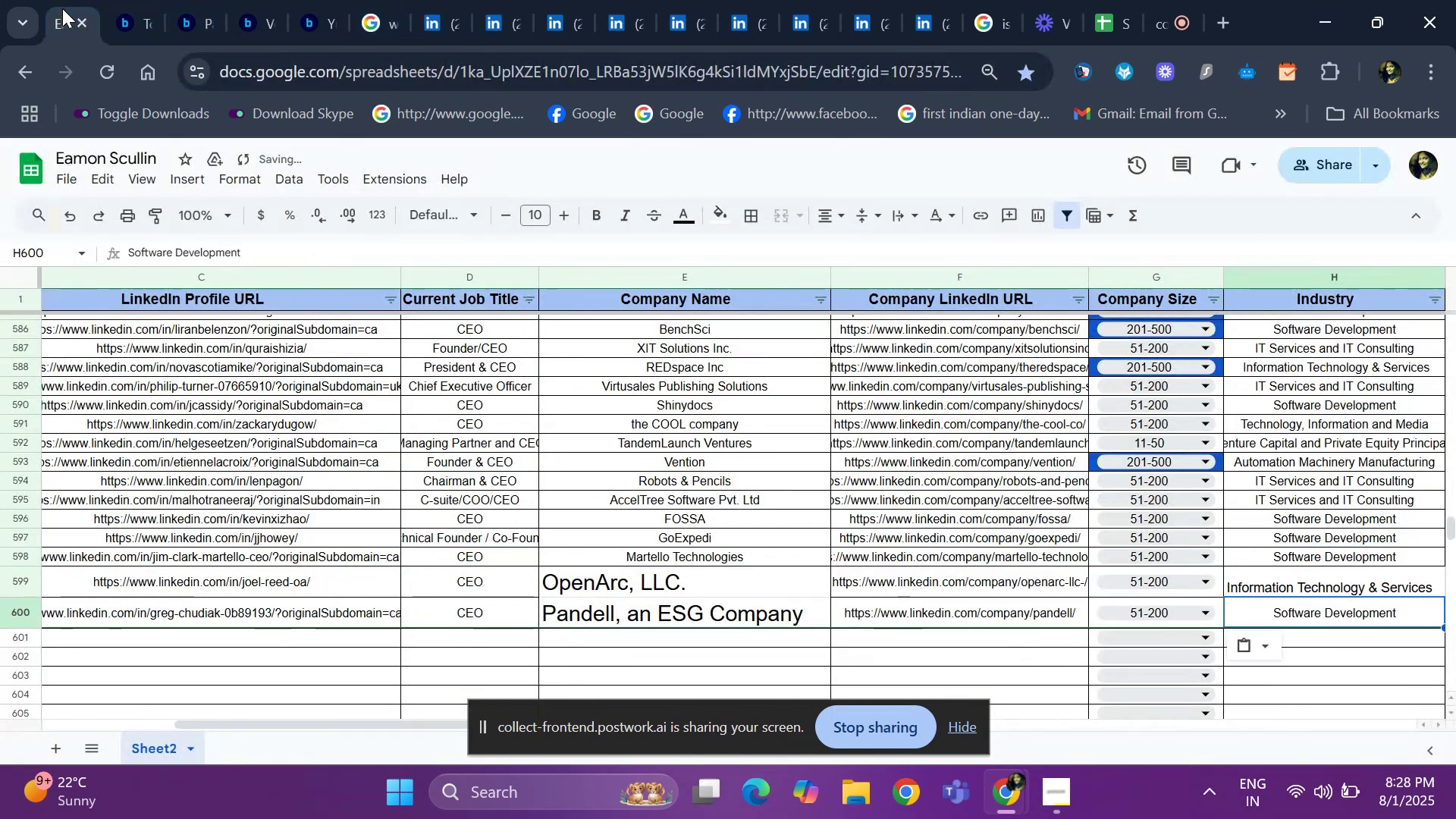 
key(ArrowRight)
 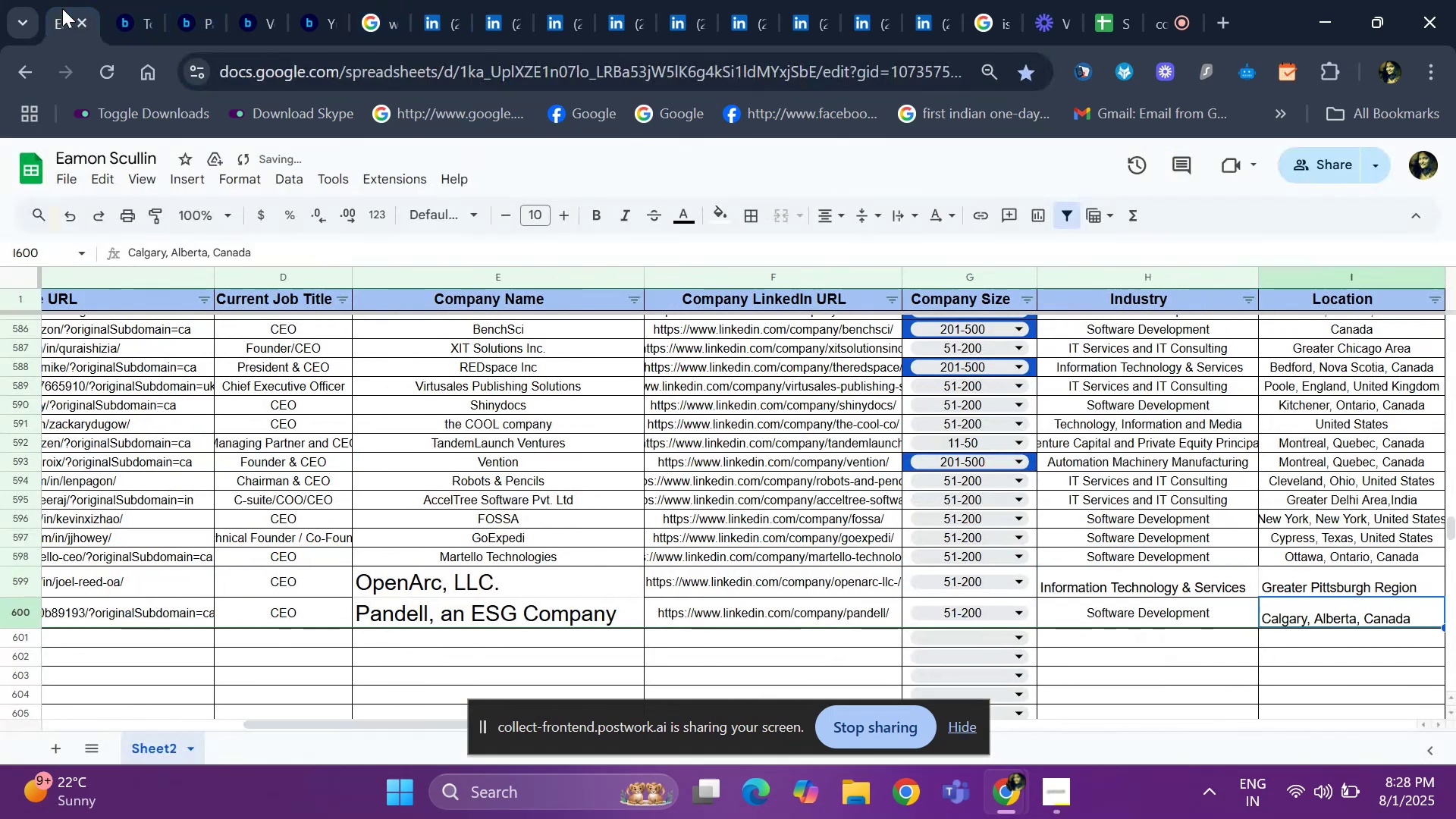 
key(ArrowRight)
 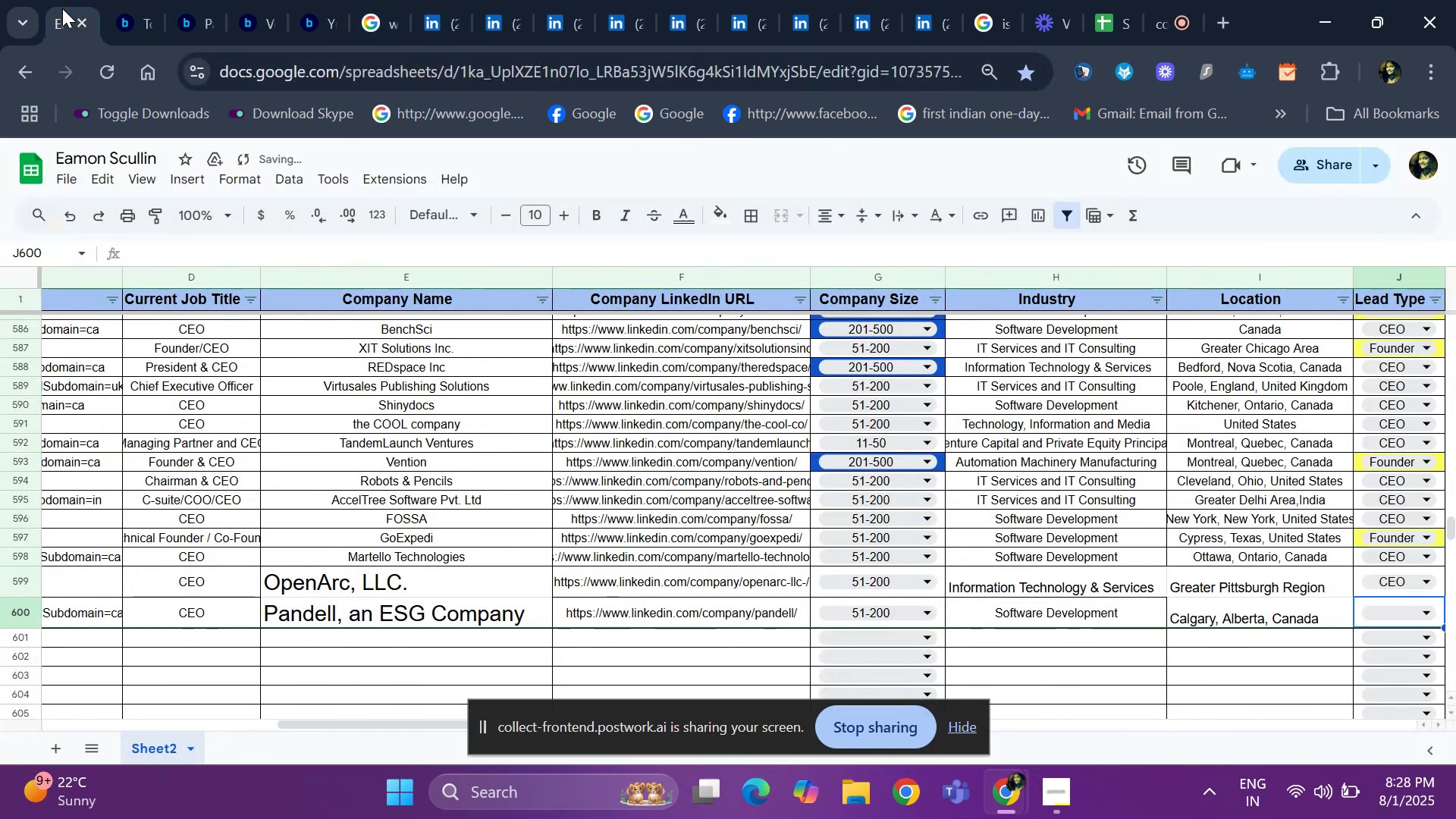 
key(ArrowRight)
 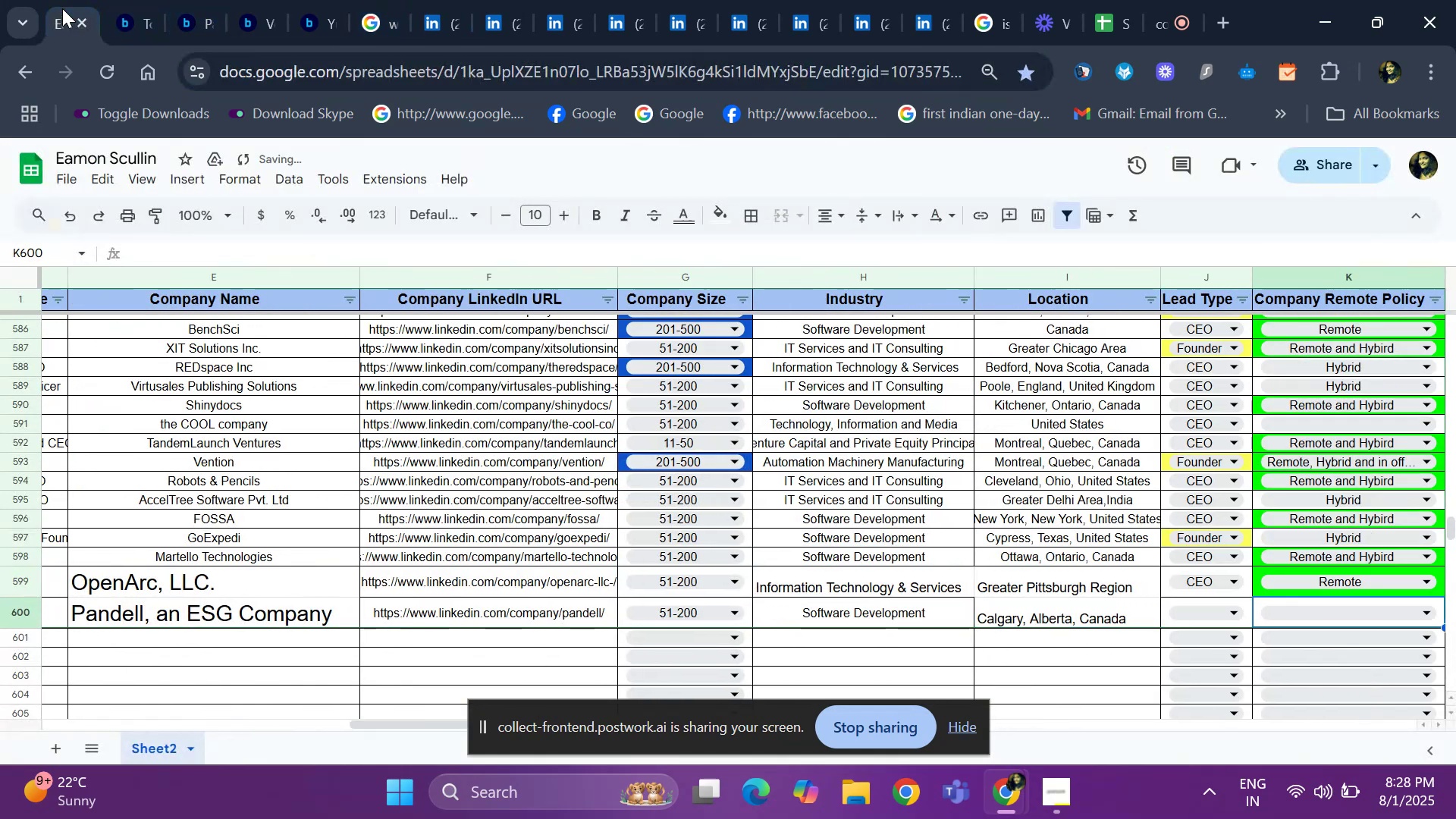 
key(ArrowLeft)
 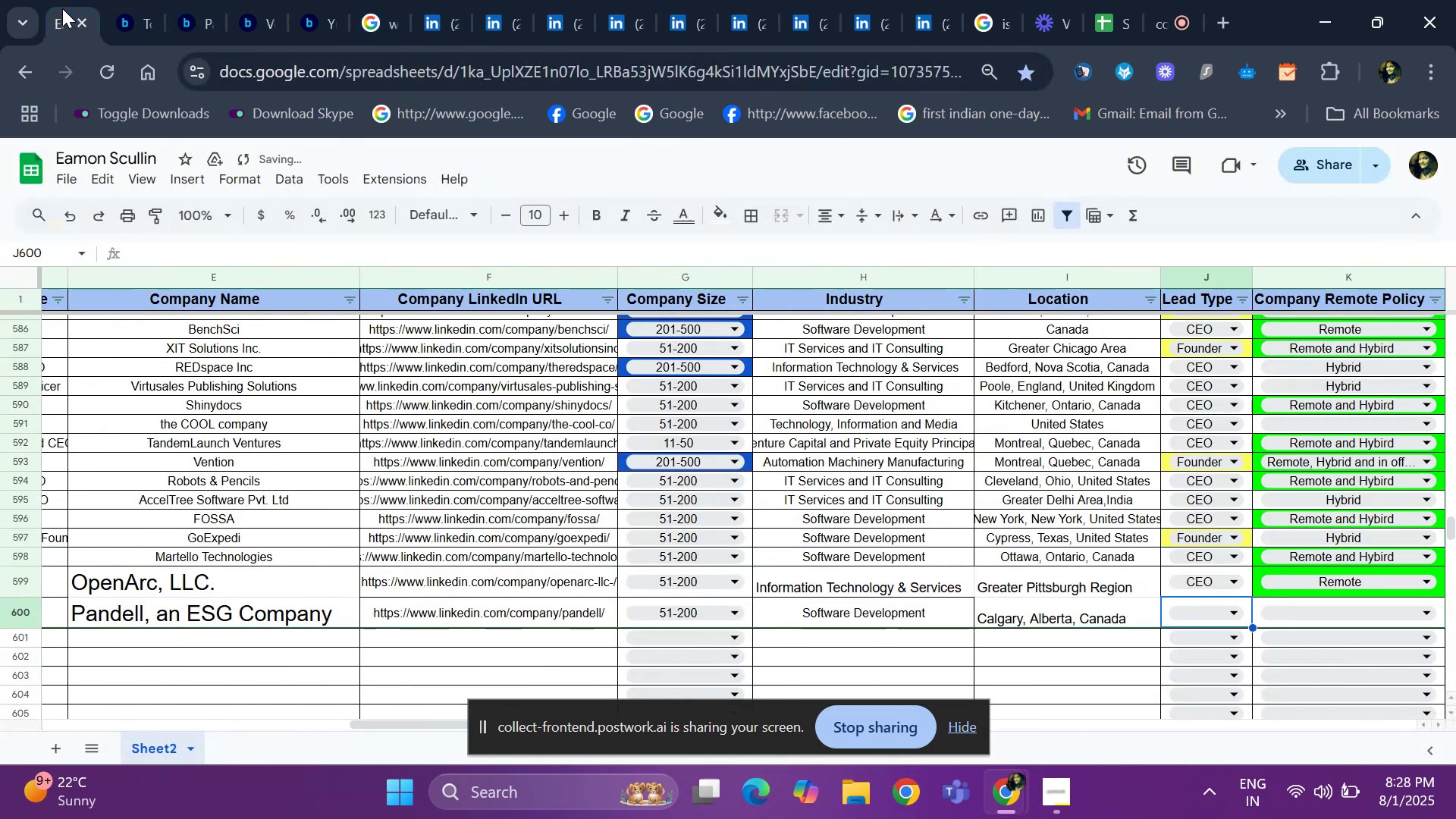 
key(ArrowLeft)
 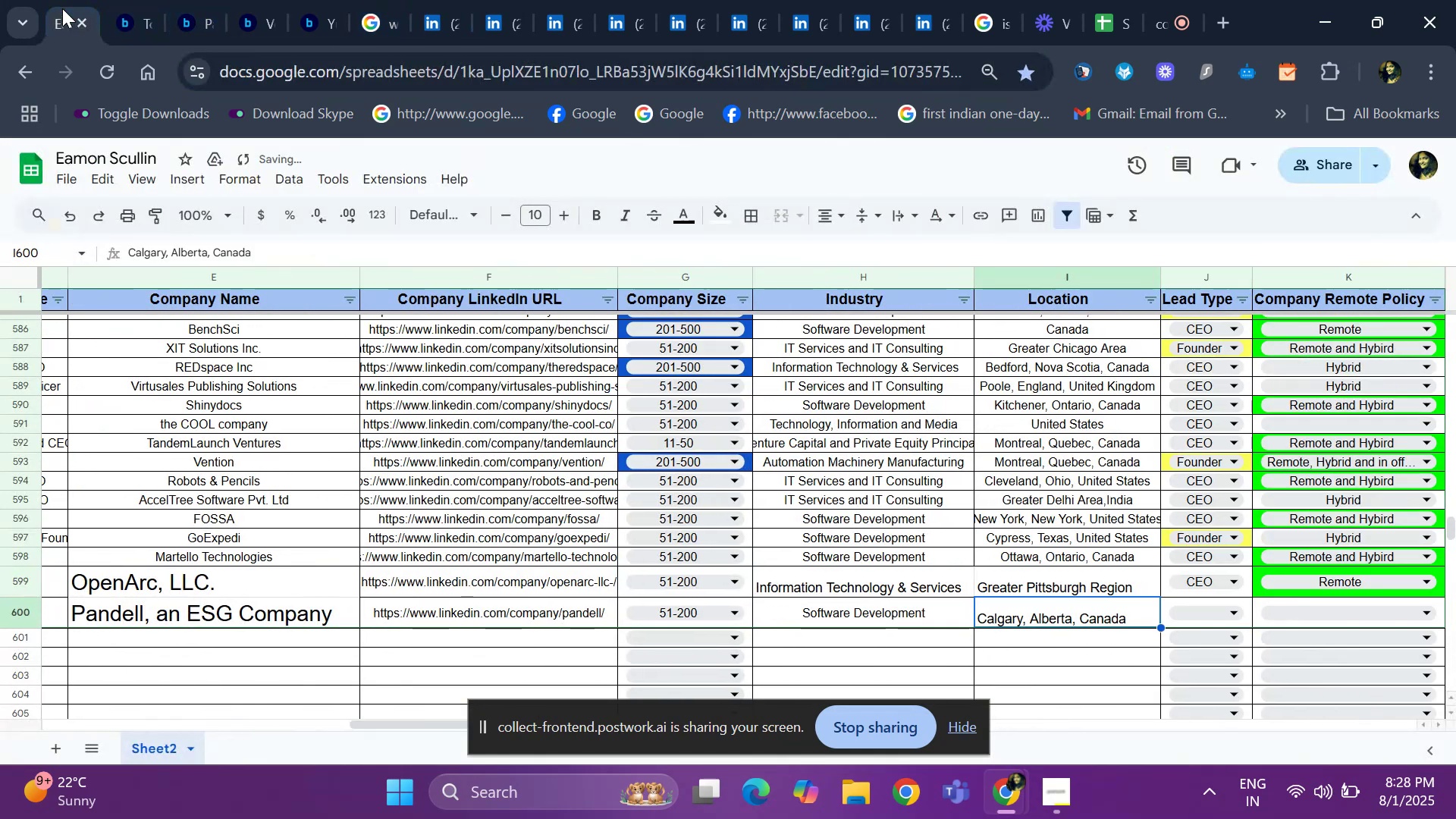 
key(ArrowLeft)
 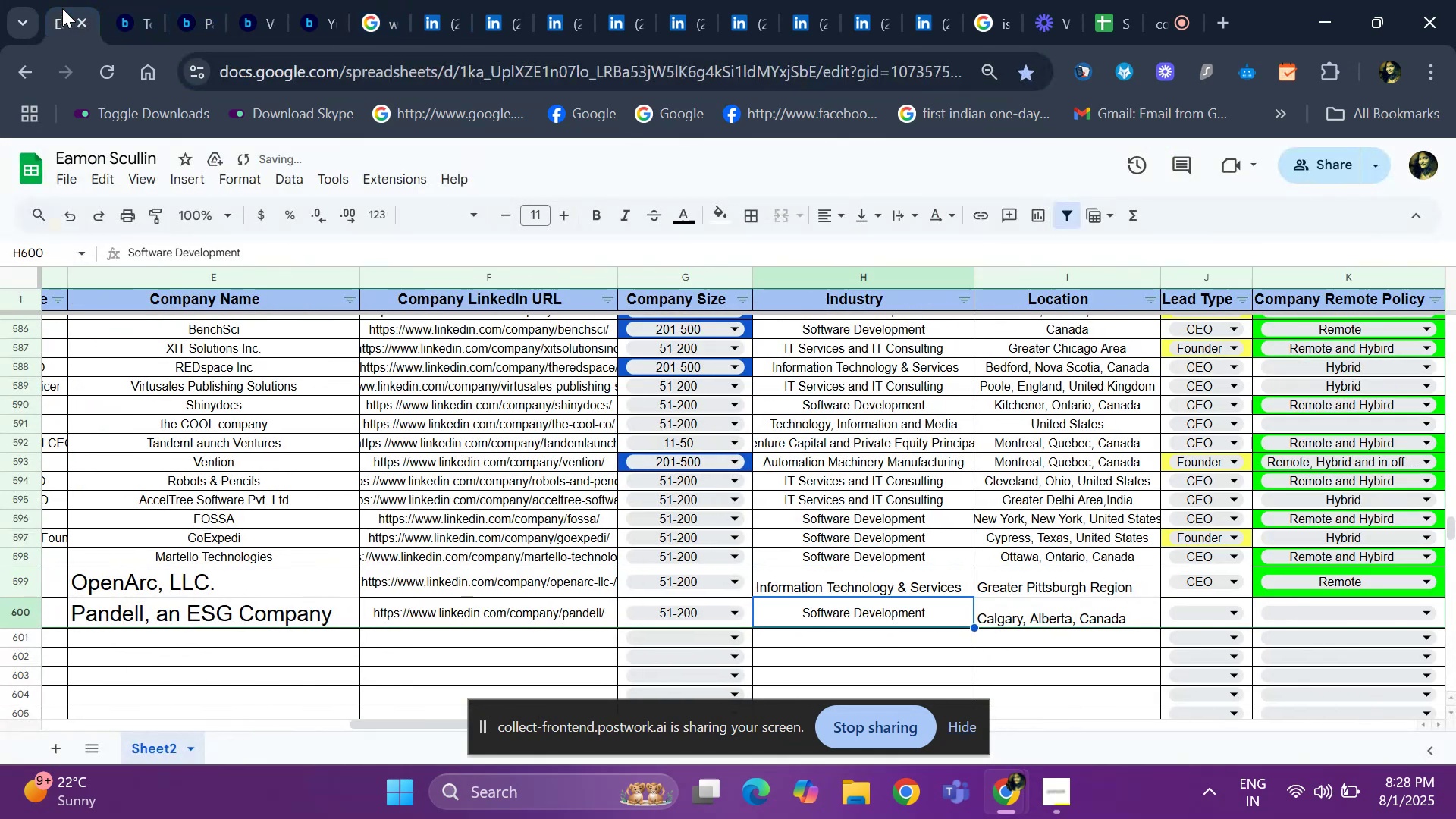 
key(ArrowLeft)
 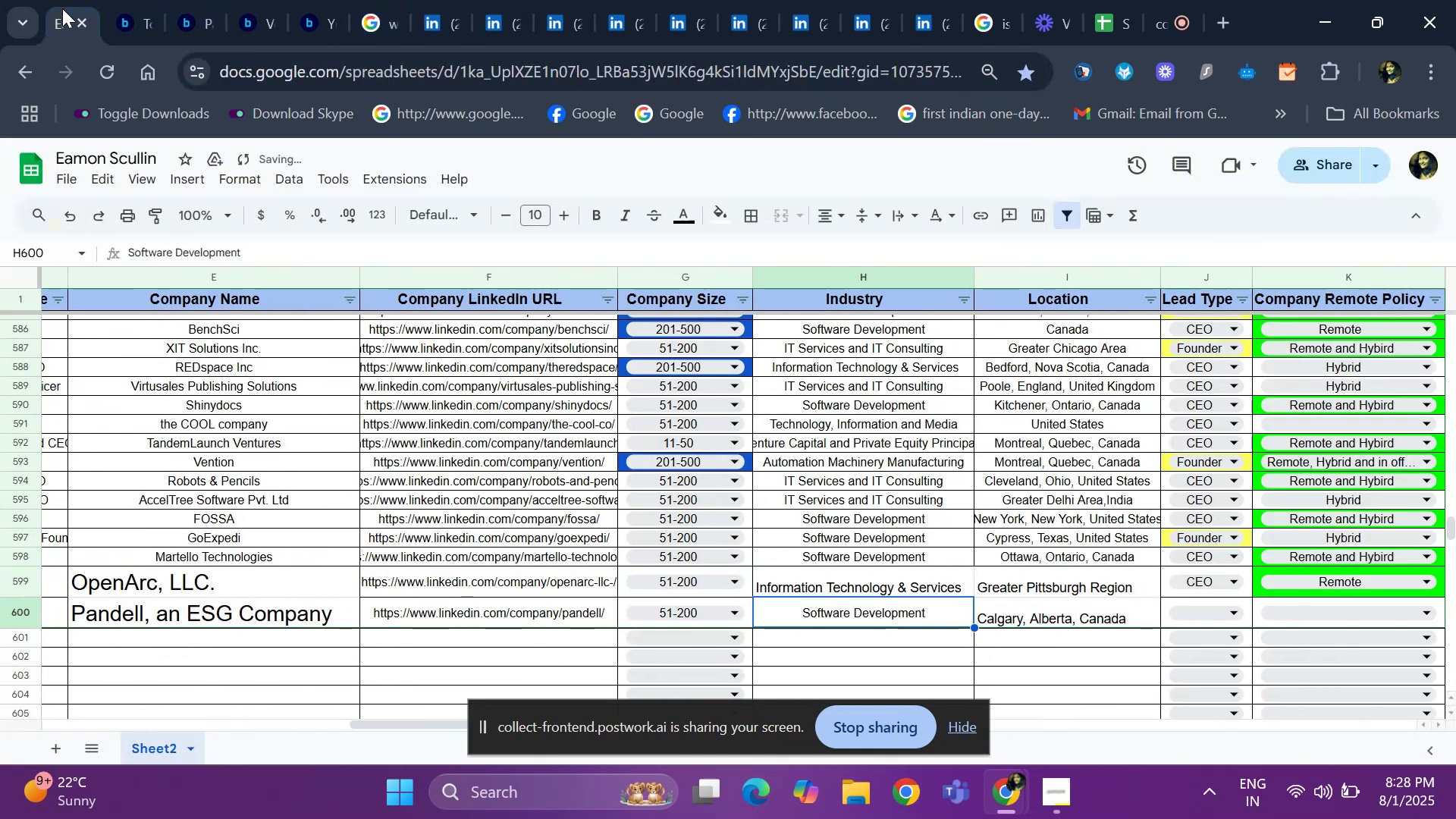 
key(ArrowLeft)
 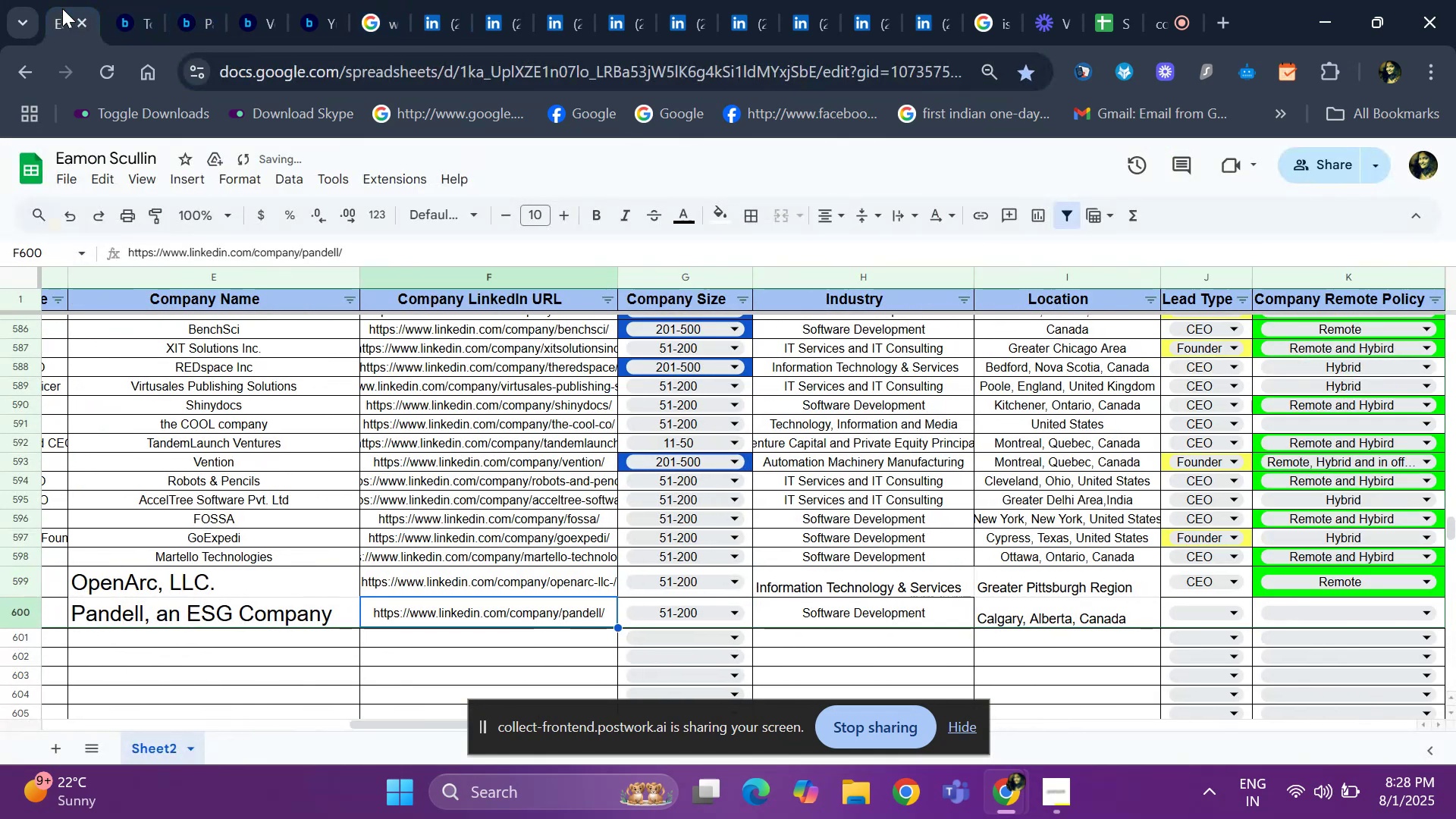 
key(ArrowLeft)
 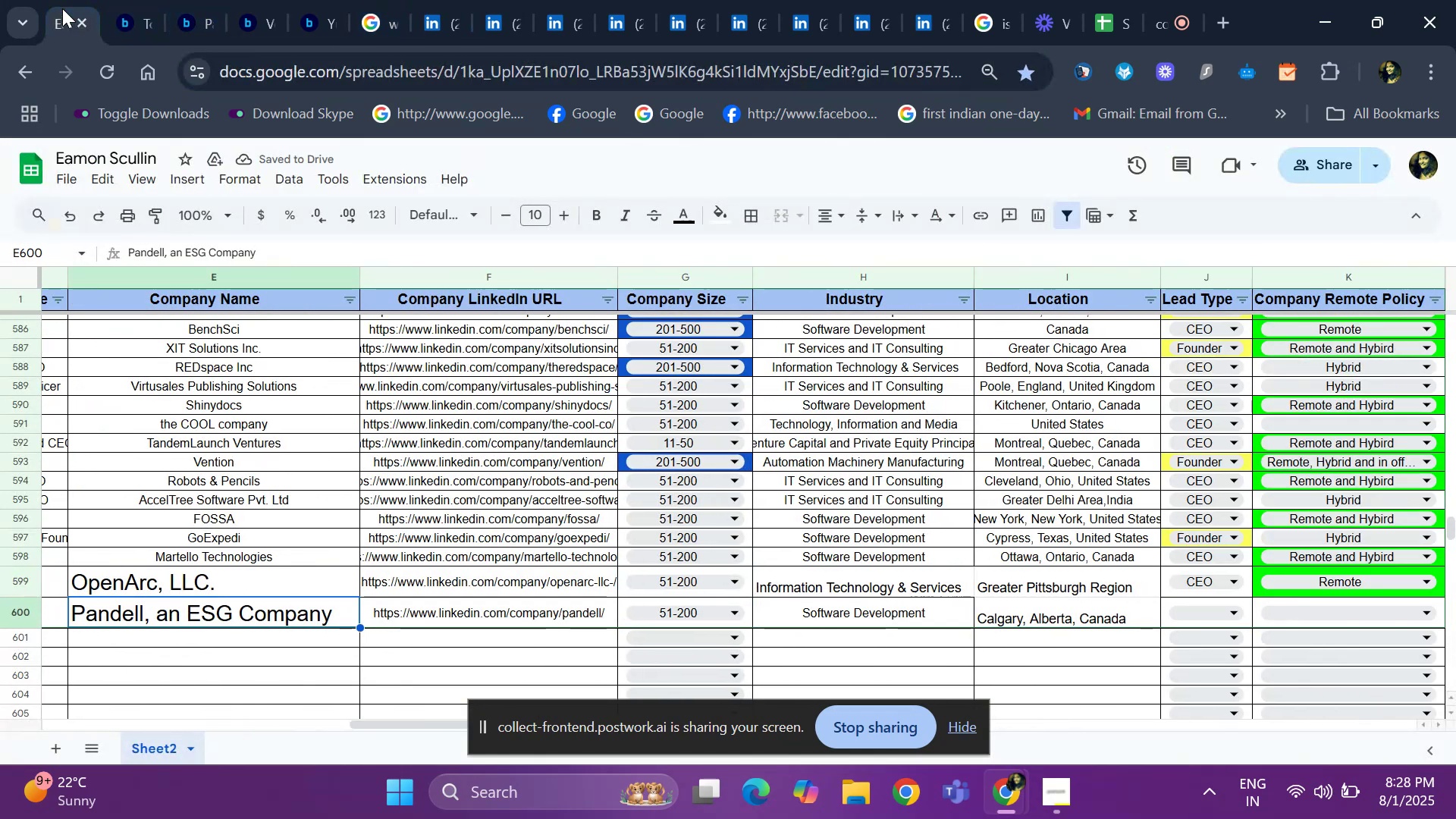 
key(ArrowLeft)
 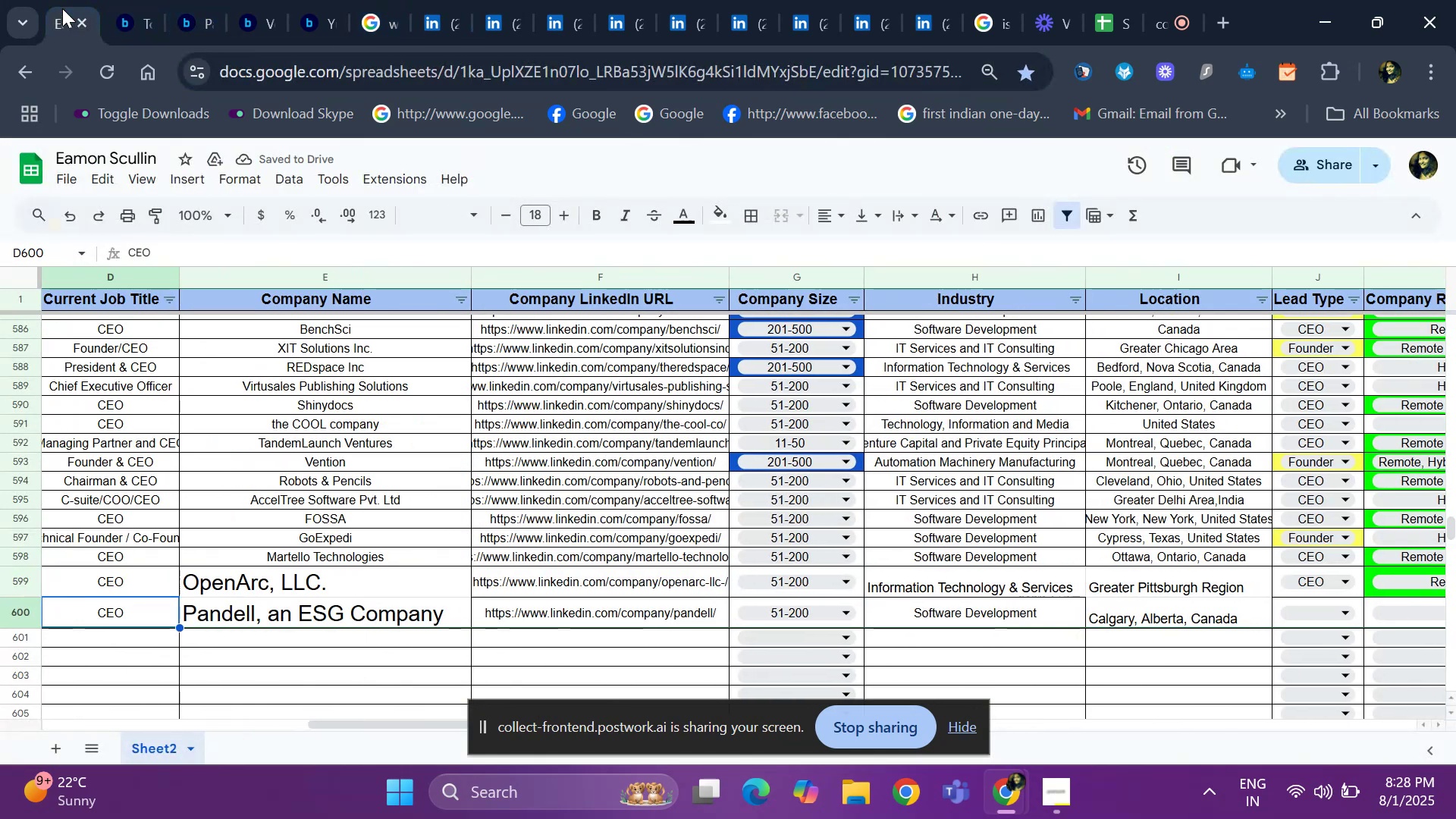 
key(ArrowLeft)
 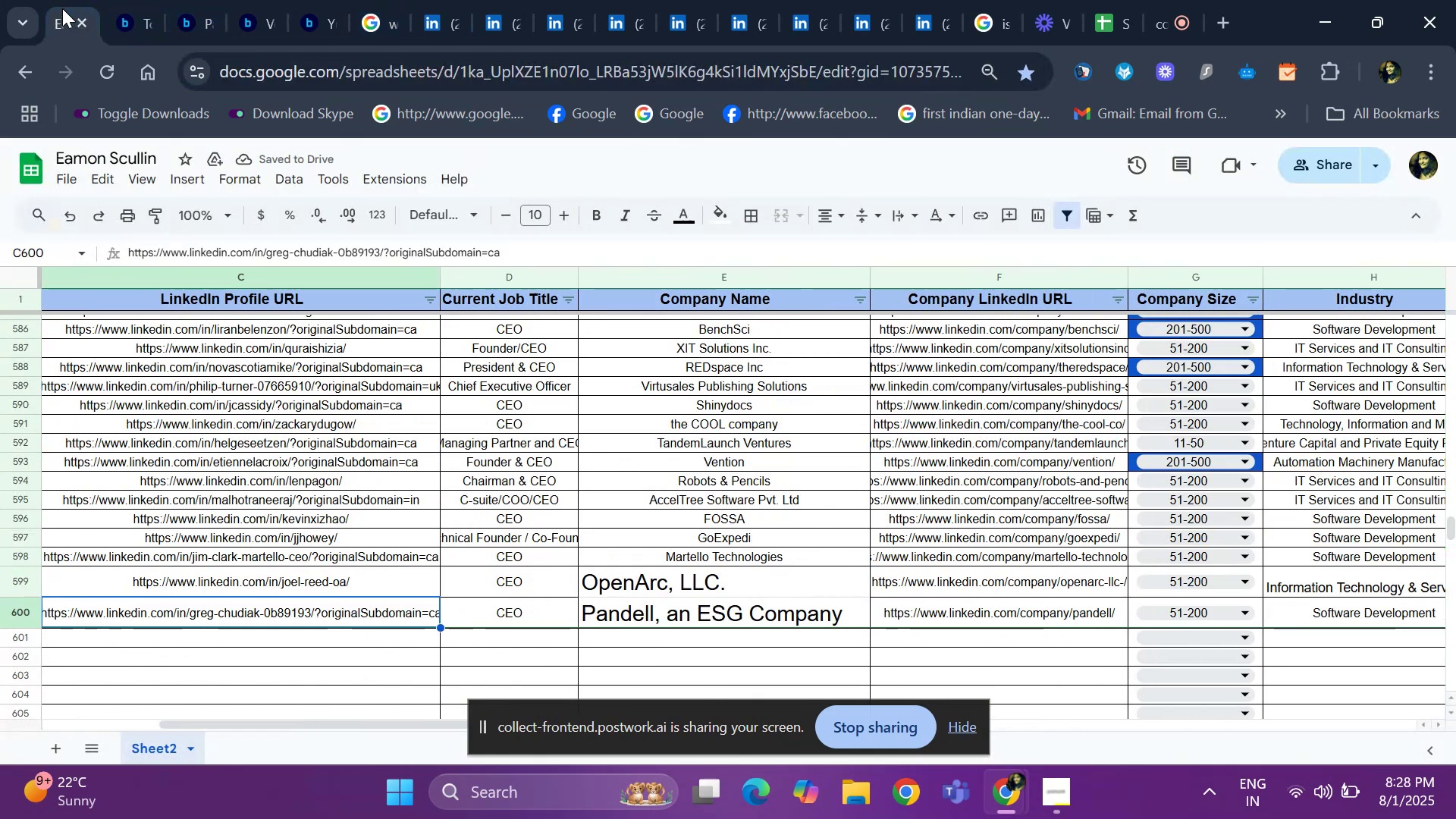 
key(ArrowRight)
 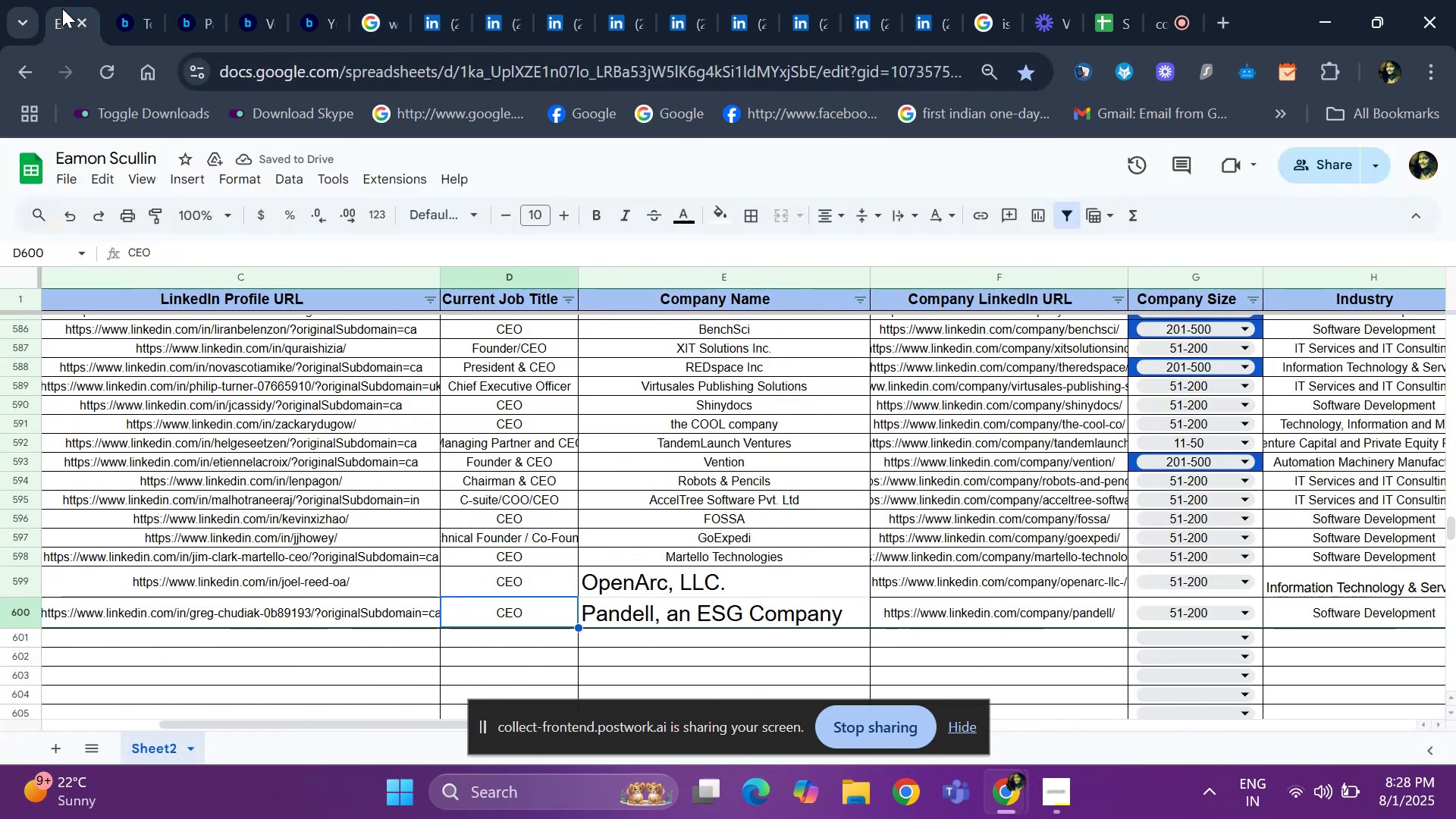 
key(ArrowRight)
 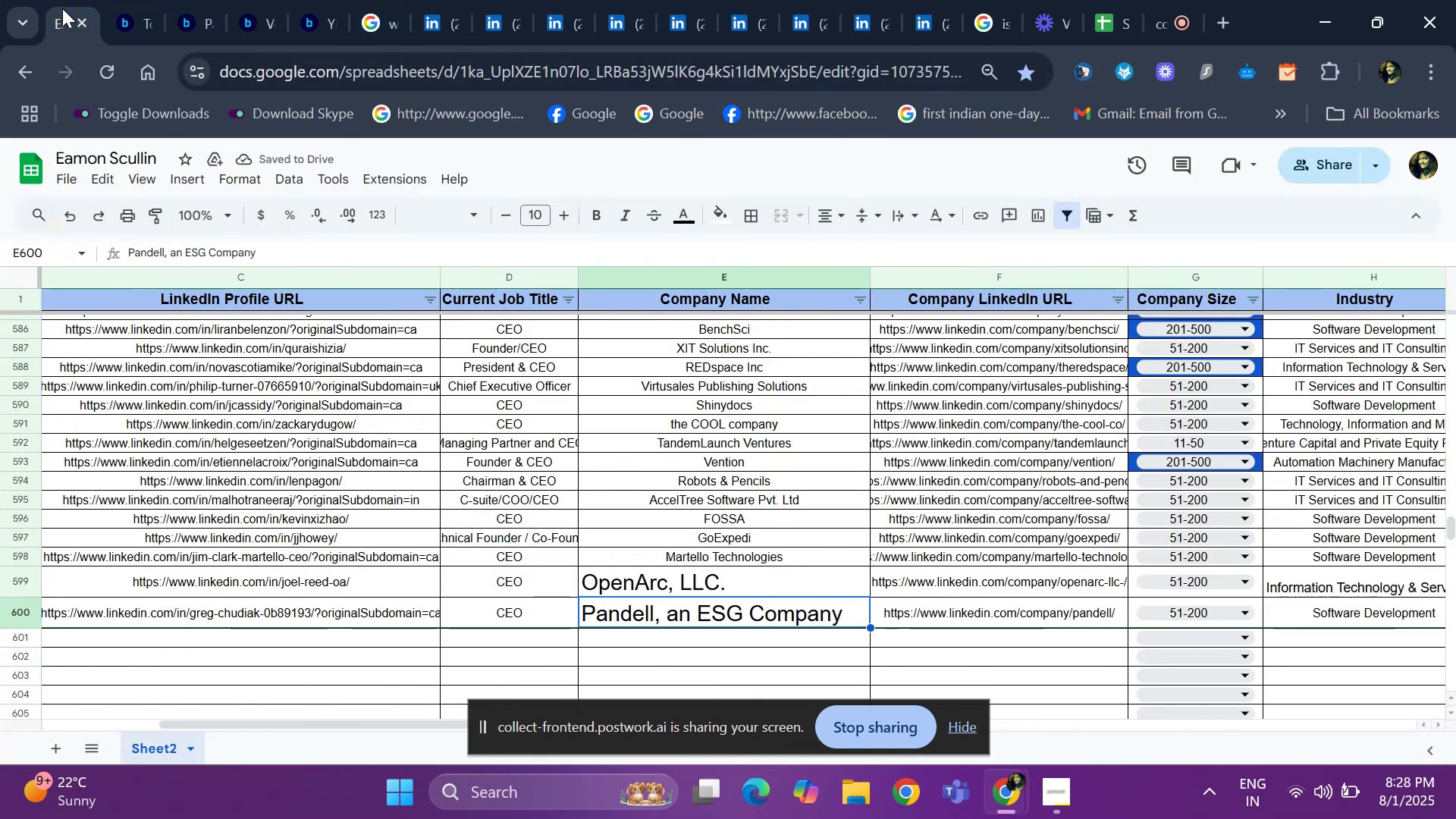 
key(ArrowRight)
 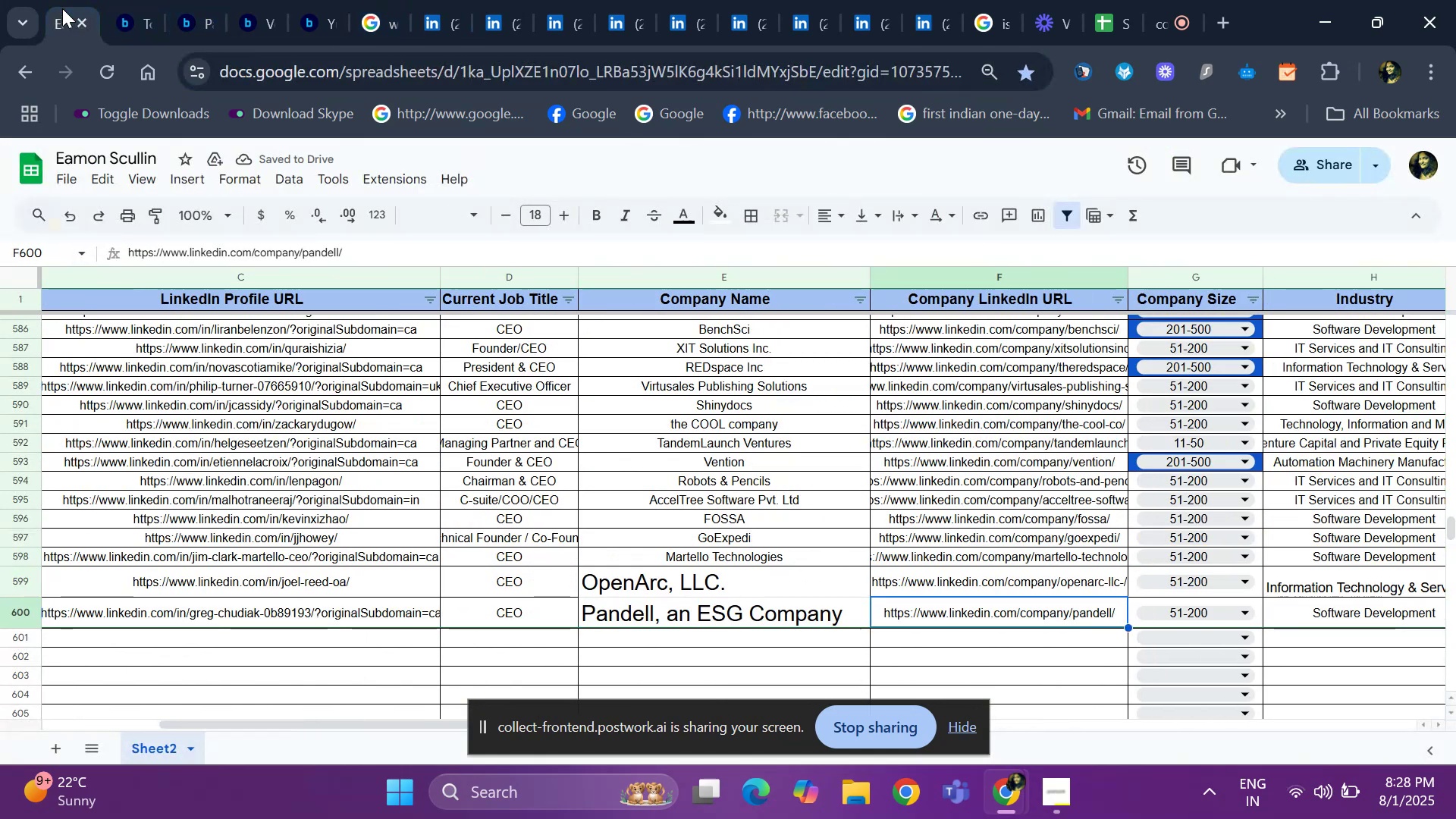 
key(ArrowRight)
 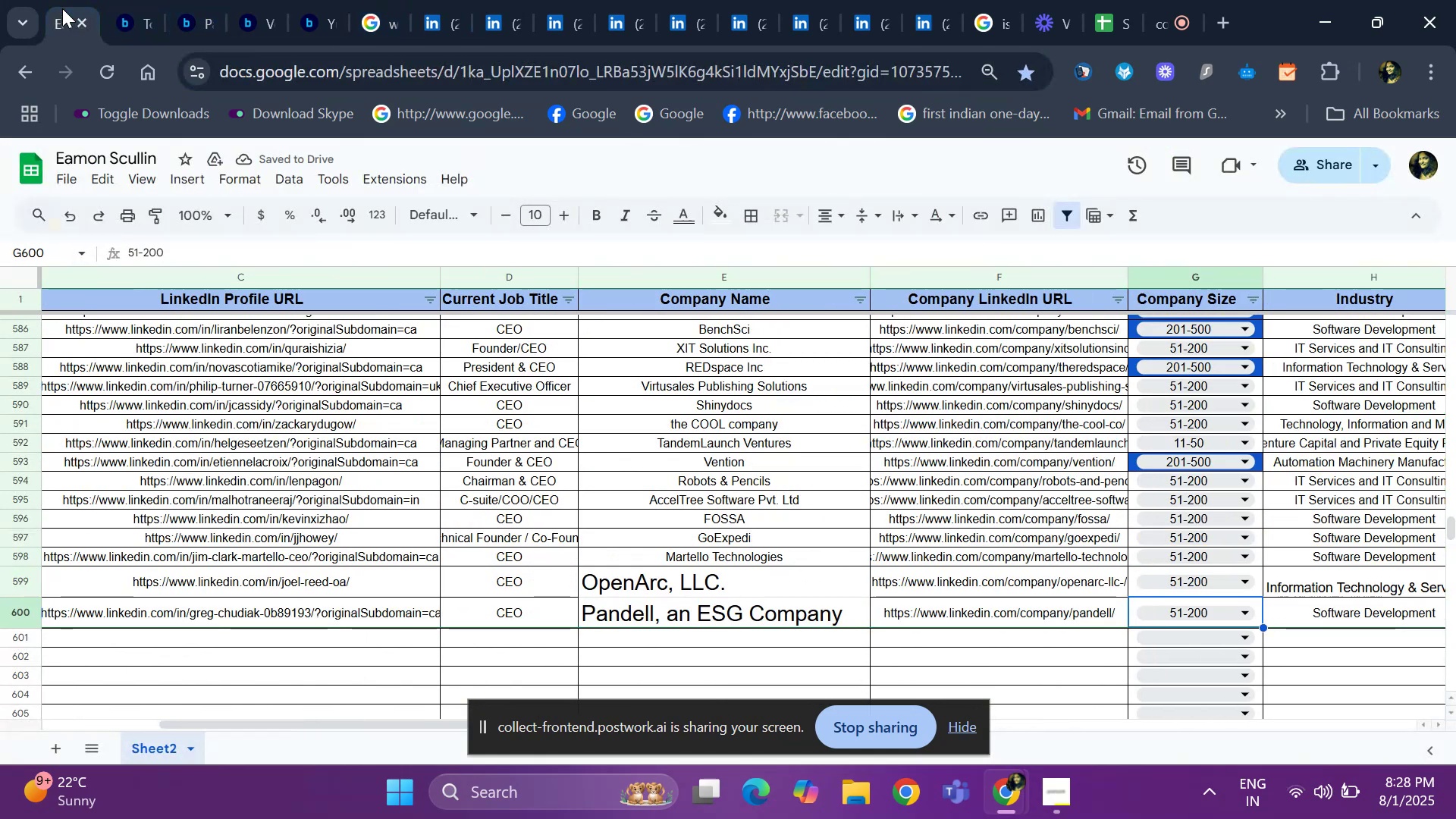 
key(ArrowRight)
 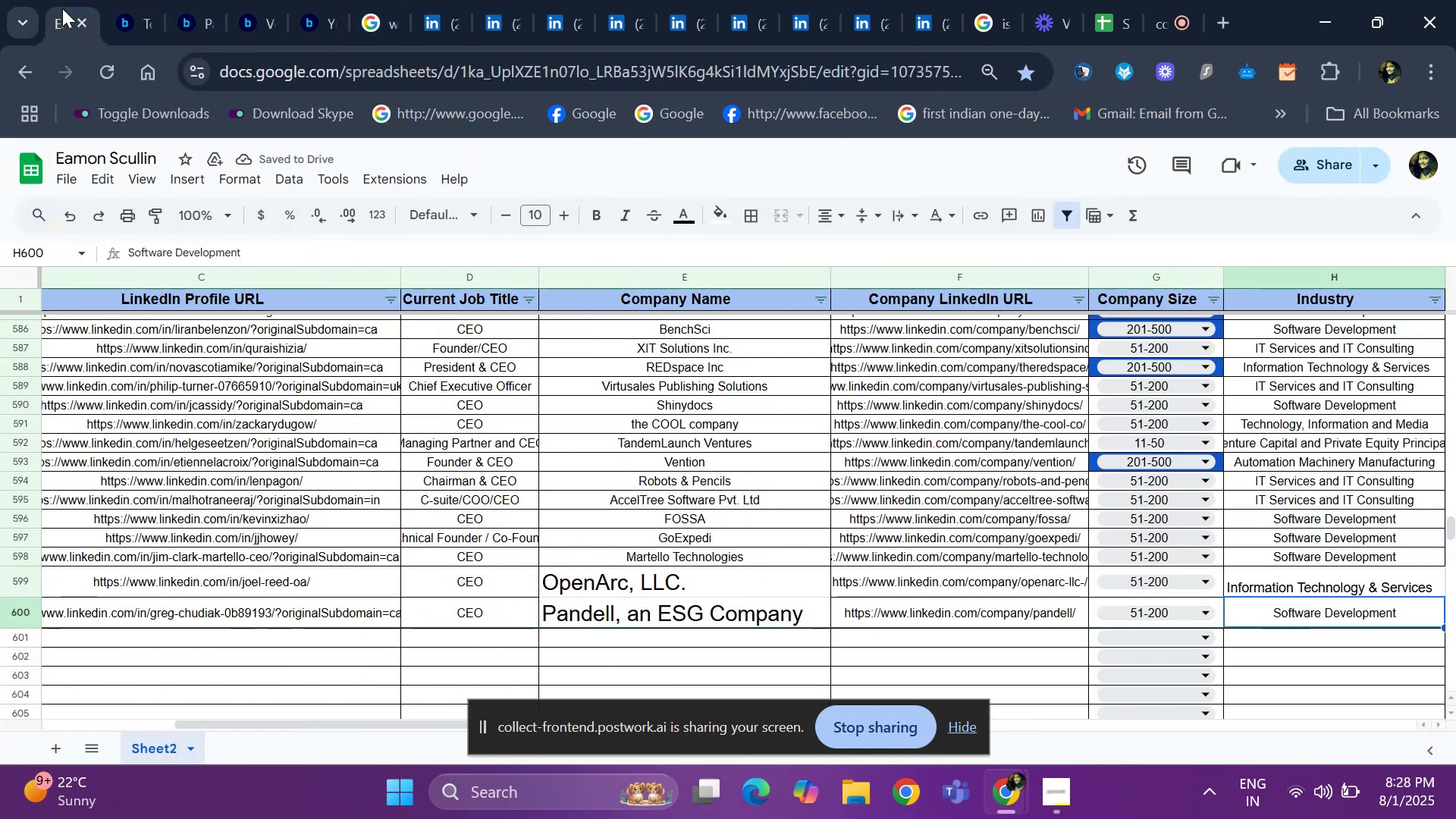 
key(ArrowRight)
 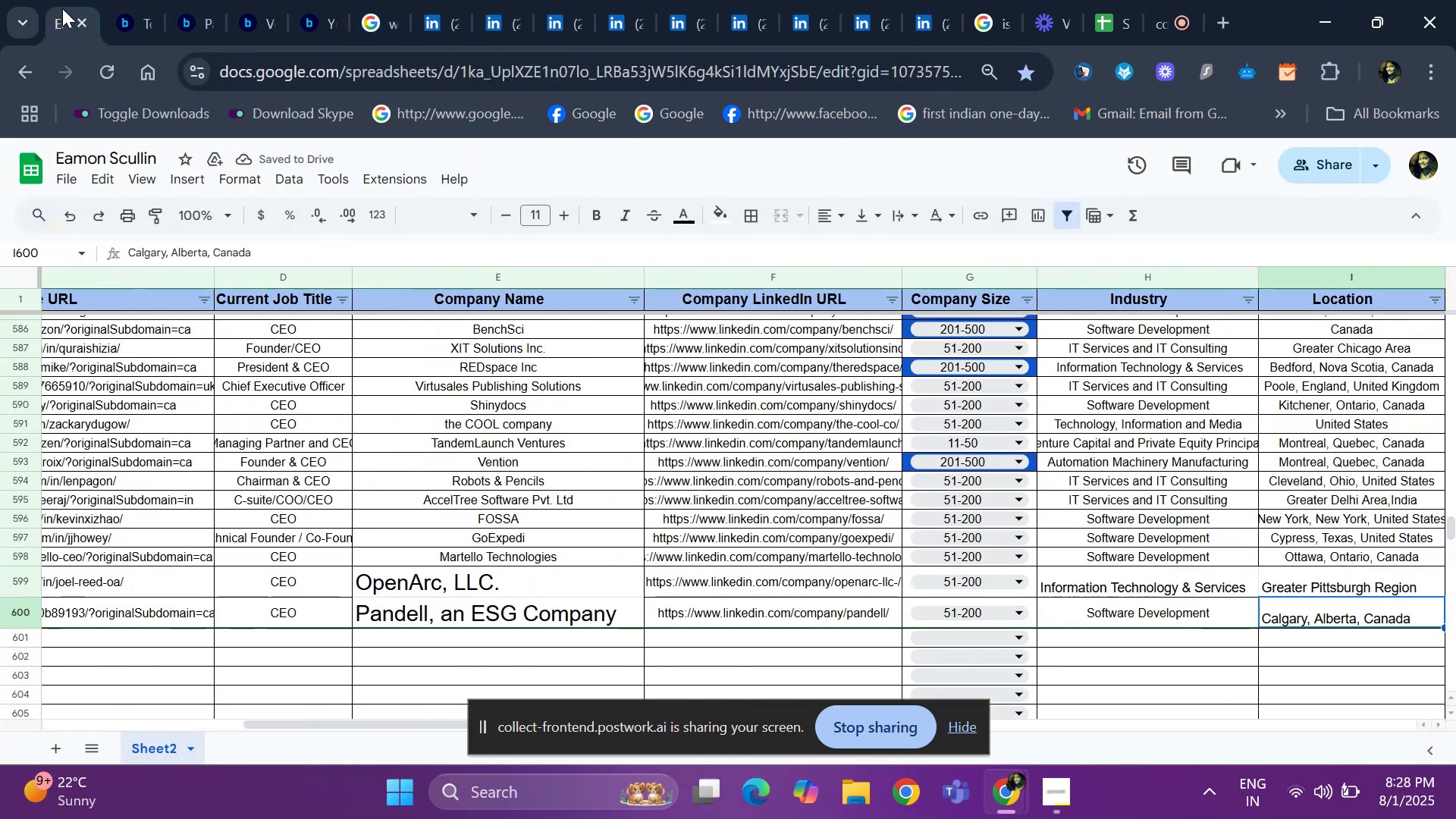 
key(ArrowRight)
 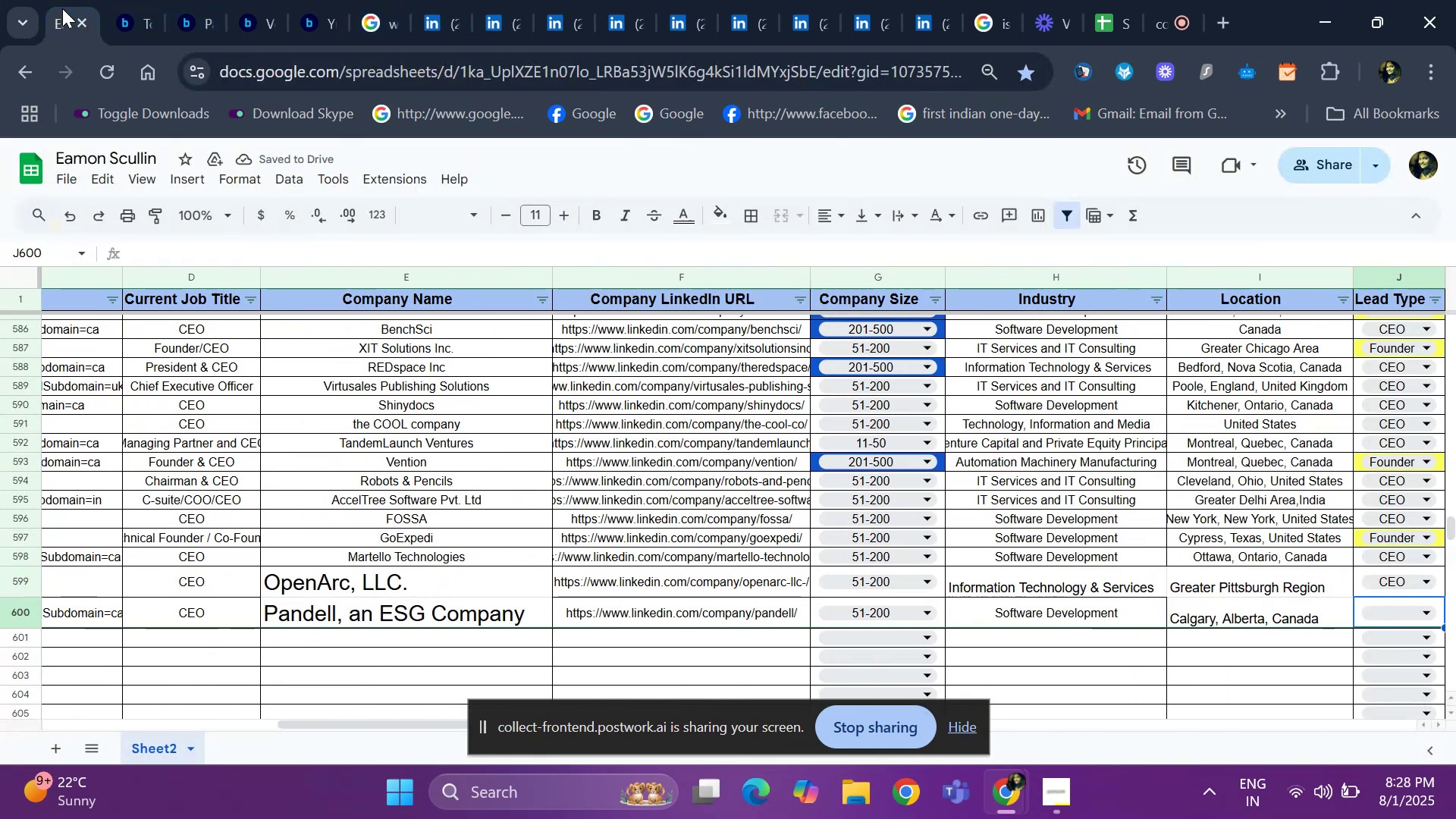 
key(ArrowRight)
 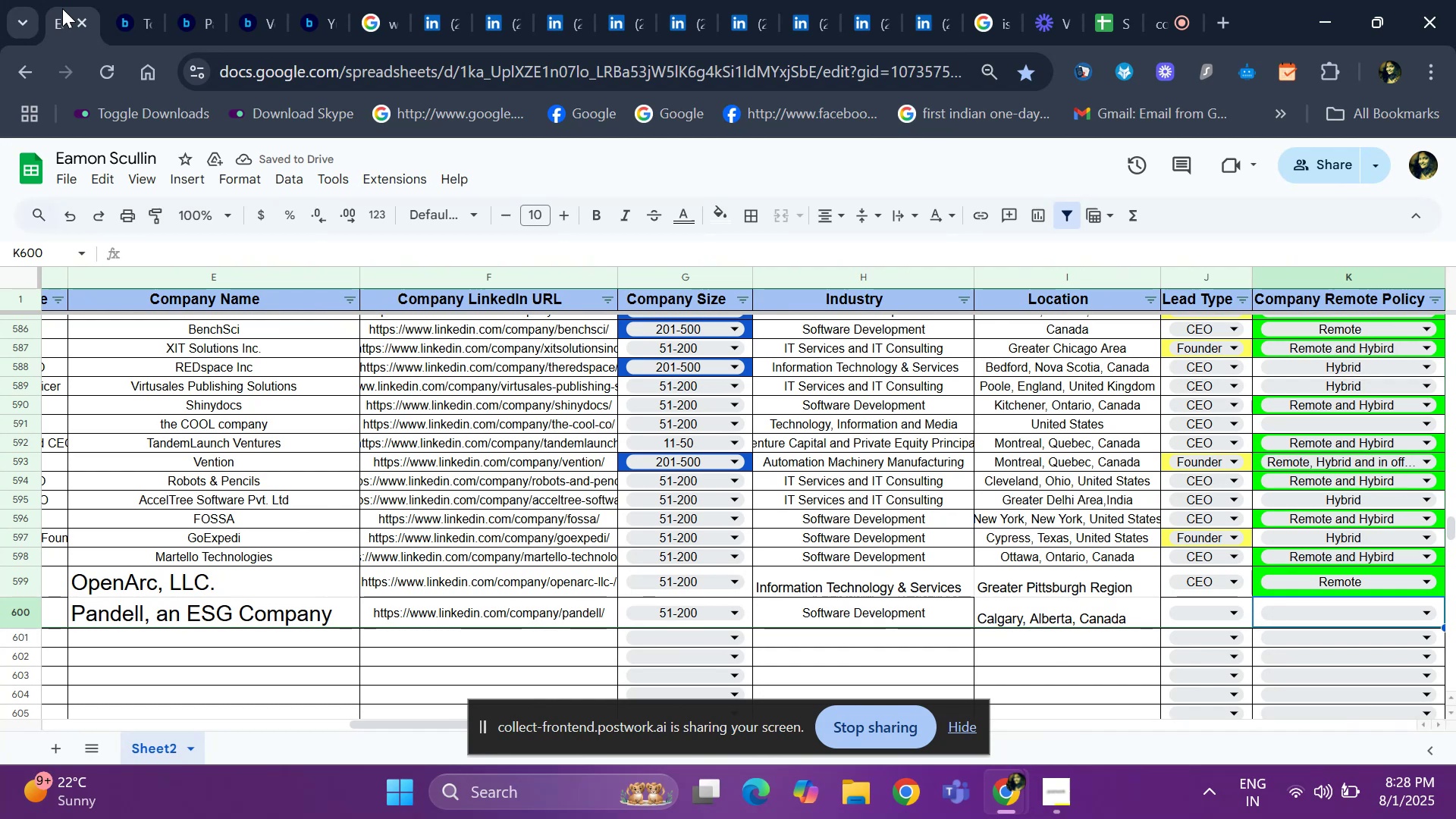 
key(ArrowLeft)
 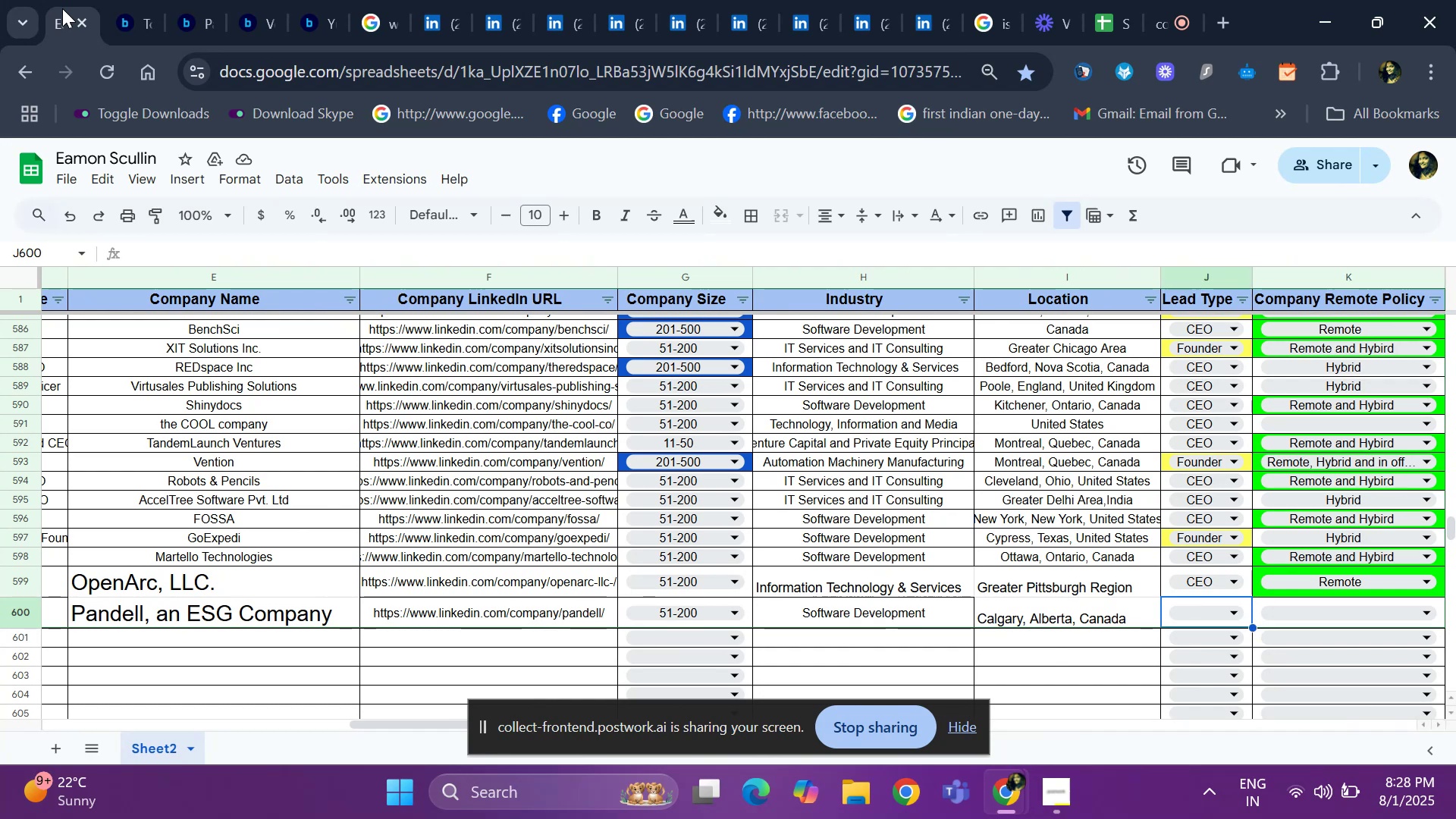 
key(Control+ControlLeft)
 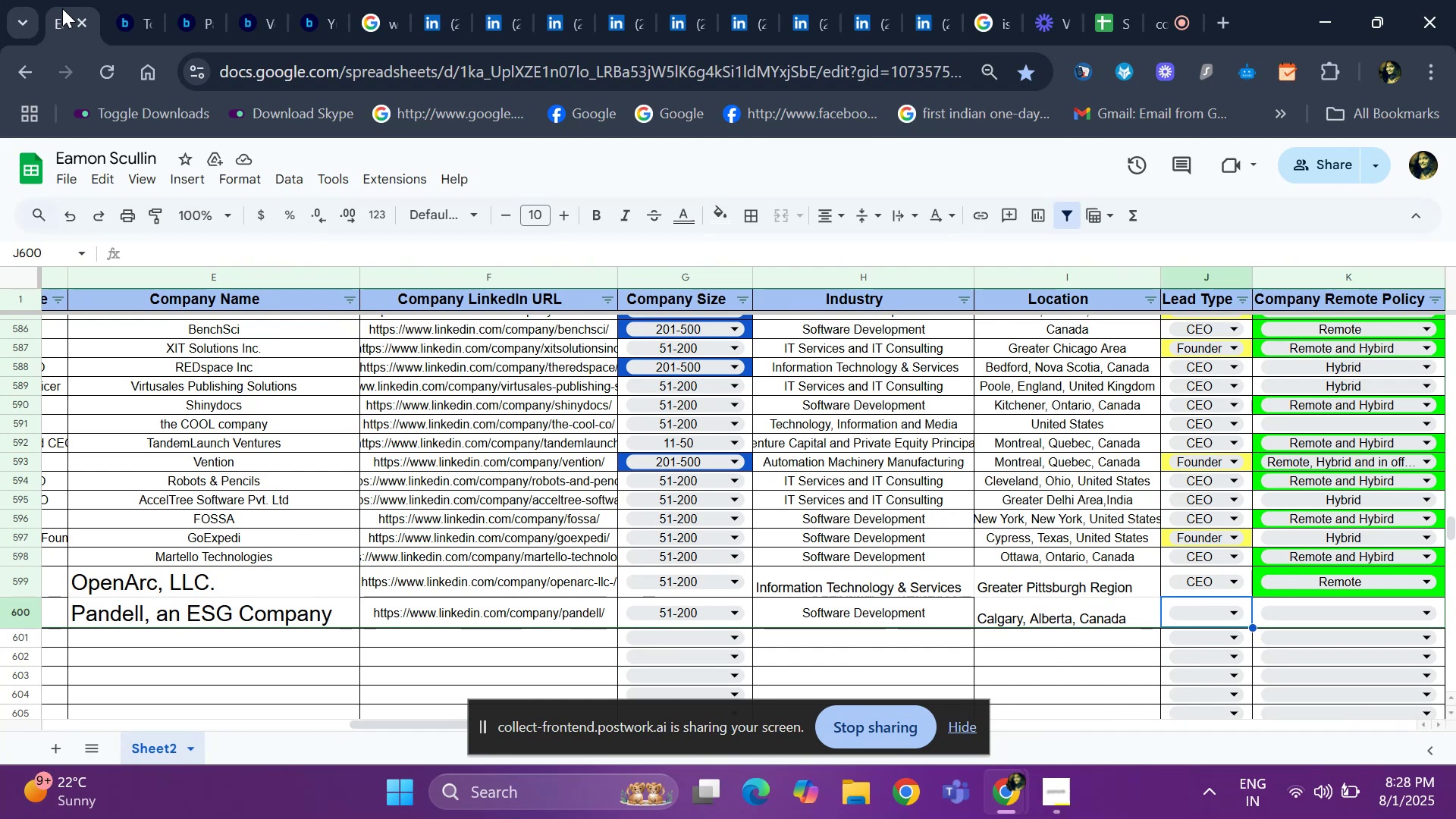 
key(Control+D)
 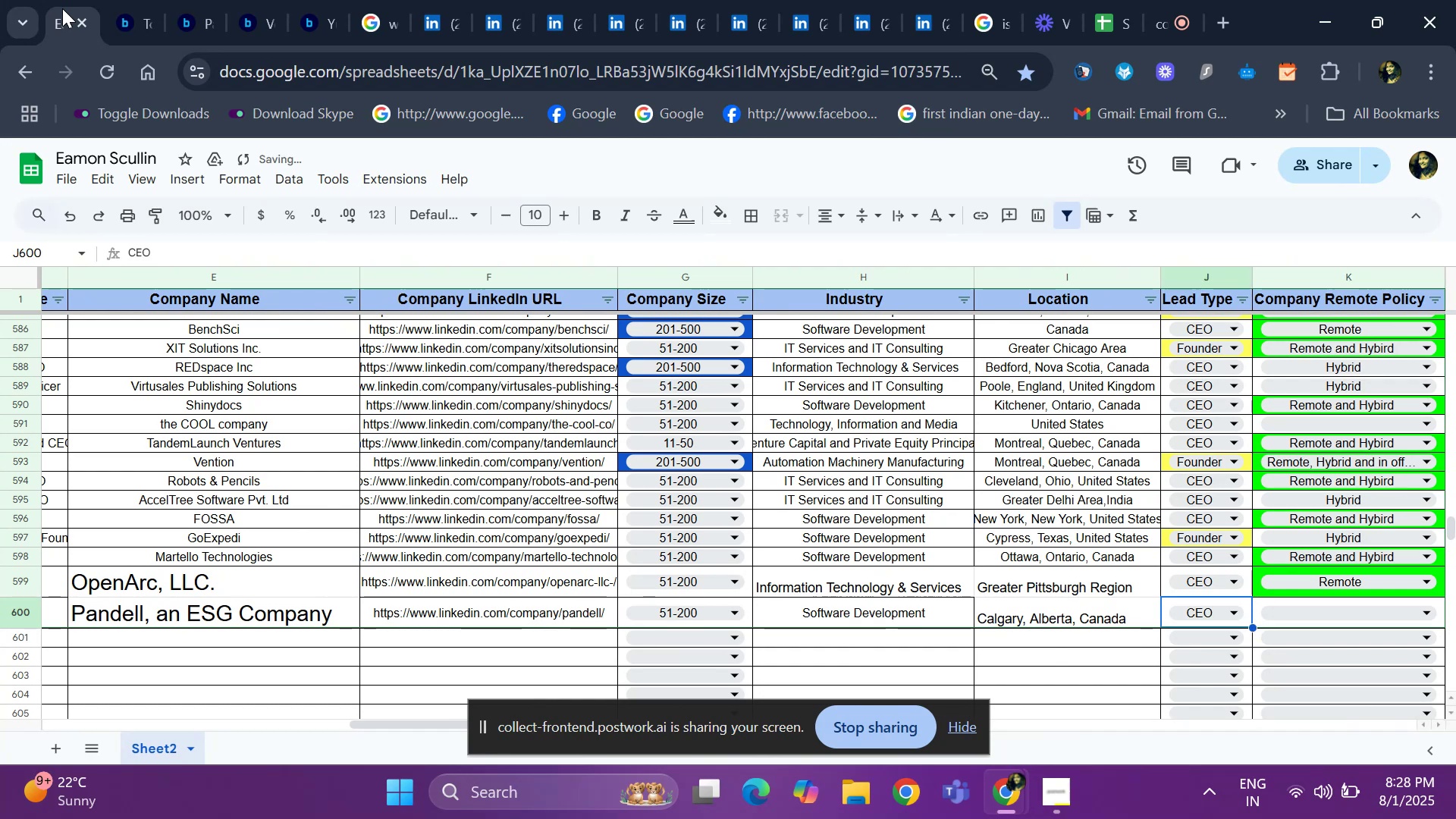 
key(ArrowRight)
 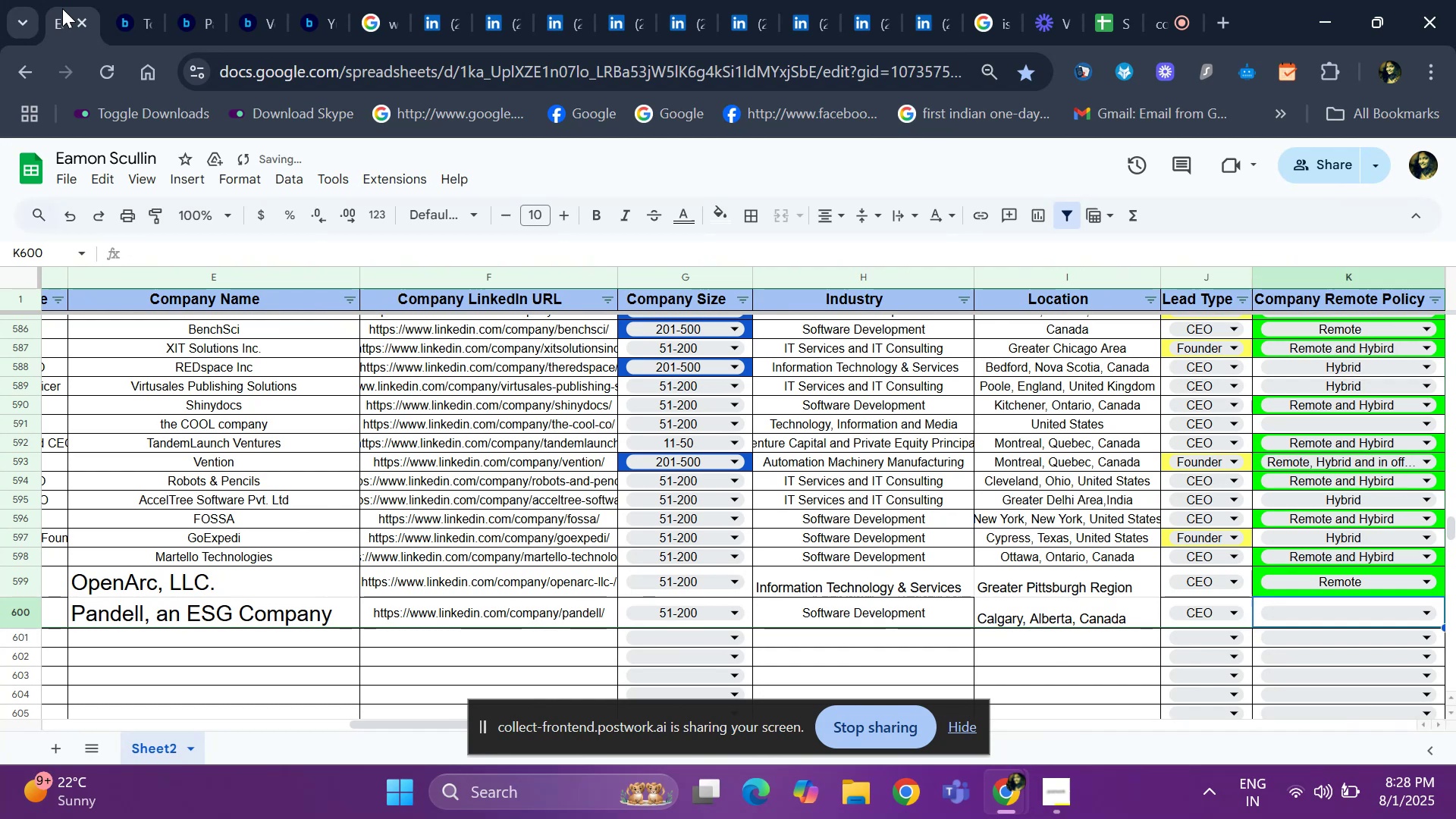 
hold_key(key=ArrowLeft, duration=0.76)
 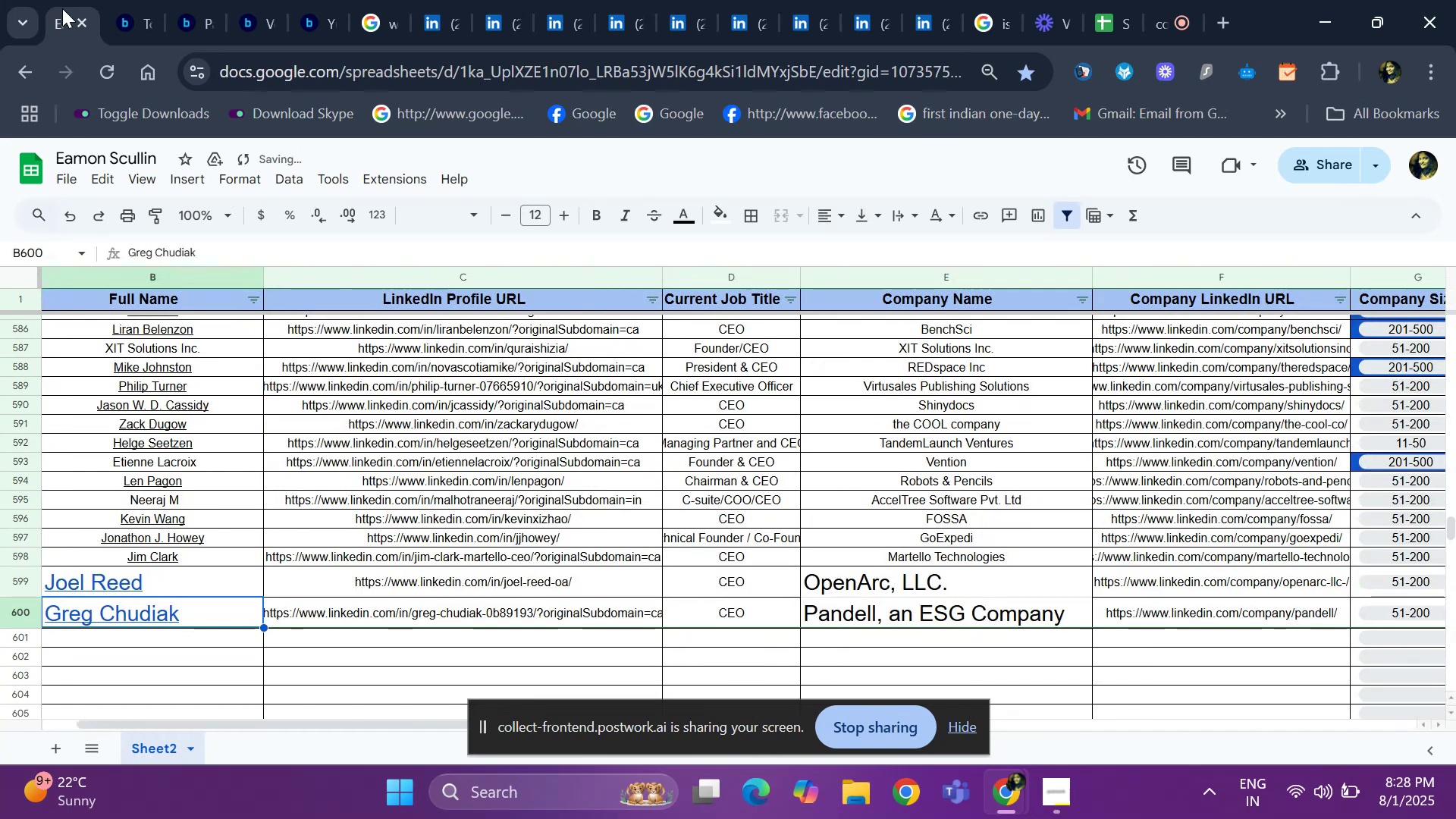 
key(ArrowRight)
 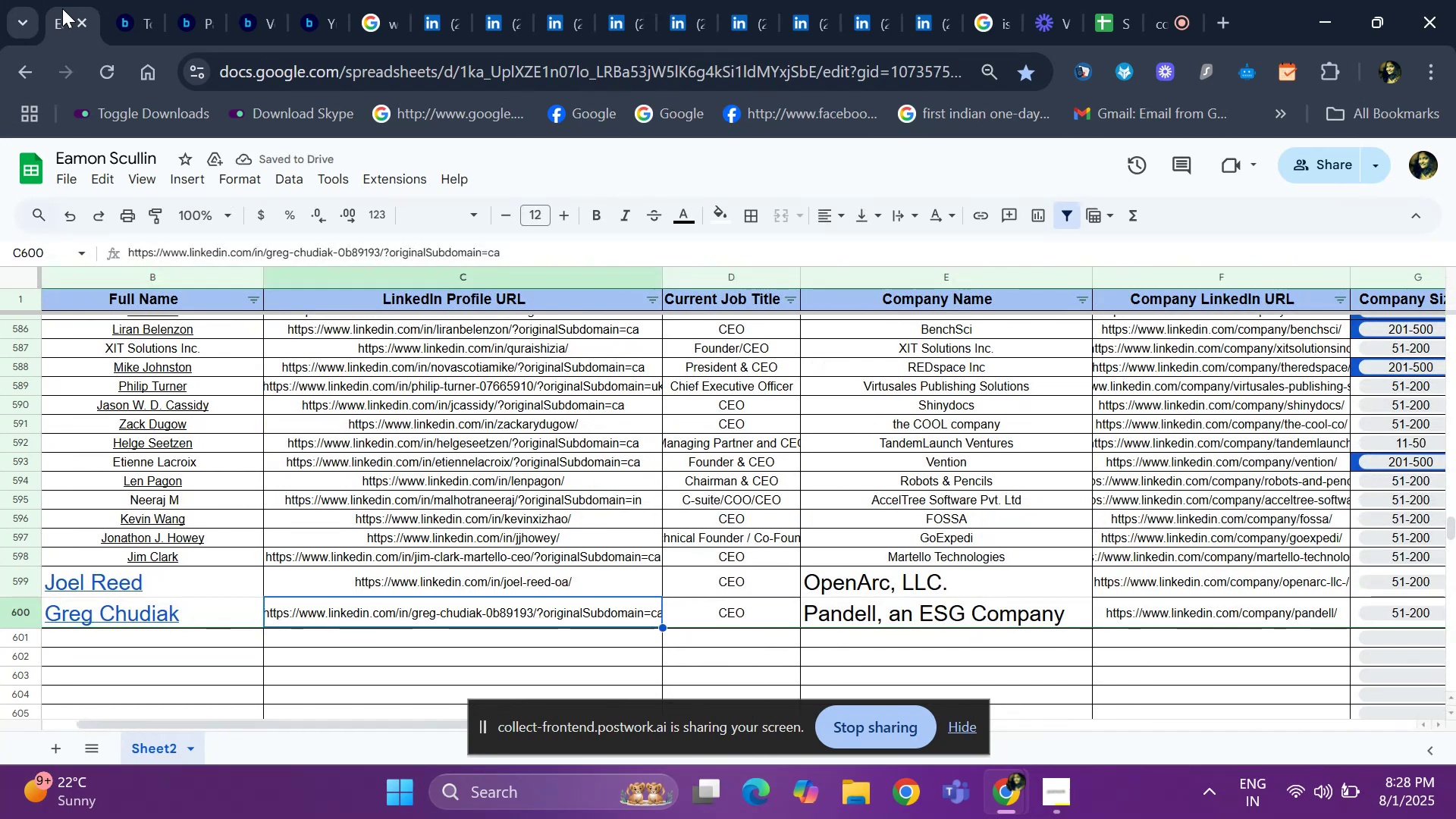 
key(ArrowRight)
 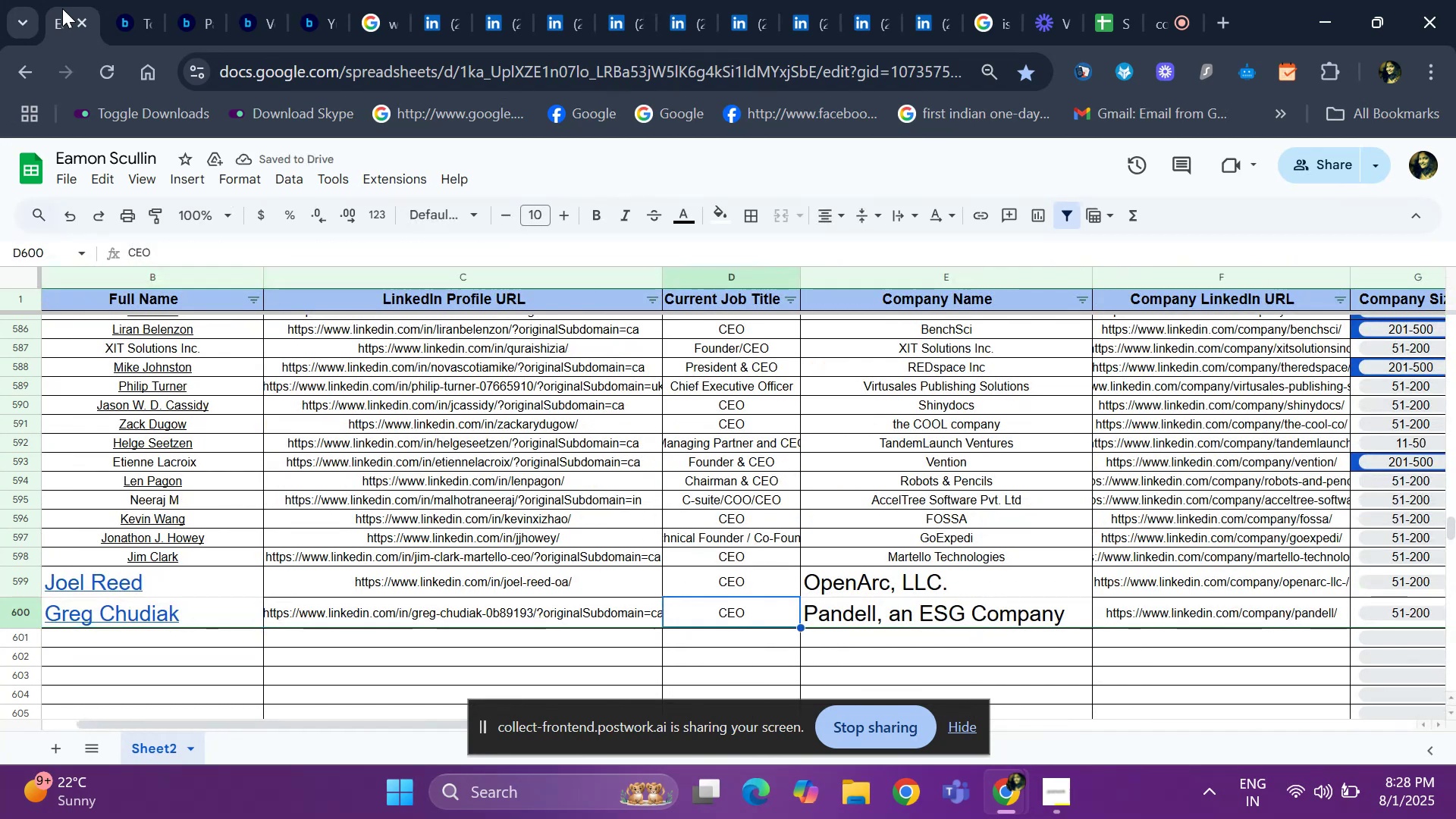 
key(ArrowRight)
 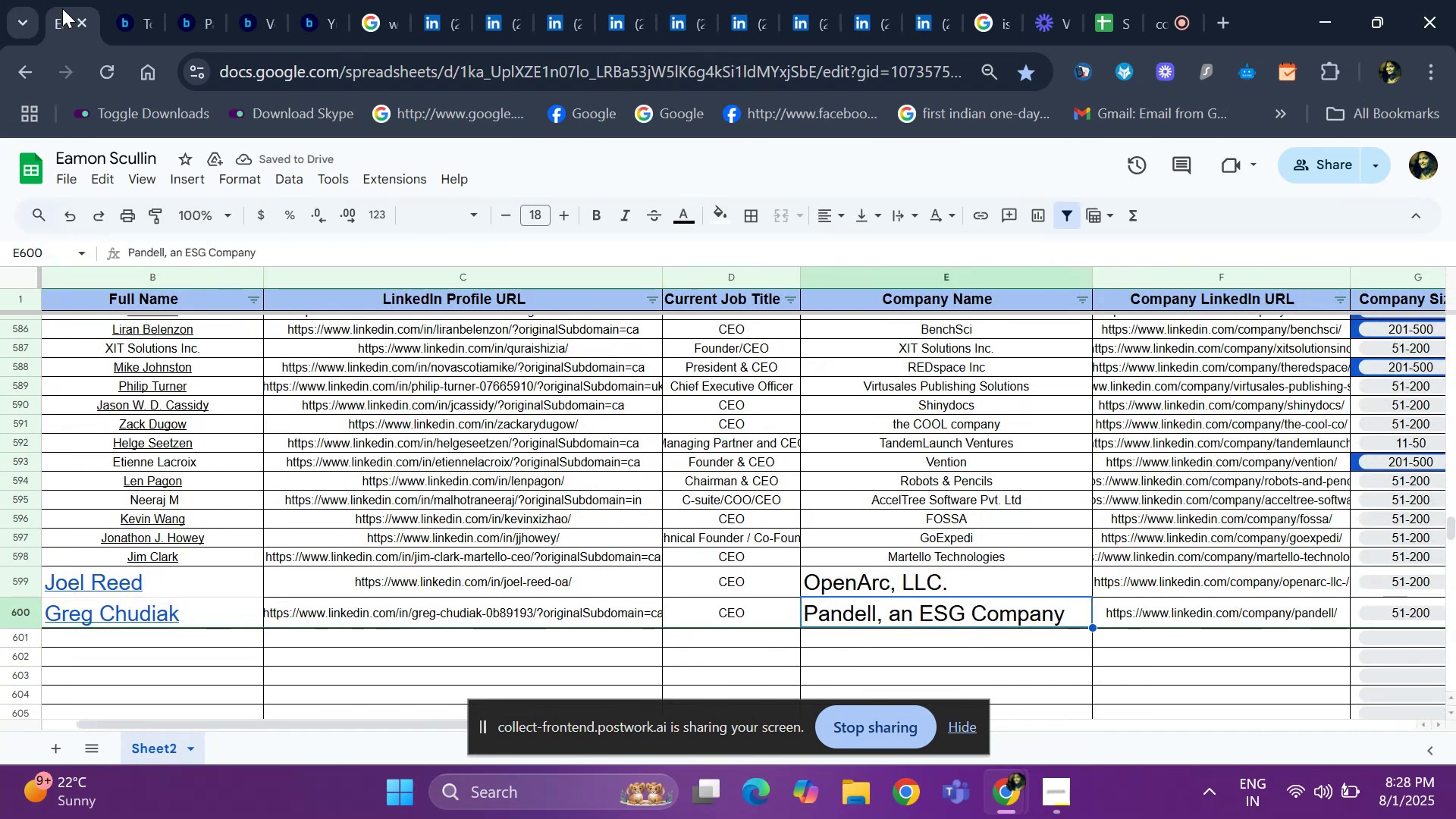 
key(Control+ControlLeft)
 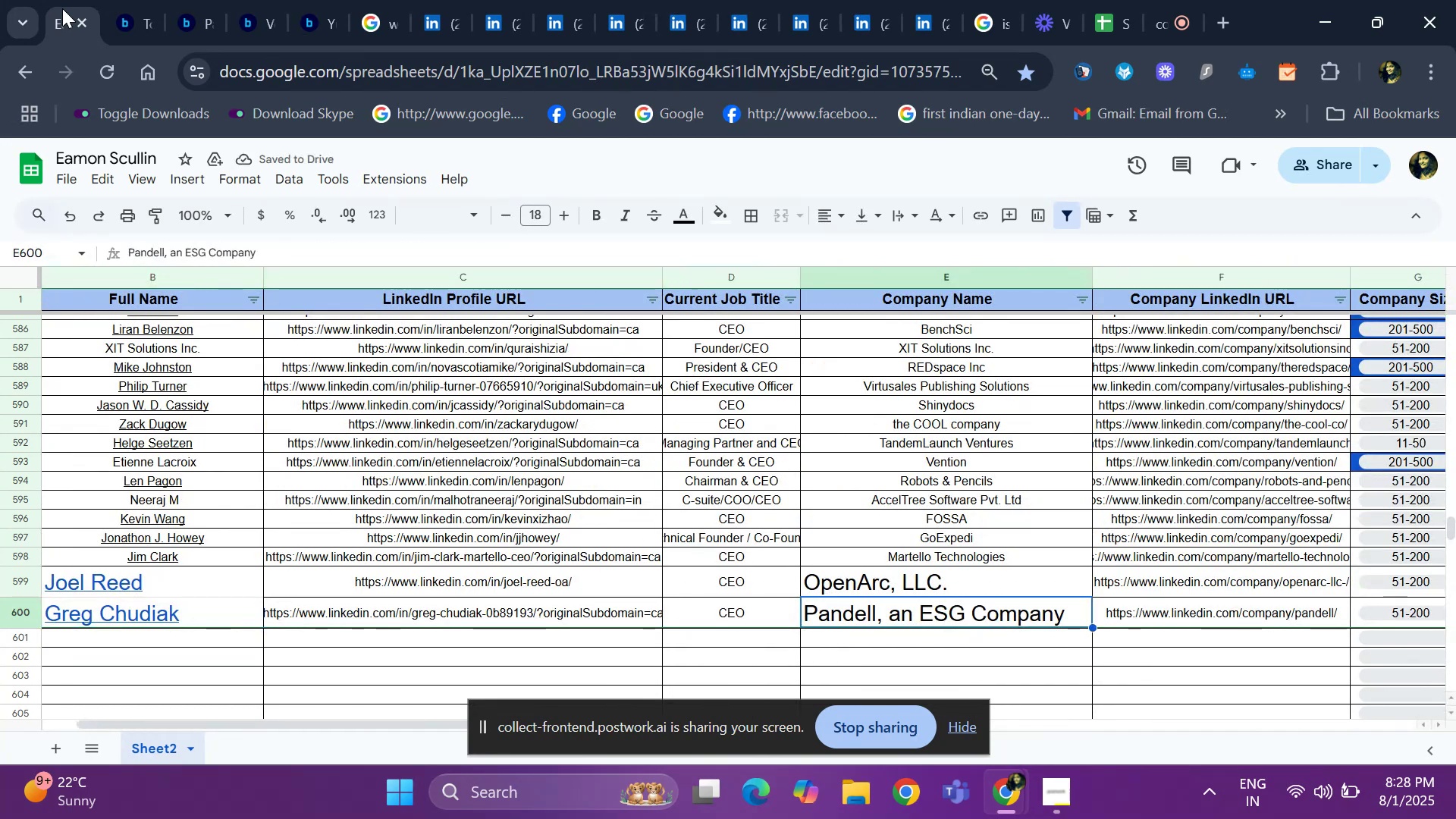 
key(Control+C)
 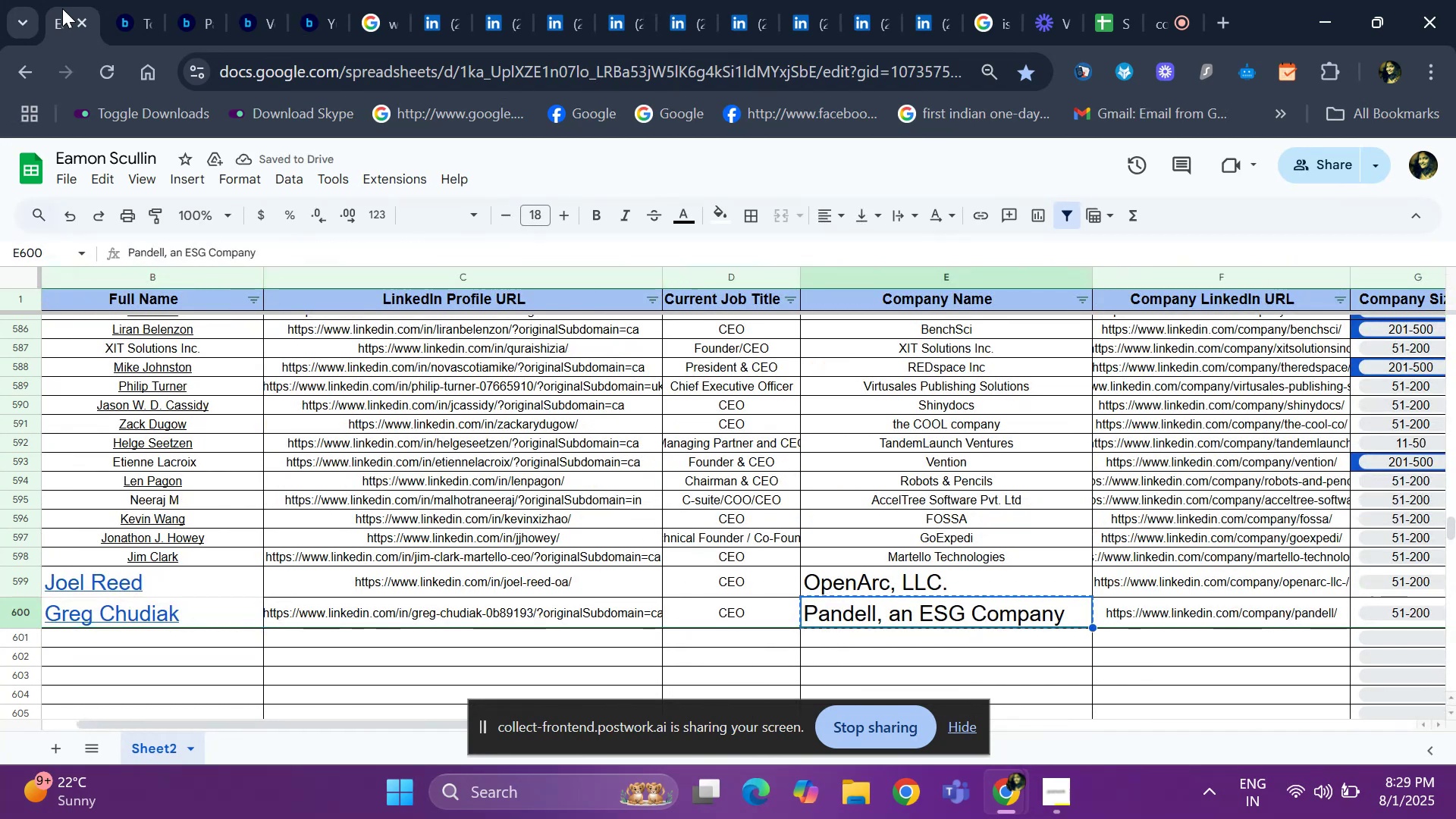 
key(ArrowRight)
 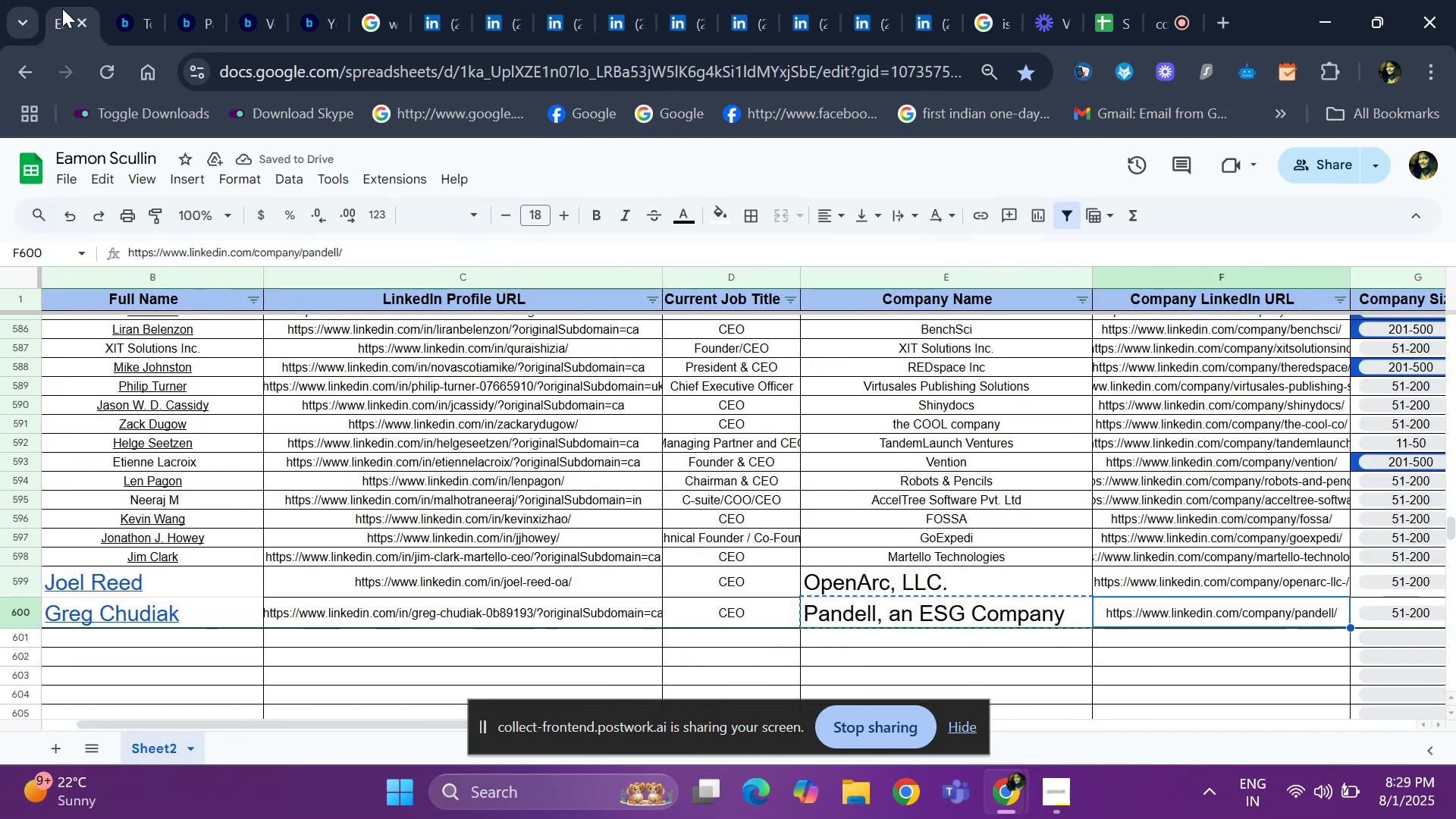 
key(ArrowRight)
 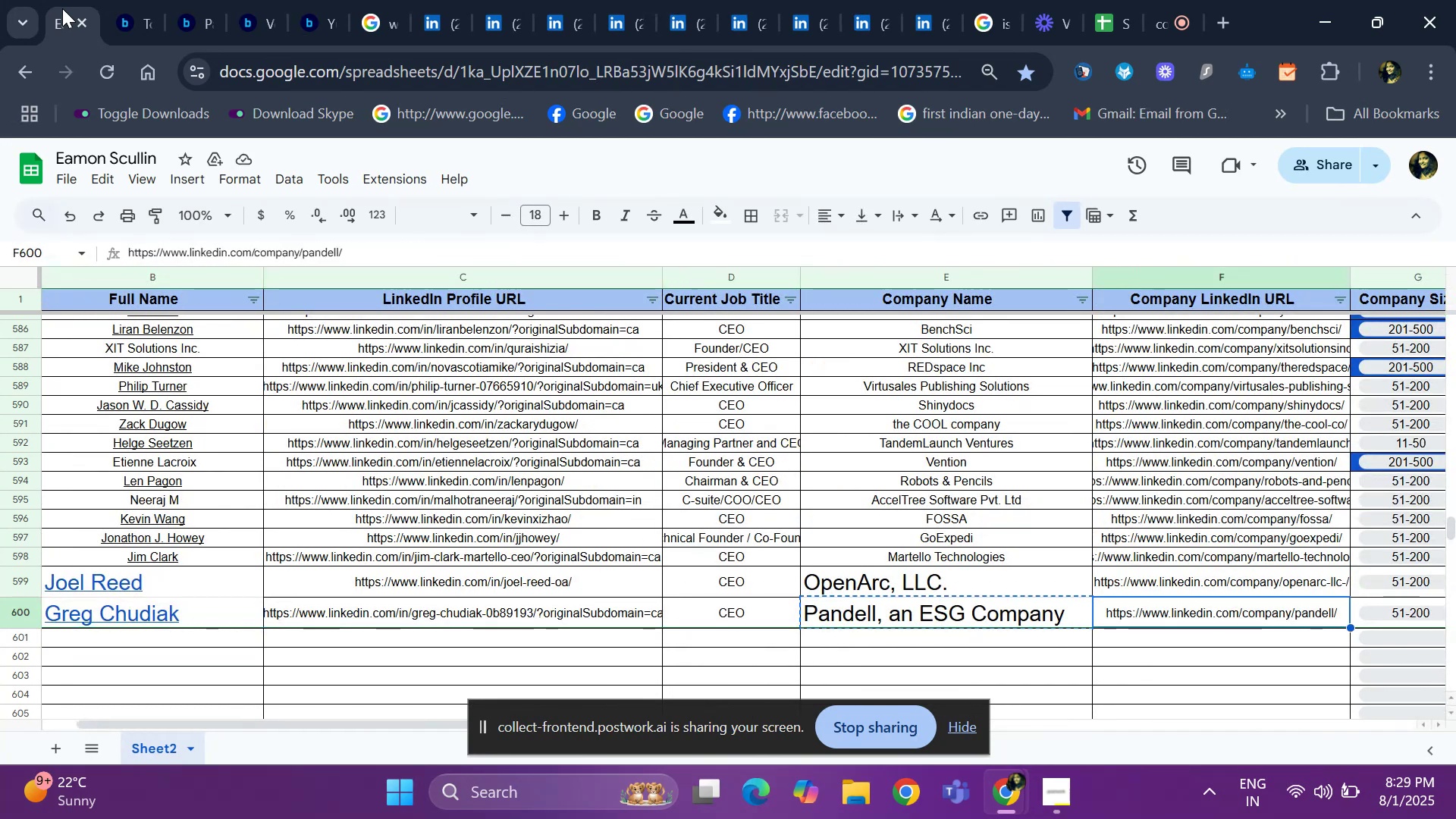 
key(ArrowRight)
 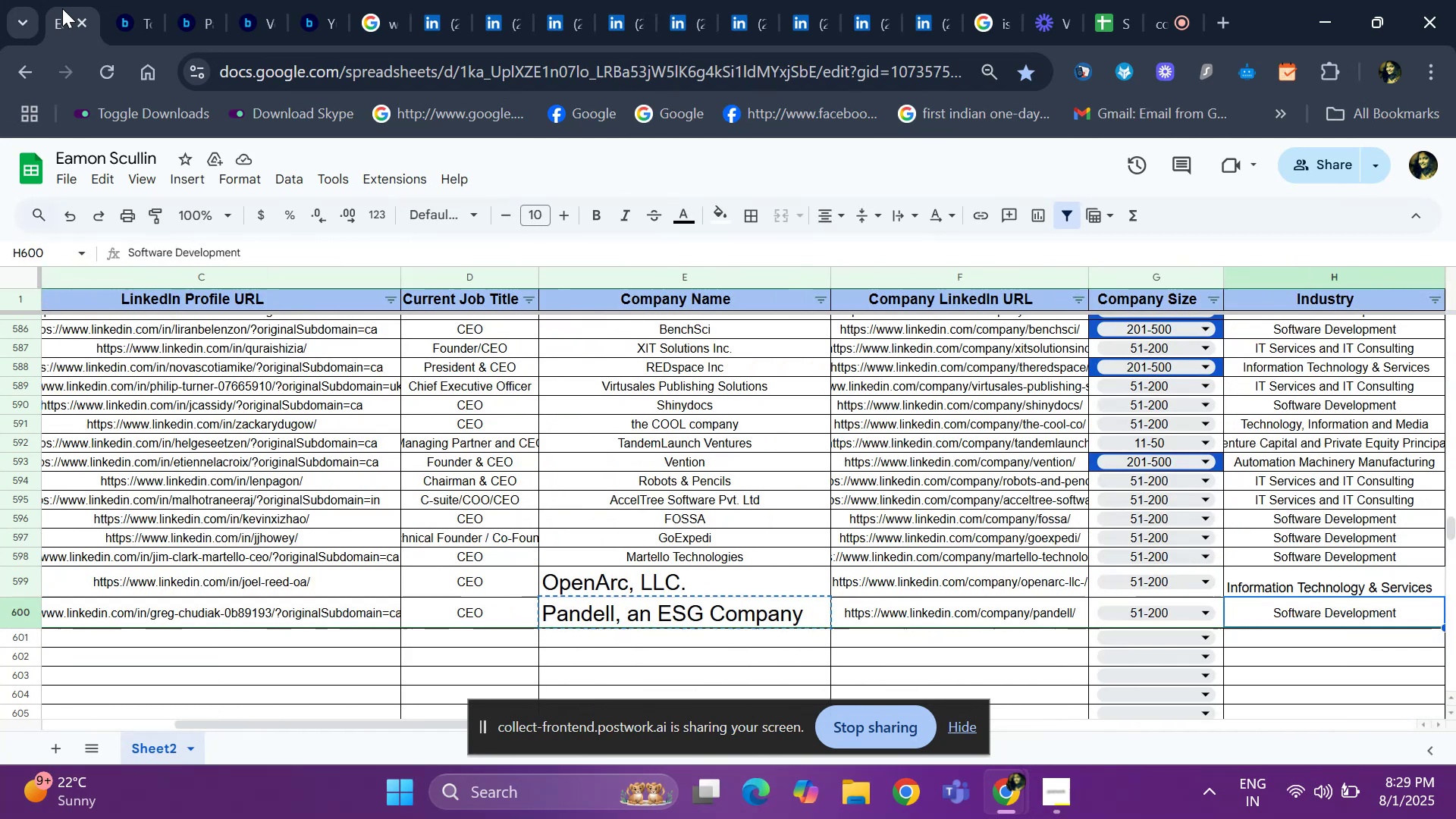 
key(ArrowRight)
 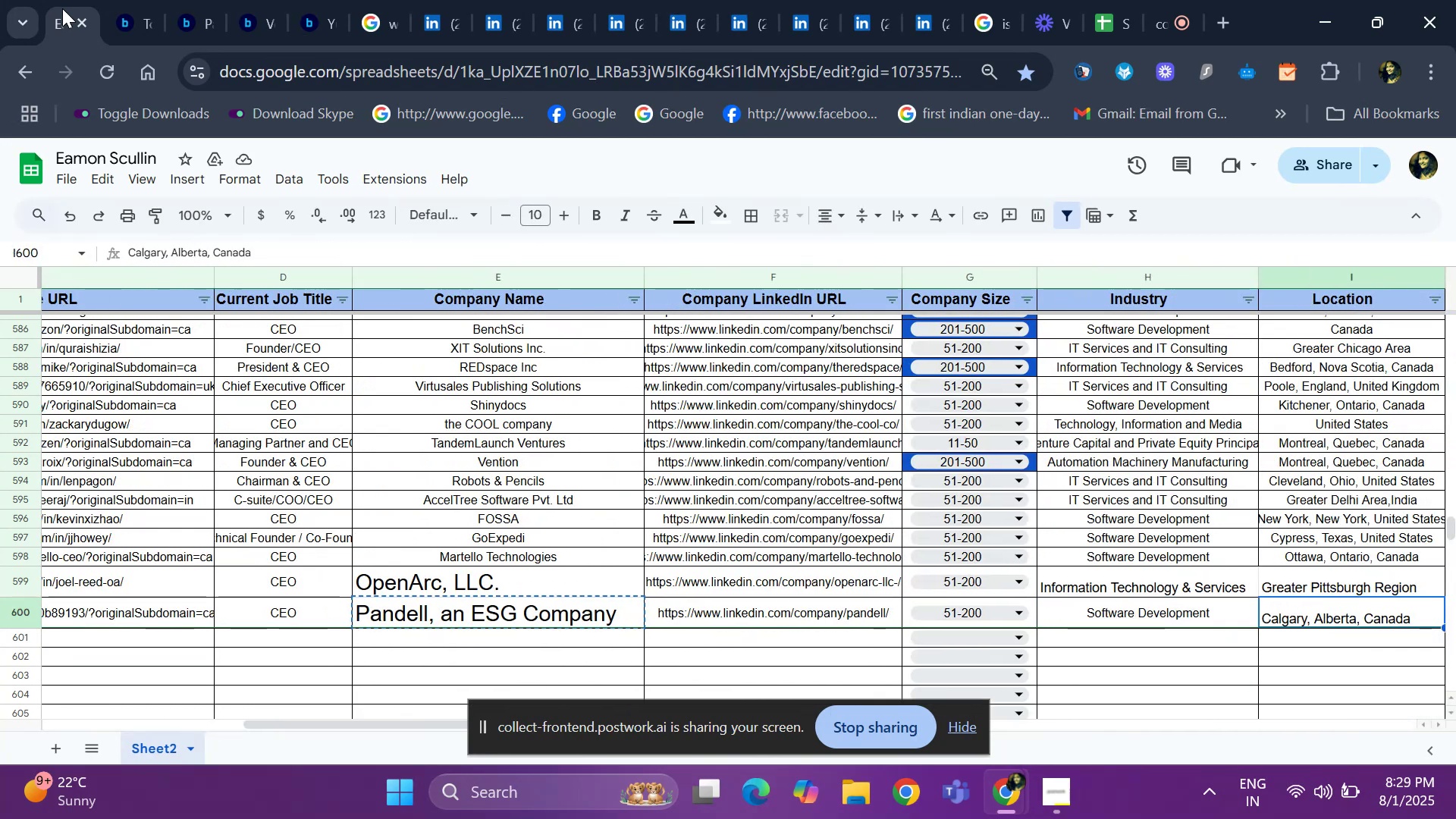 
key(ArrowRight)
 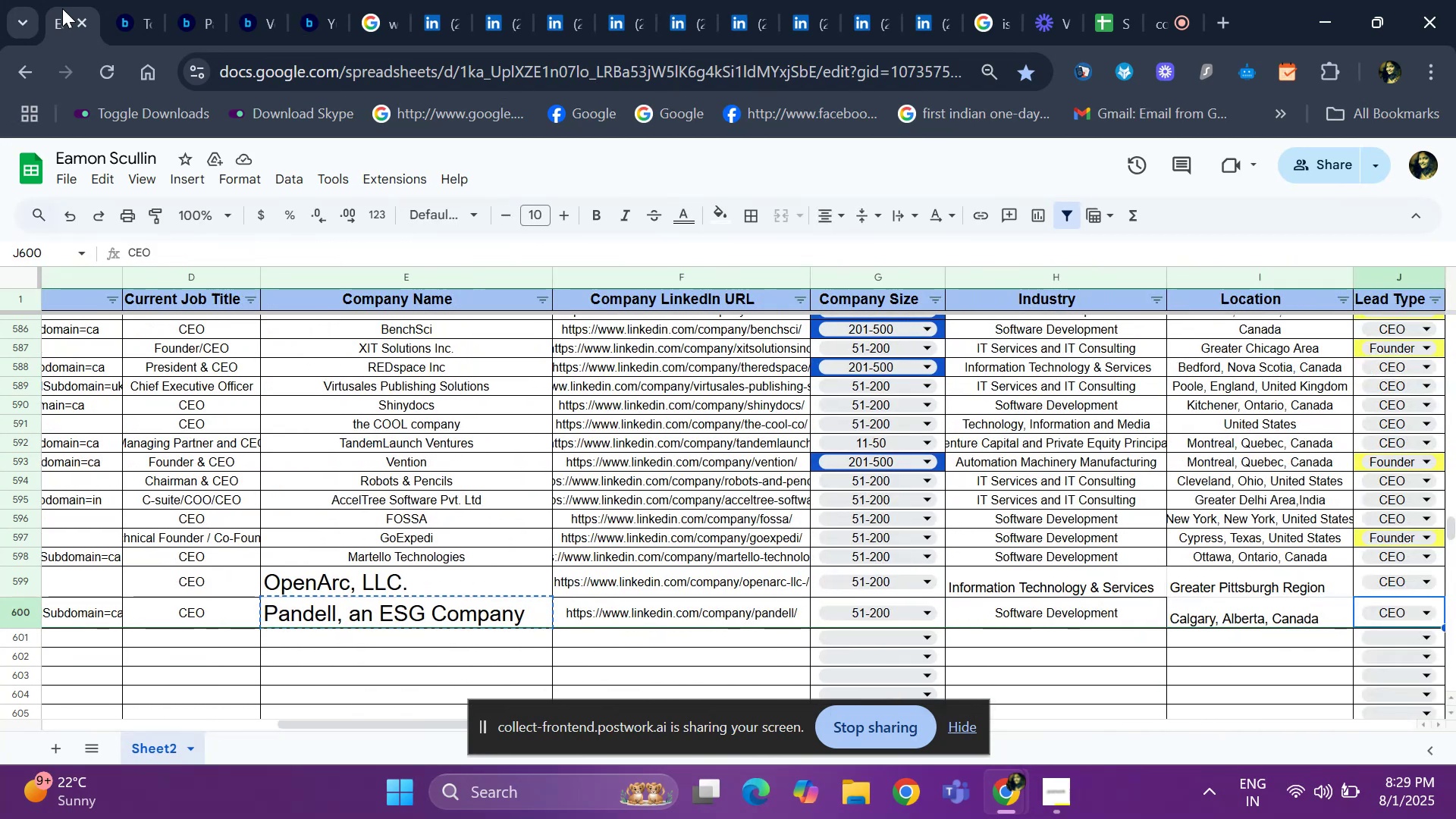 
key(ArrowRight)
 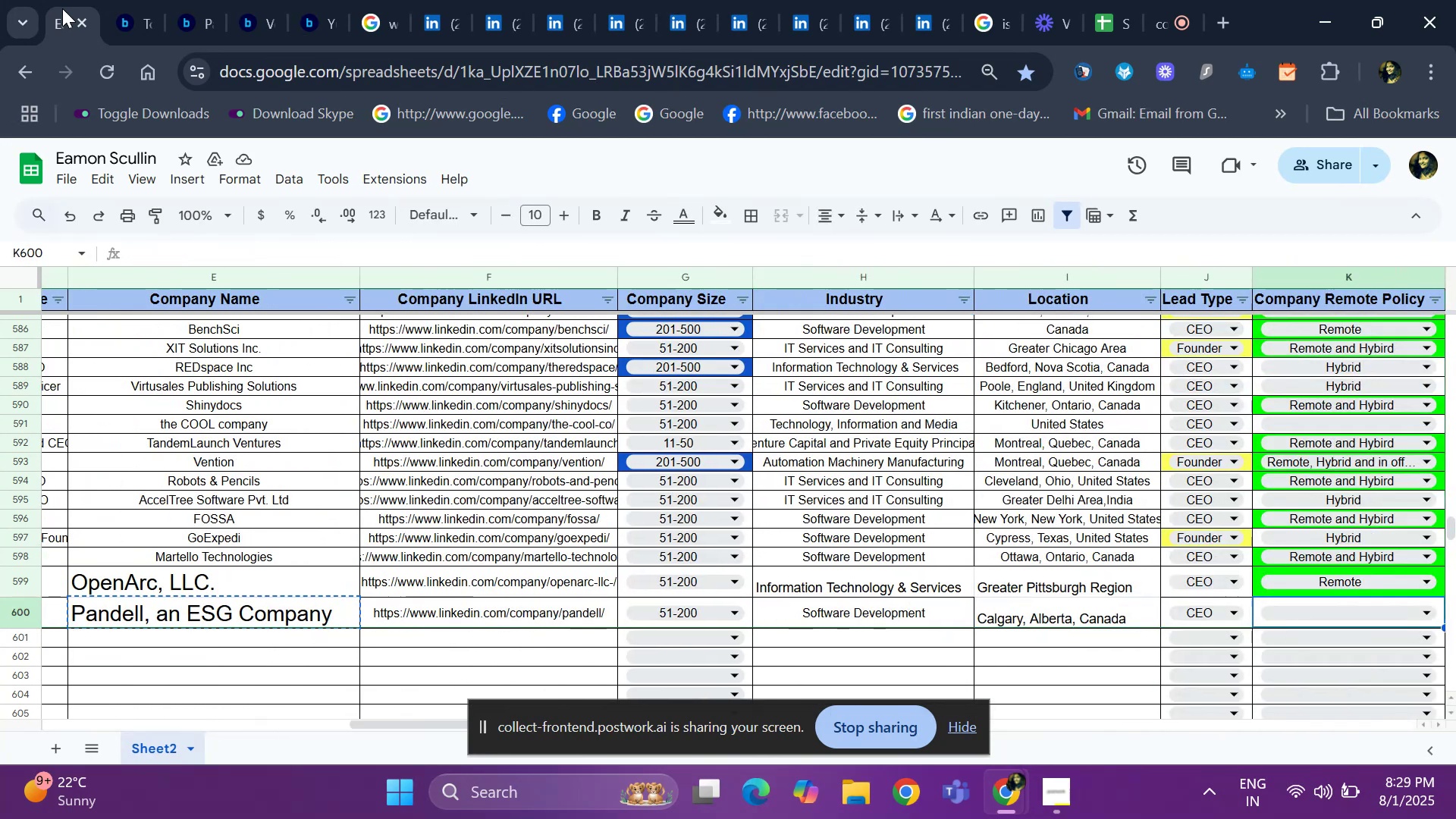 
key(ArrowRight)
 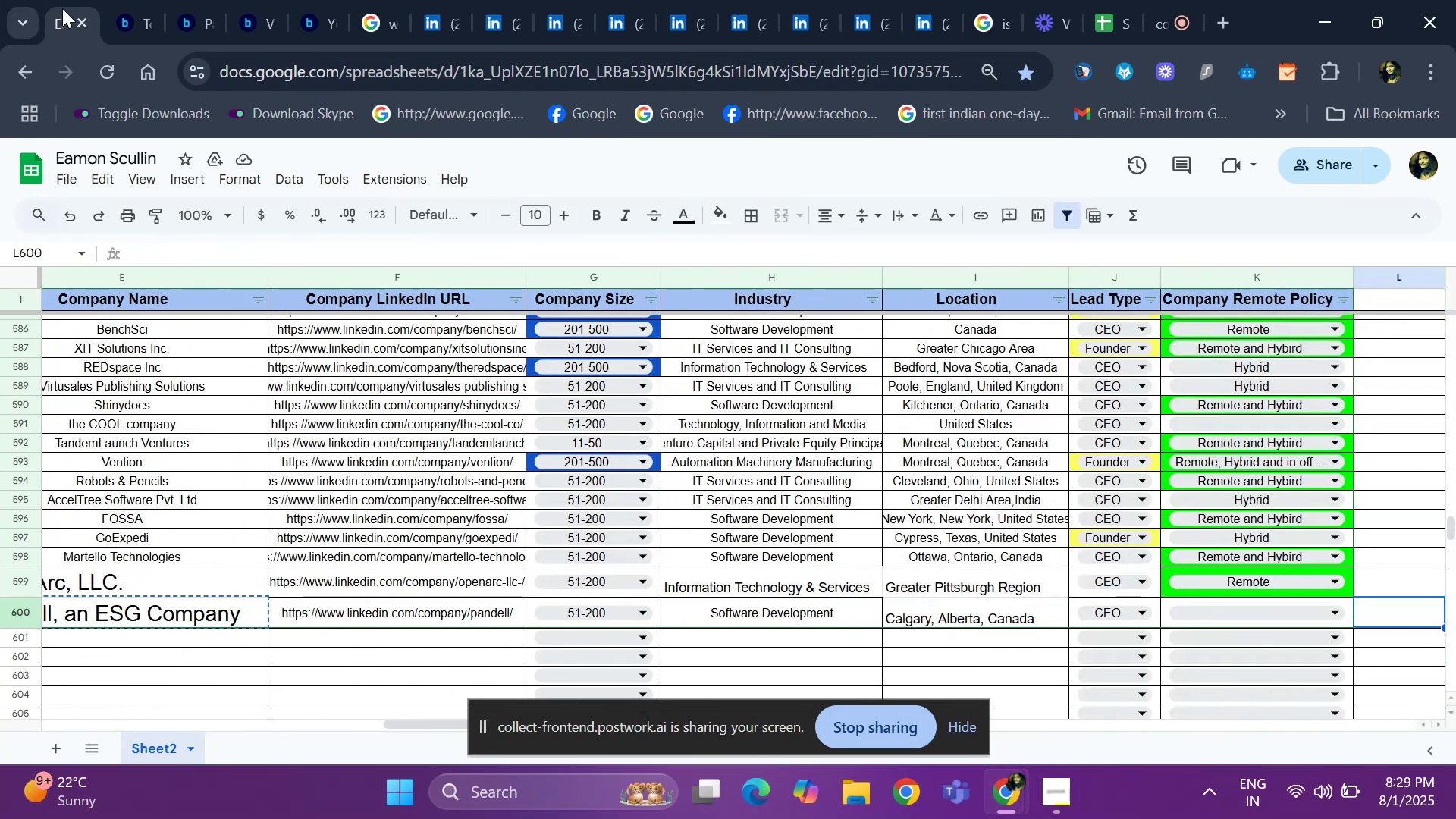 
key(ArrowLeft)
 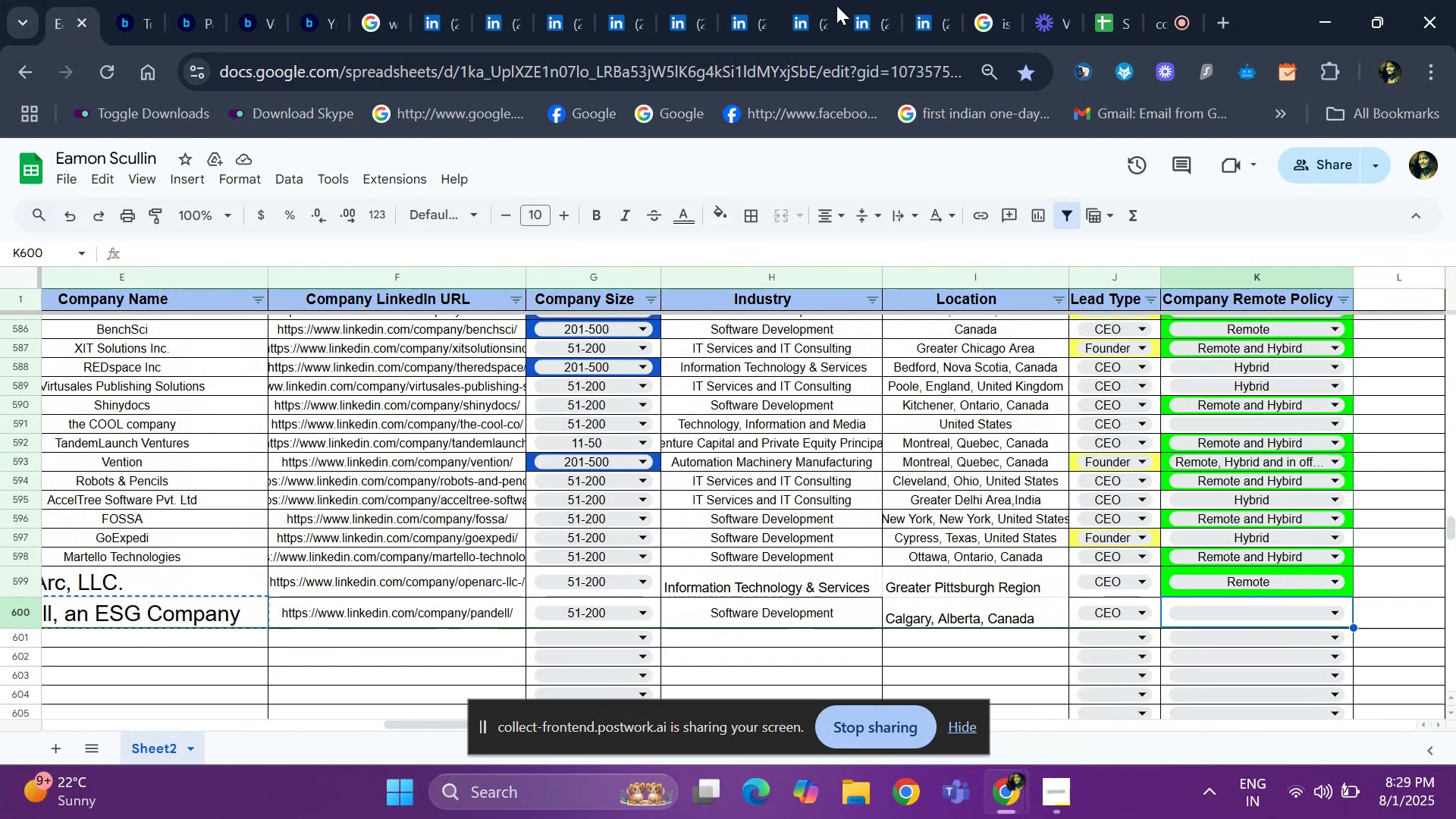 
left_click([988, 8])
 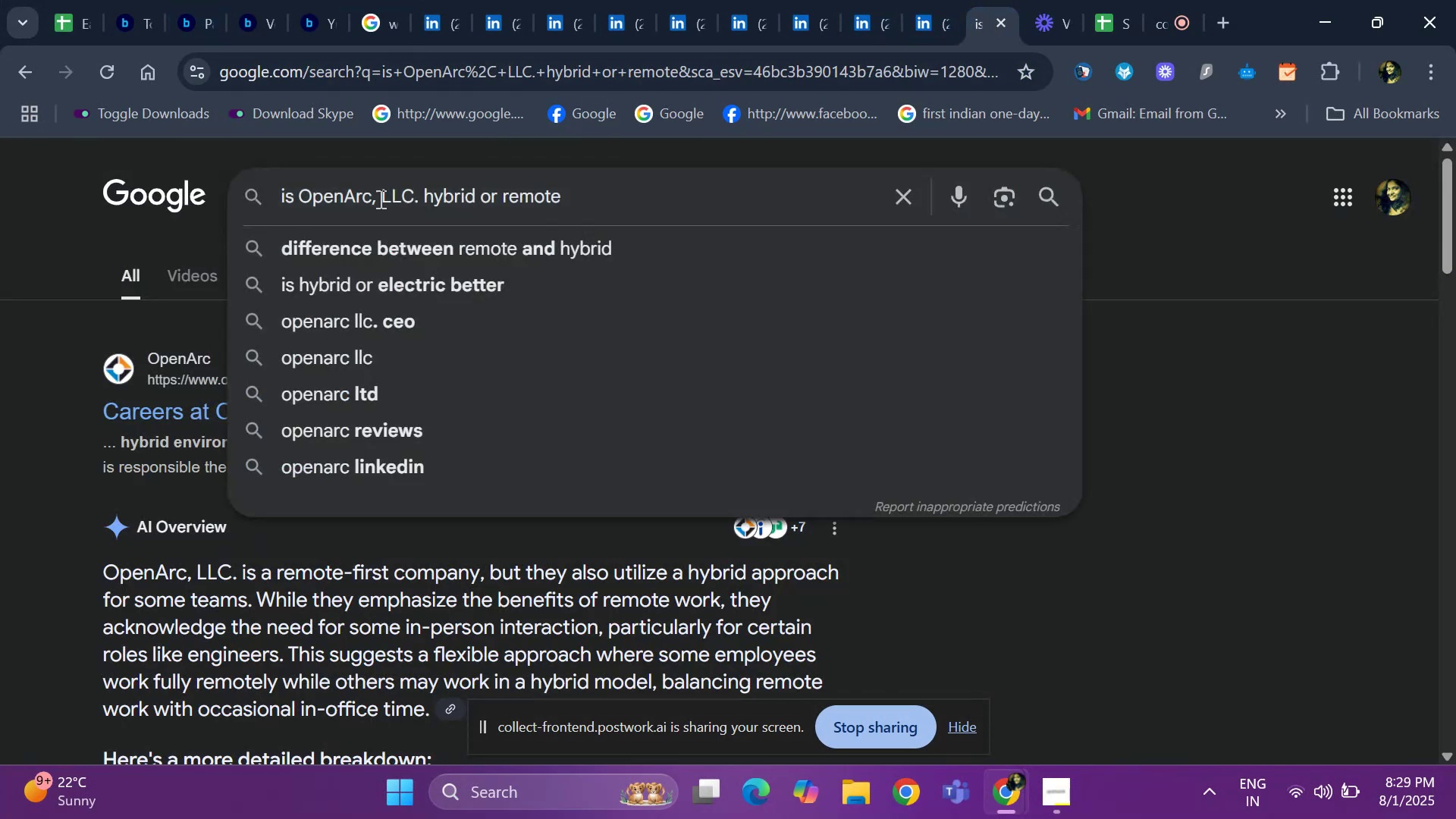 
key(ArrowRight)
 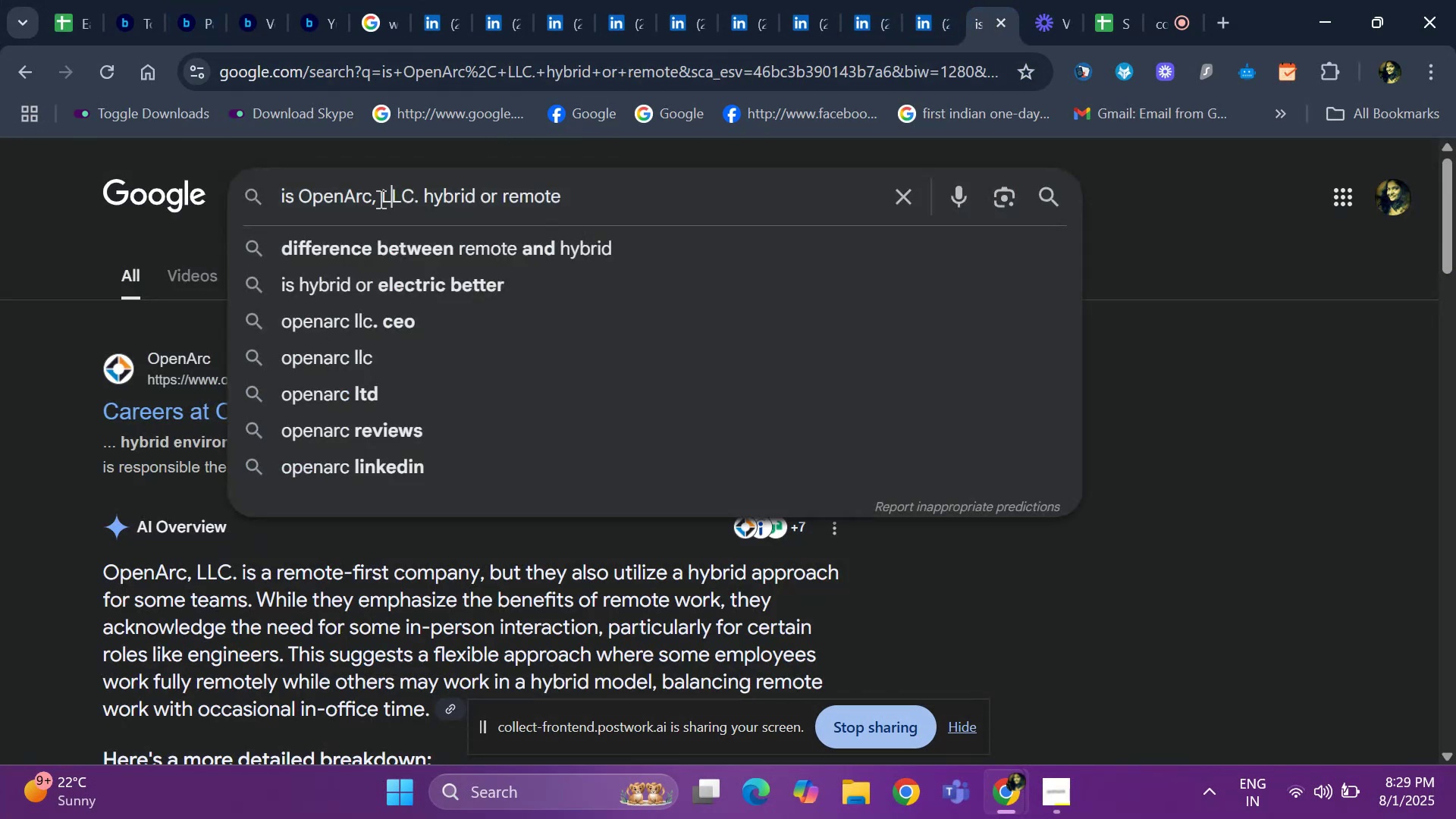 
key(ArrowRight)
 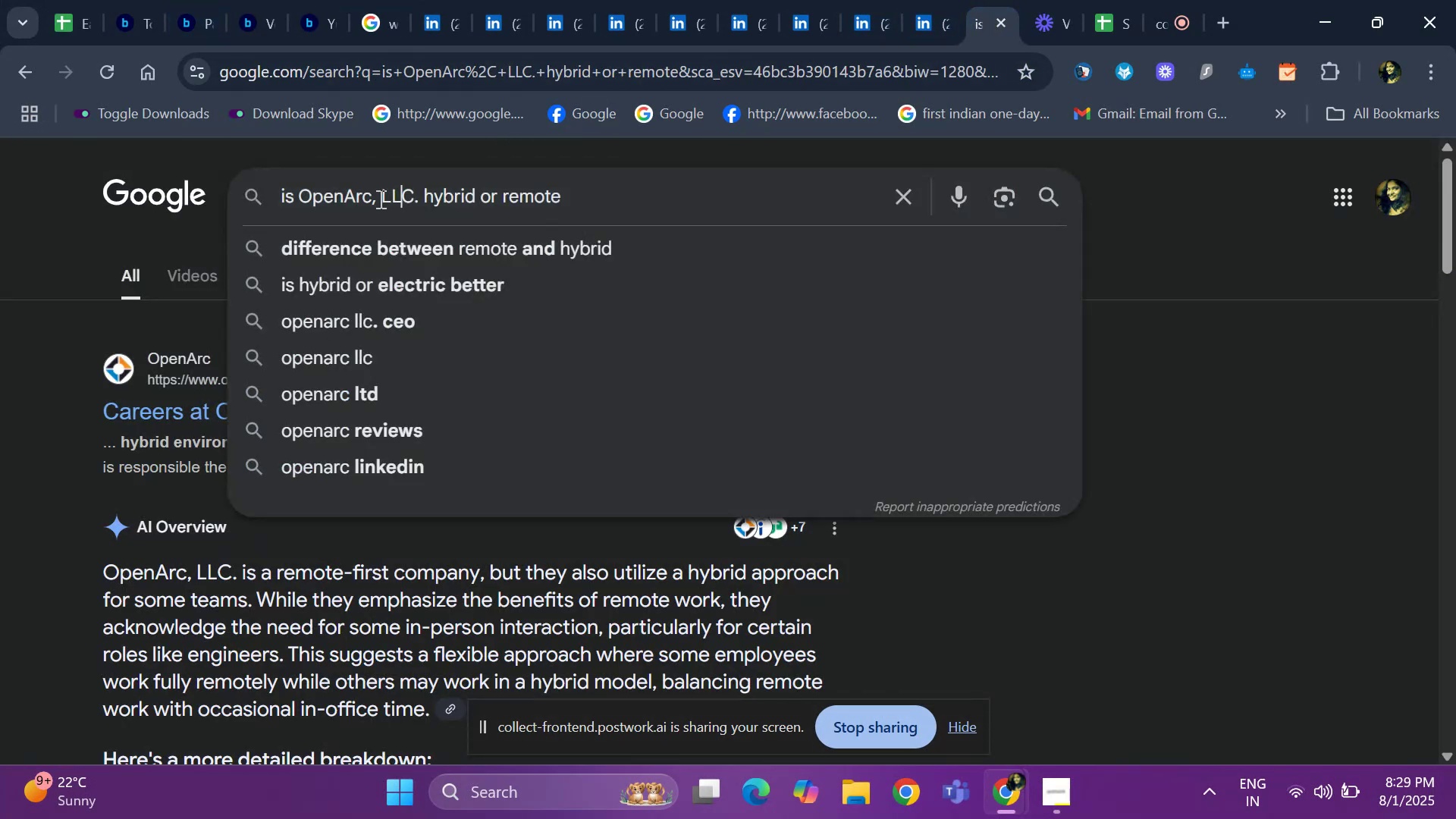 
key(ArrowRight)
 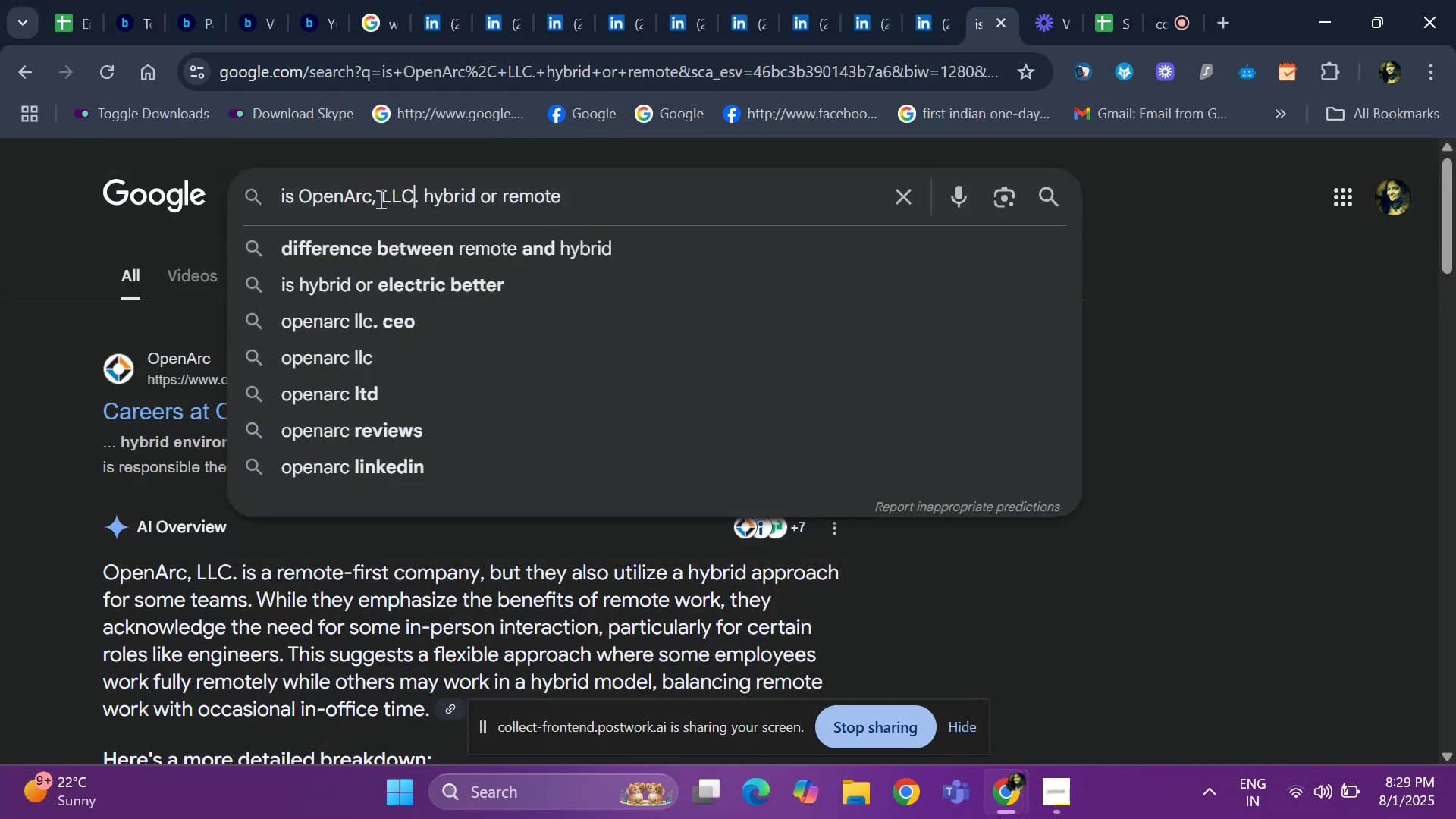 
key(ArrowRight)
 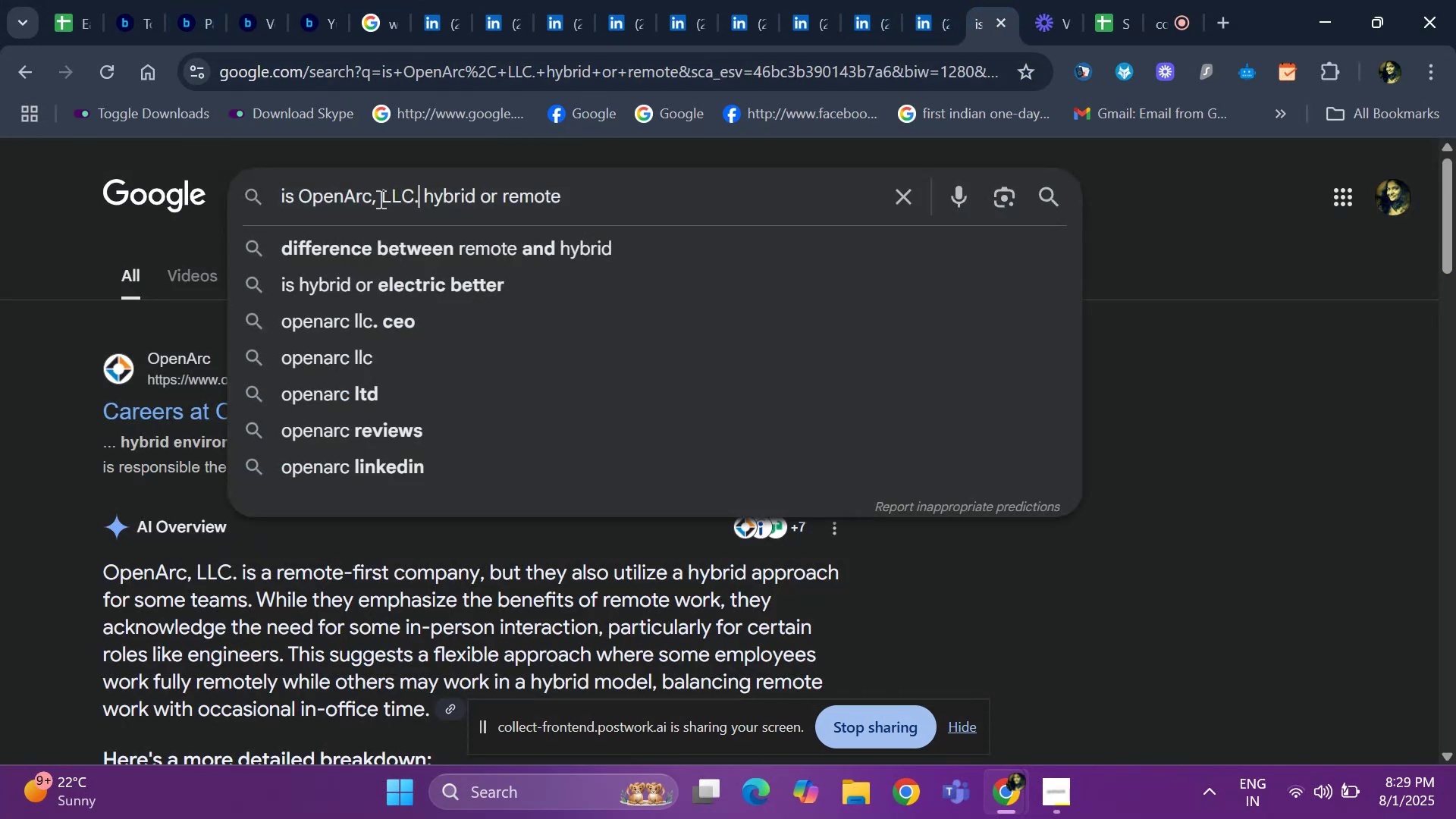 
hold_key(key=Backspace, duration=0.71)
 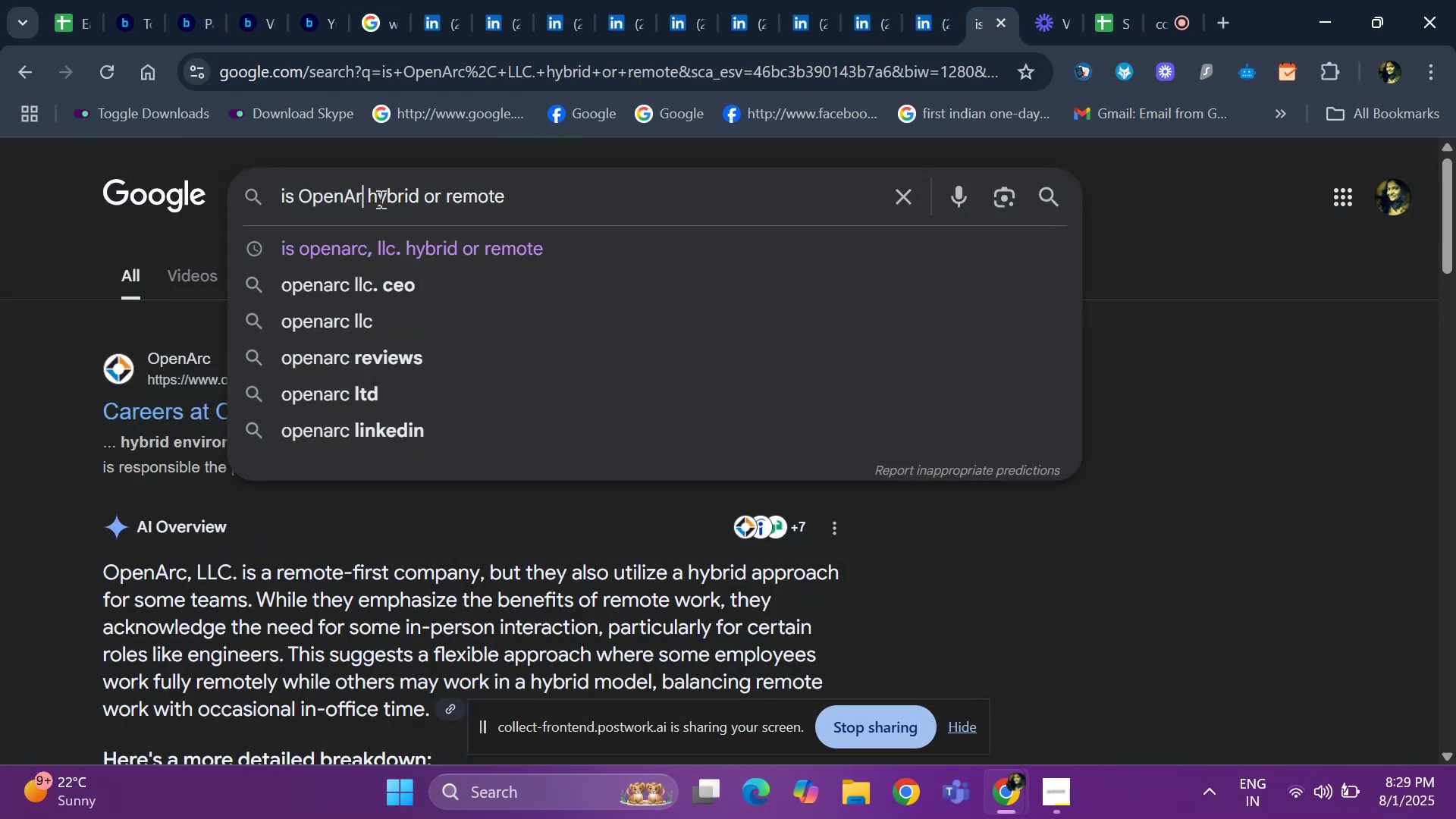 
key(Backspace)
 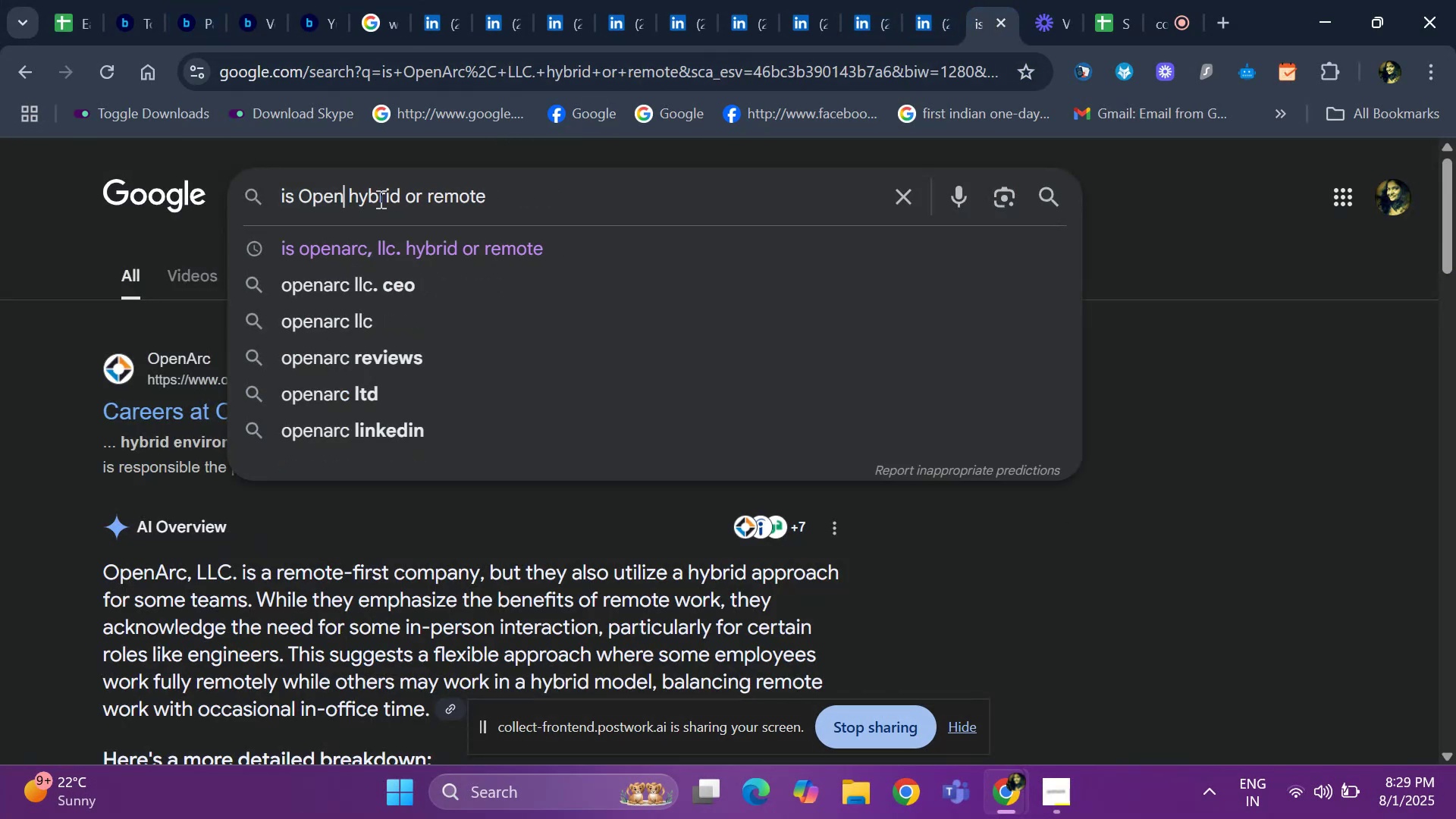 
key(Backspace)
 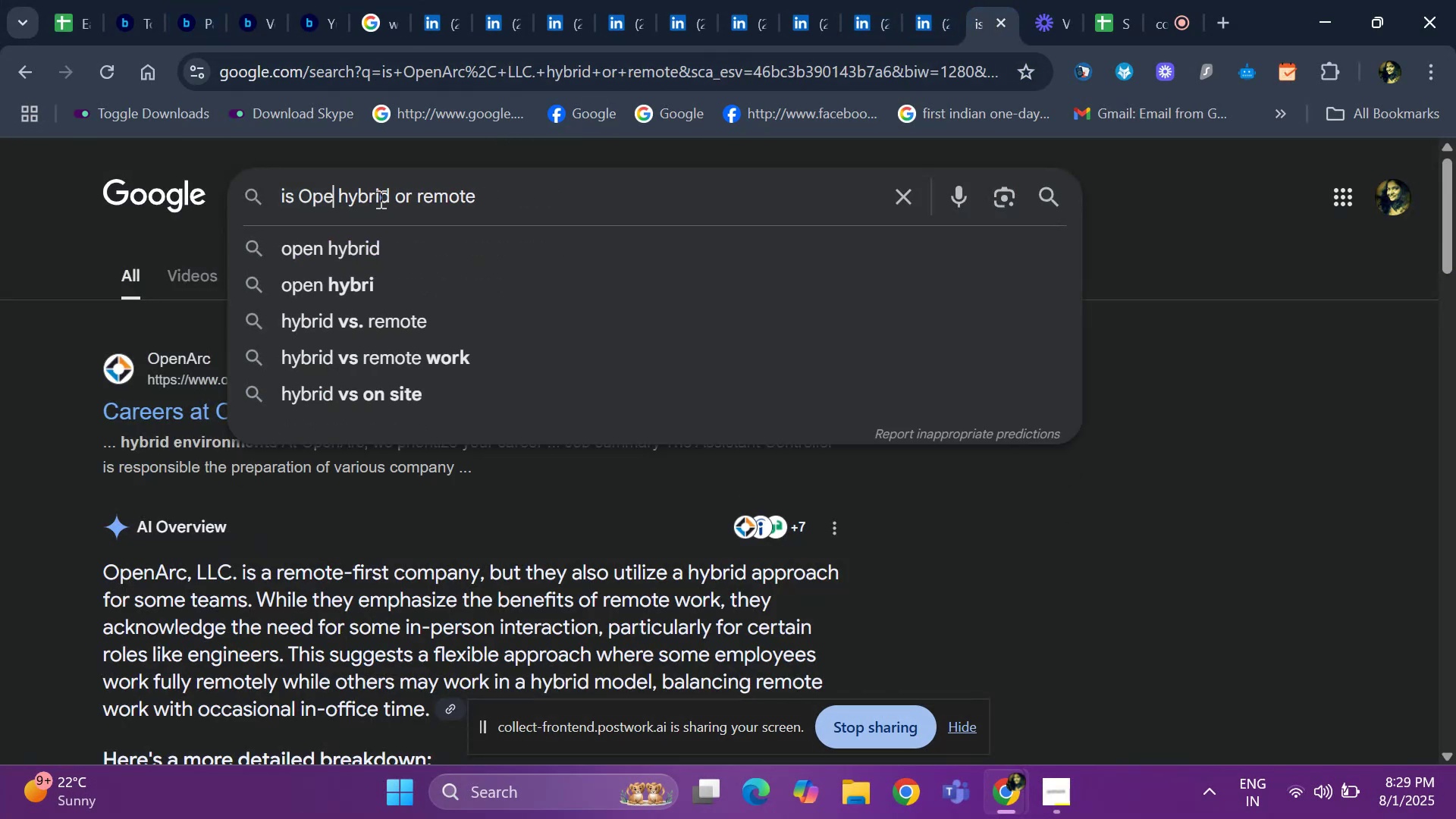 
key(Backspace)
 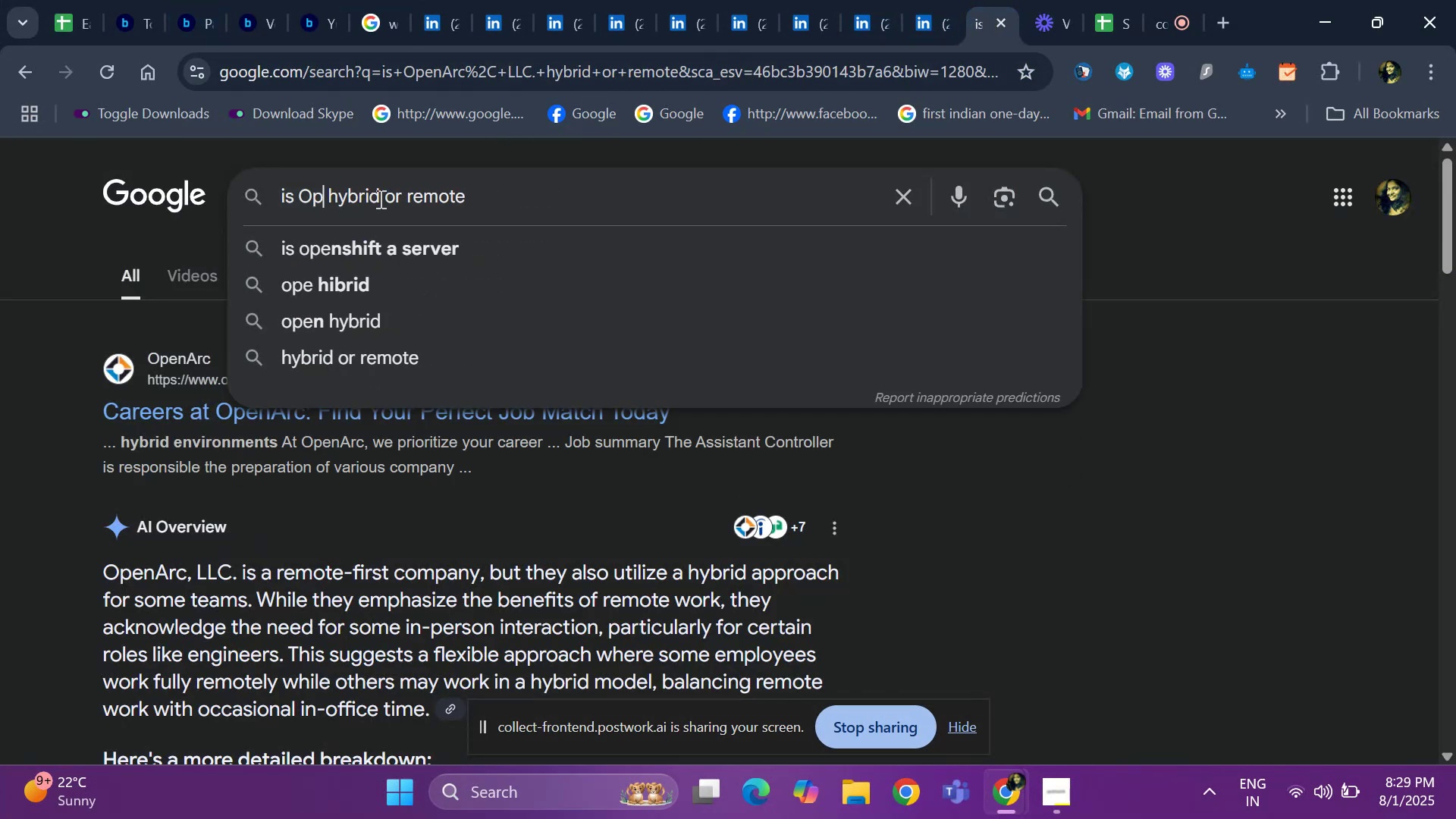 
key(Backspace)
 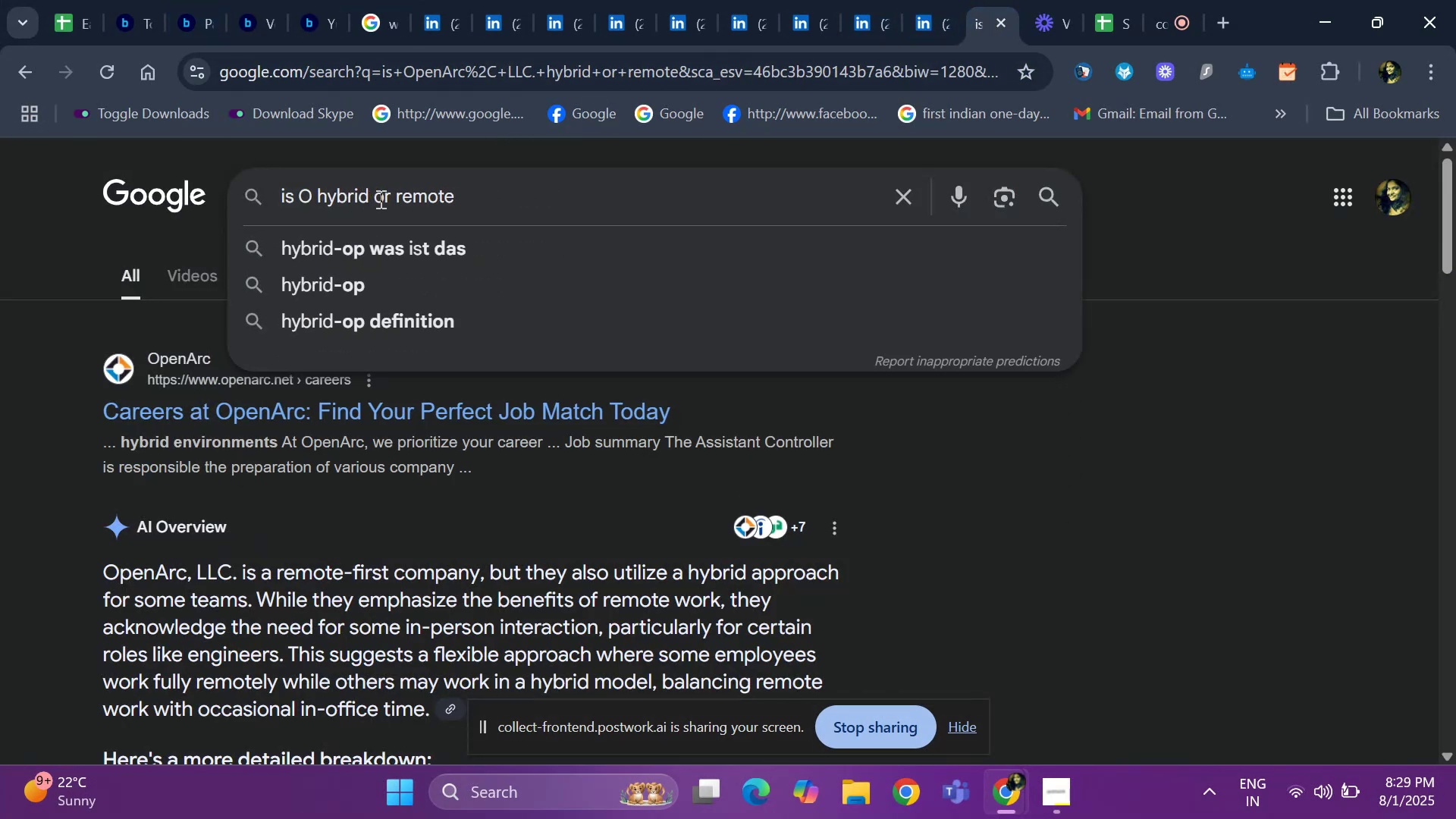 
key(Backspace)
 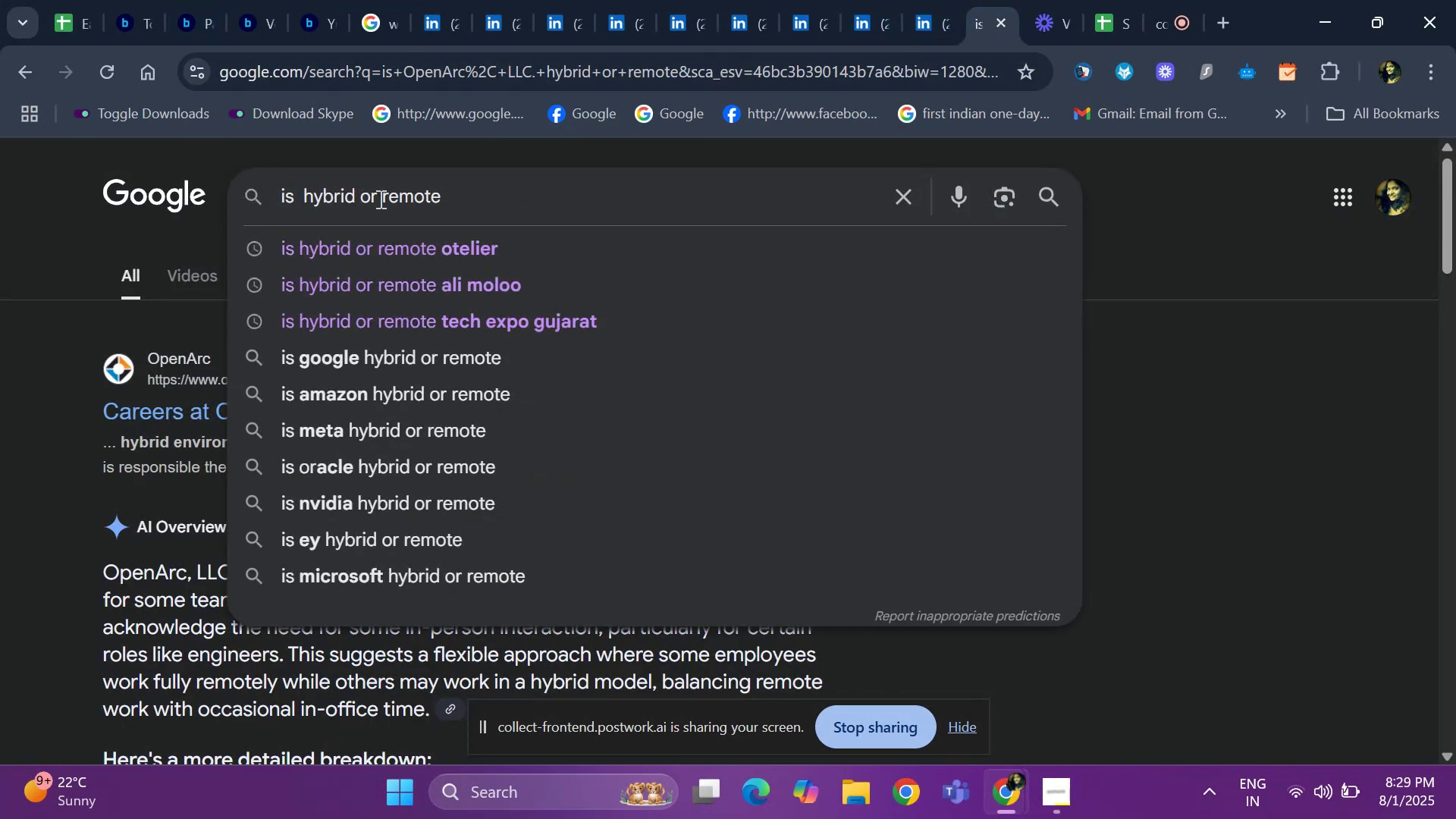 
key(Control+V)
 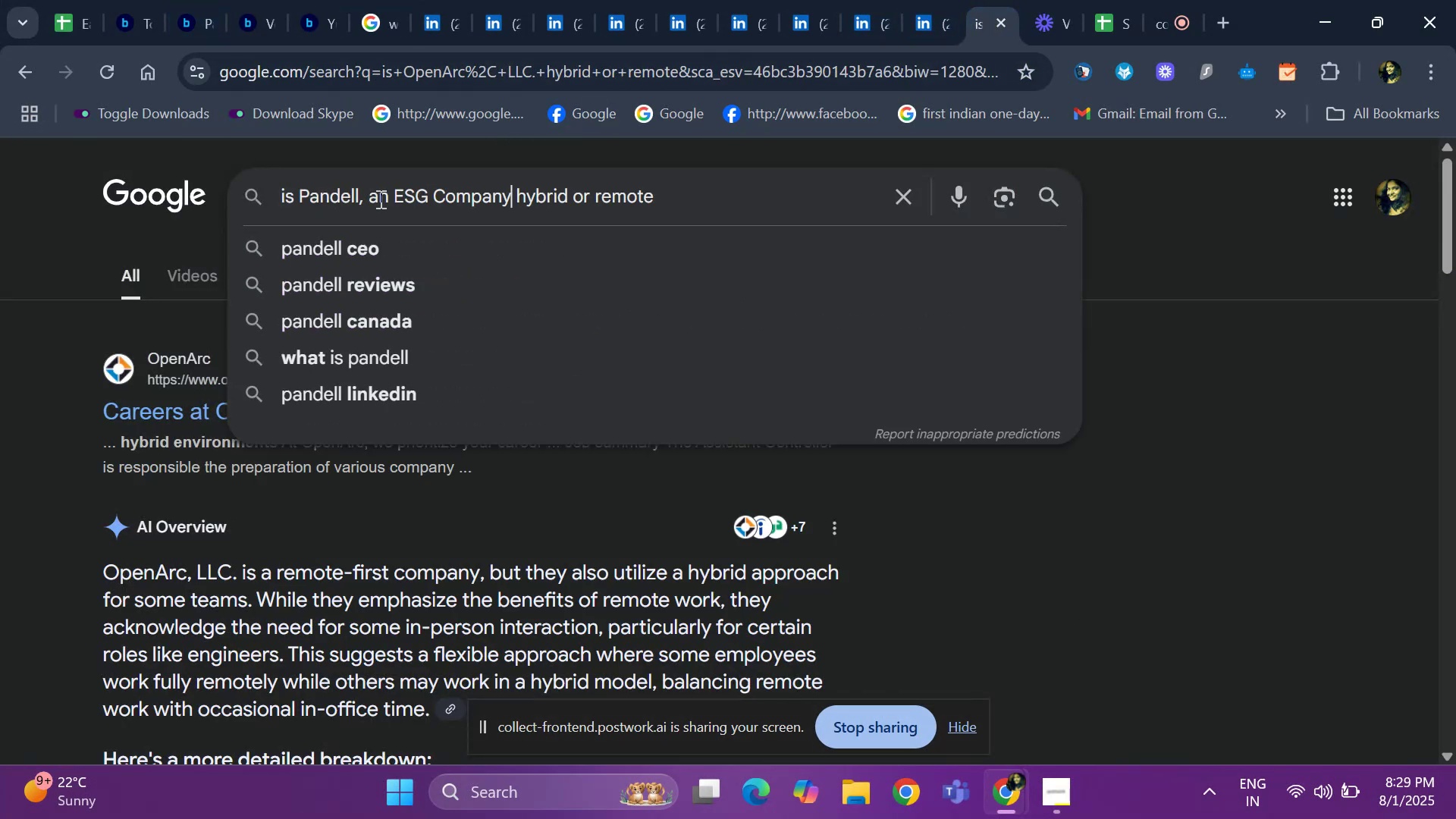 
key(Space)
 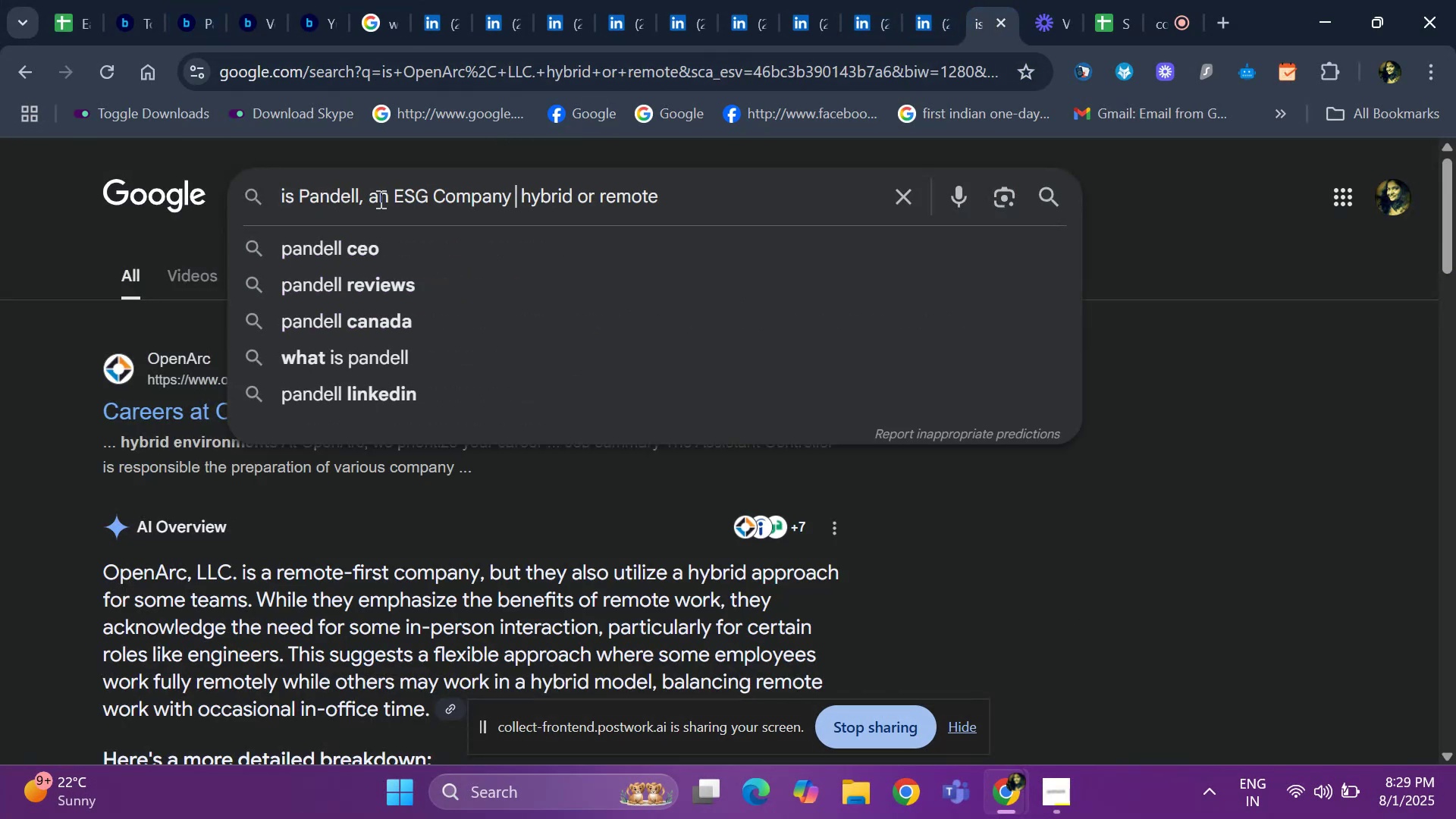 
key(Enter)
 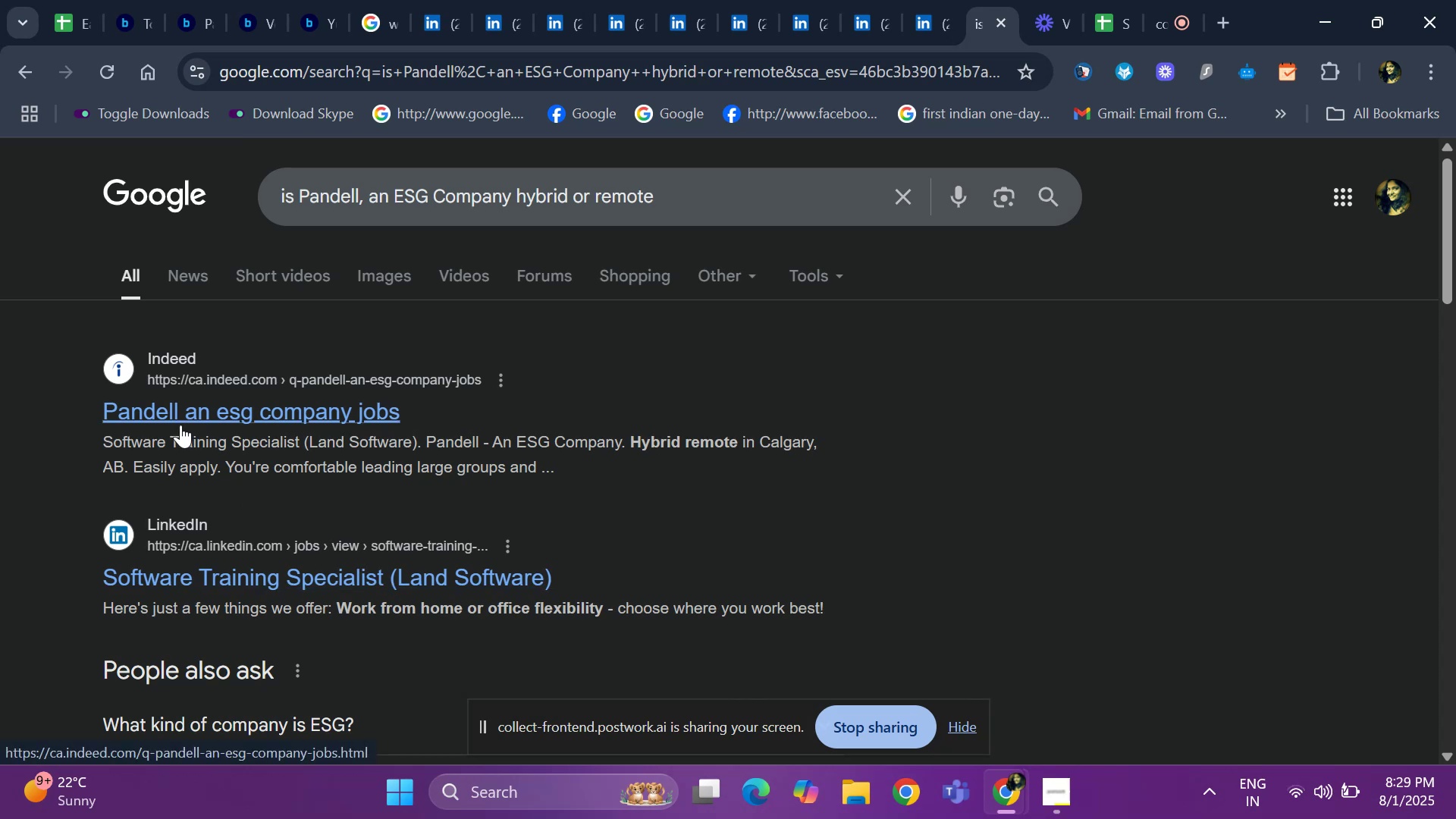 
wait(7.24)
 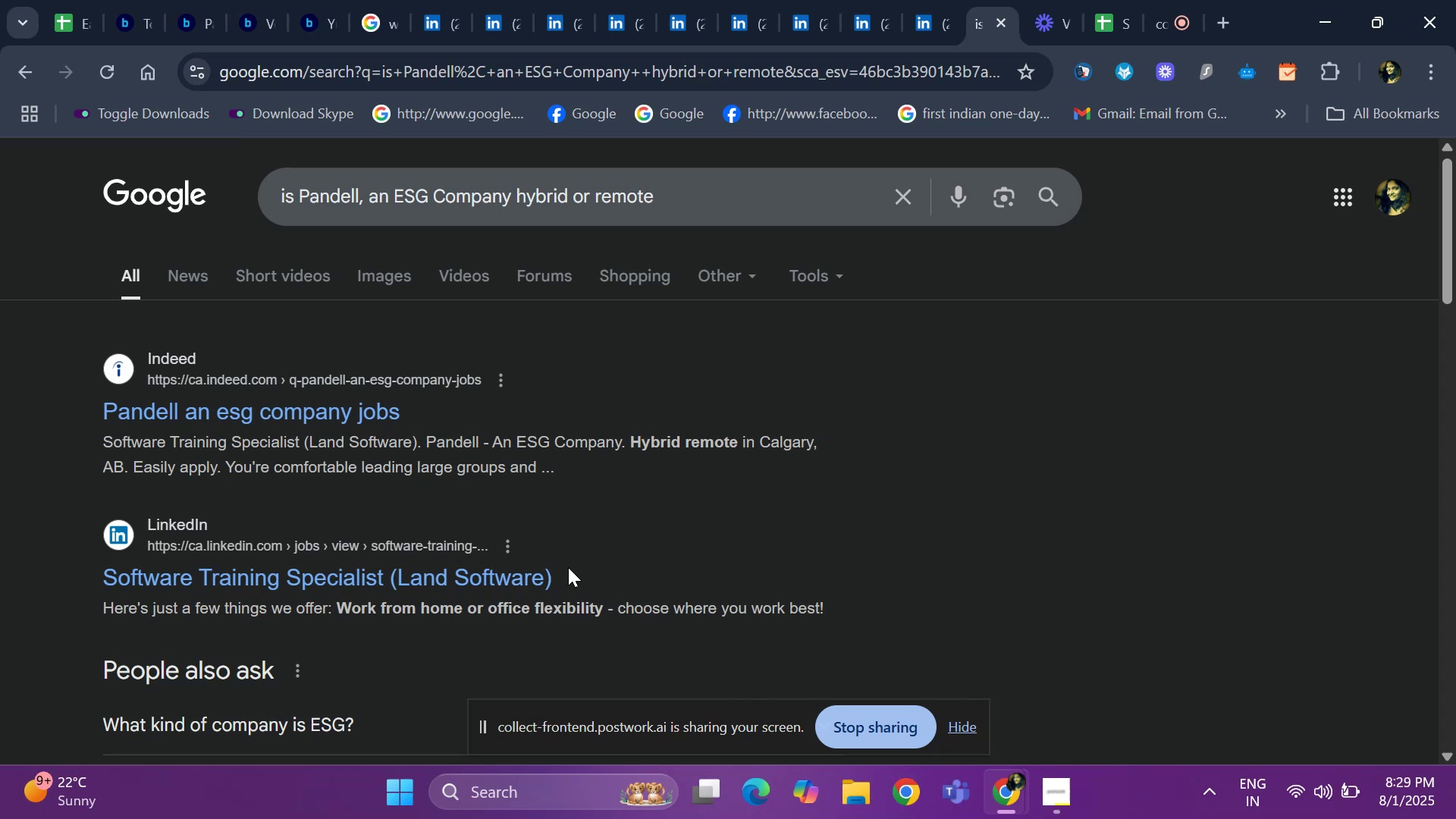 
scroll: coordinate [180, 431], scroll_direction: down, amount: 5.0
 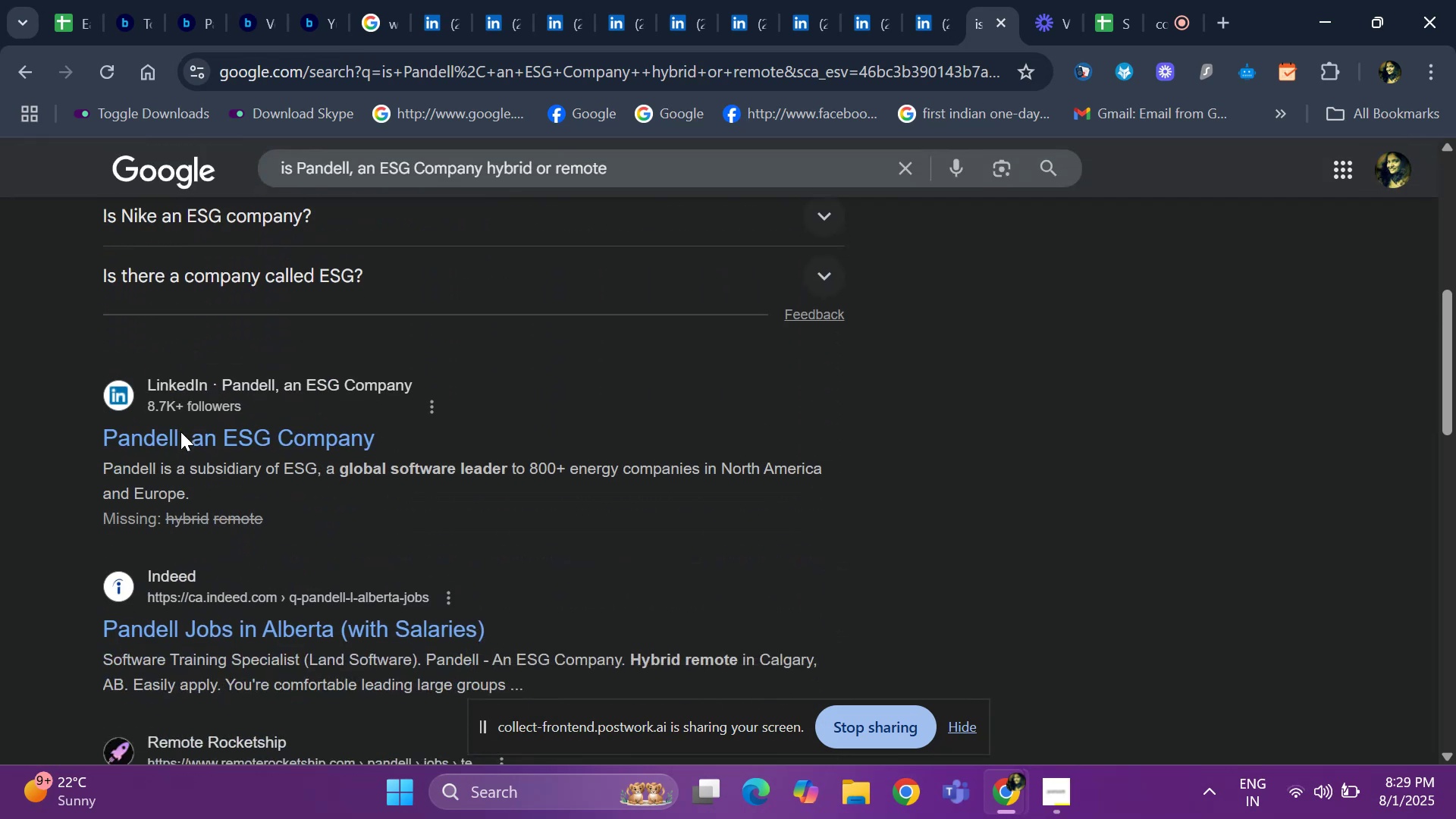 
scroll: coordinate [202, 423], scroll_direction: up, amount: 2.0
 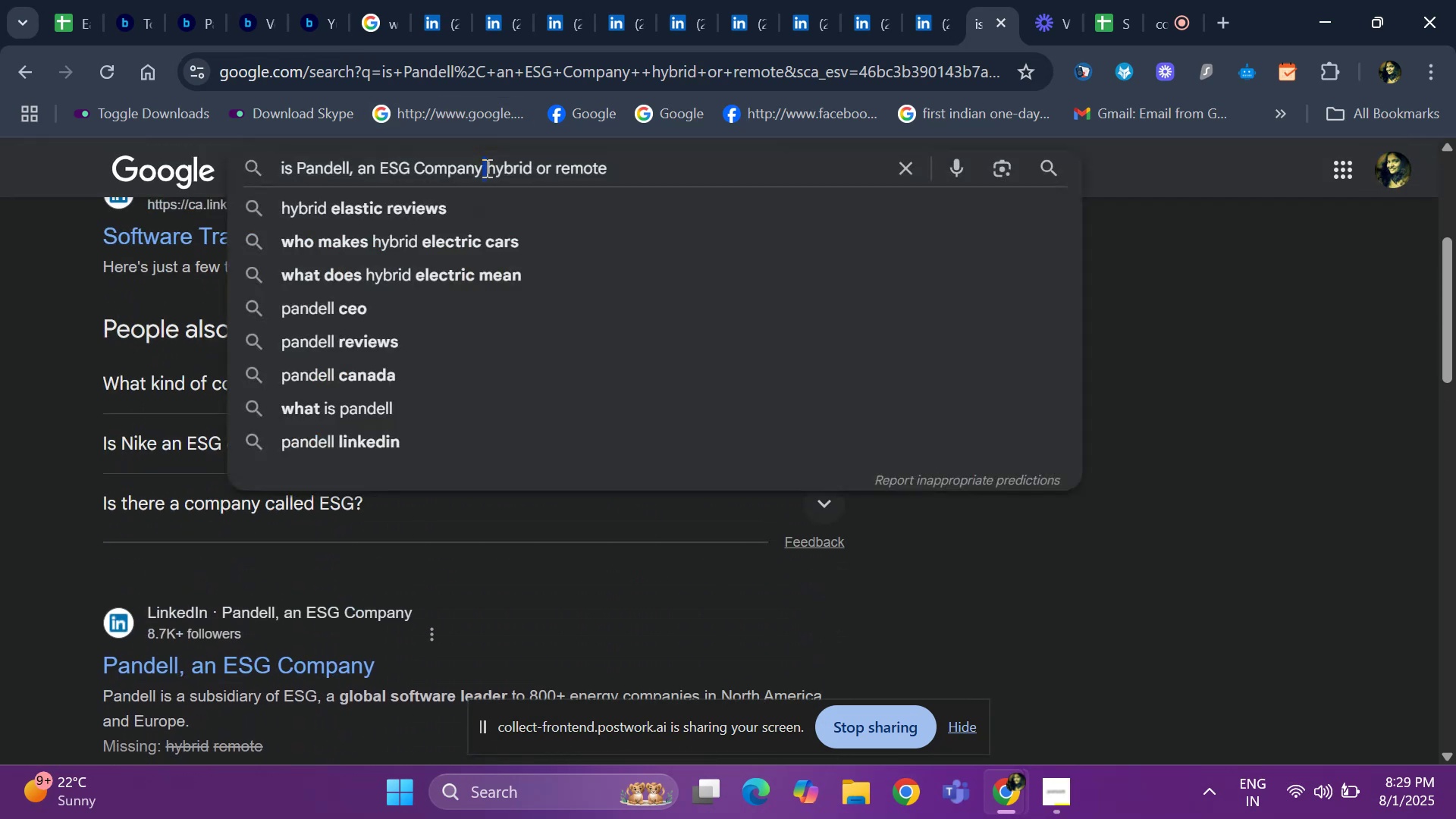 
type( worli)
key(Backspace)
type(king culture )
 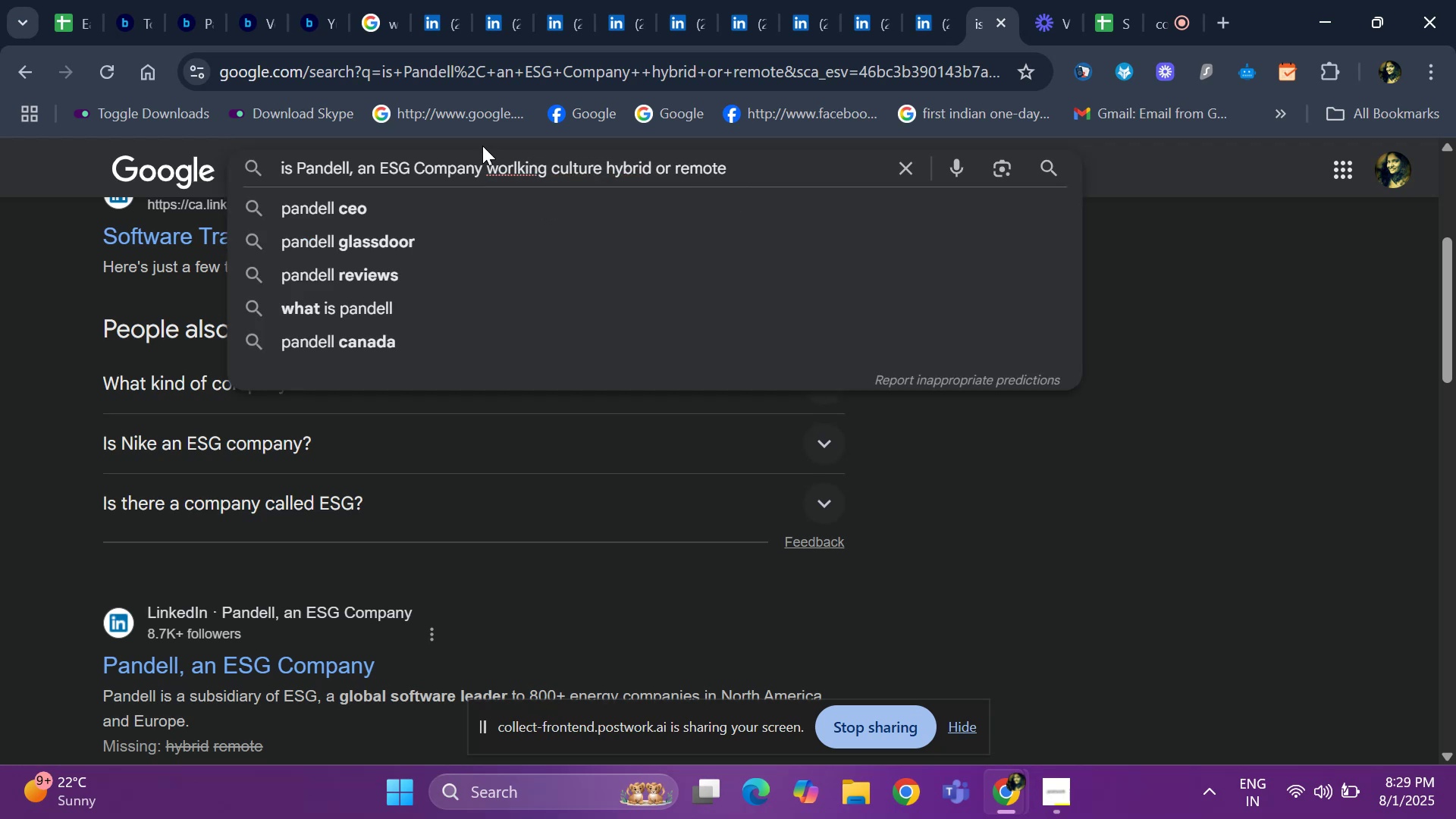 
key(Enter)
 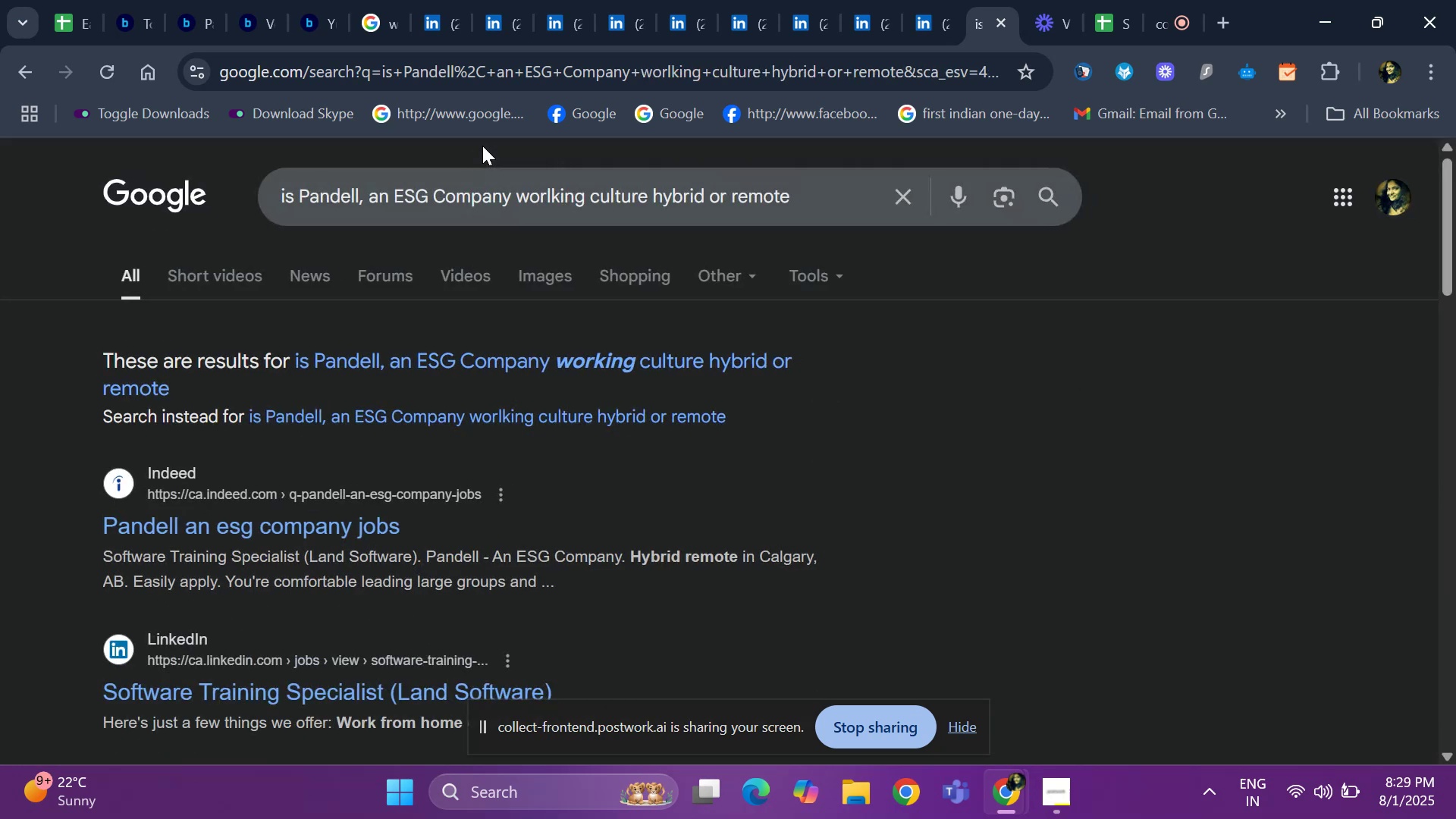 
scroll: coordinate [610, 236], scroll_direction: down, amount: 4.0
 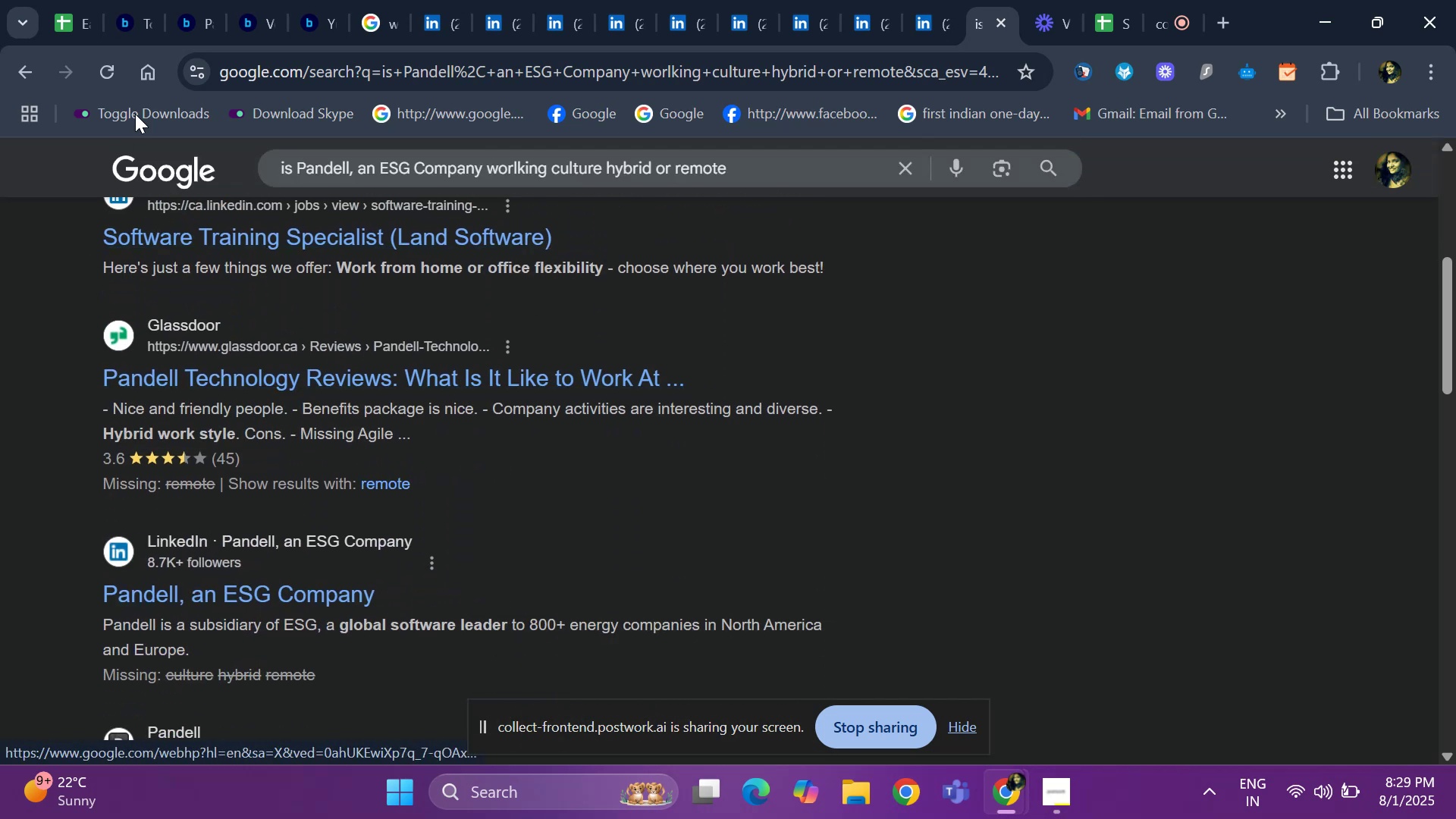 
left_click([75, 30])
 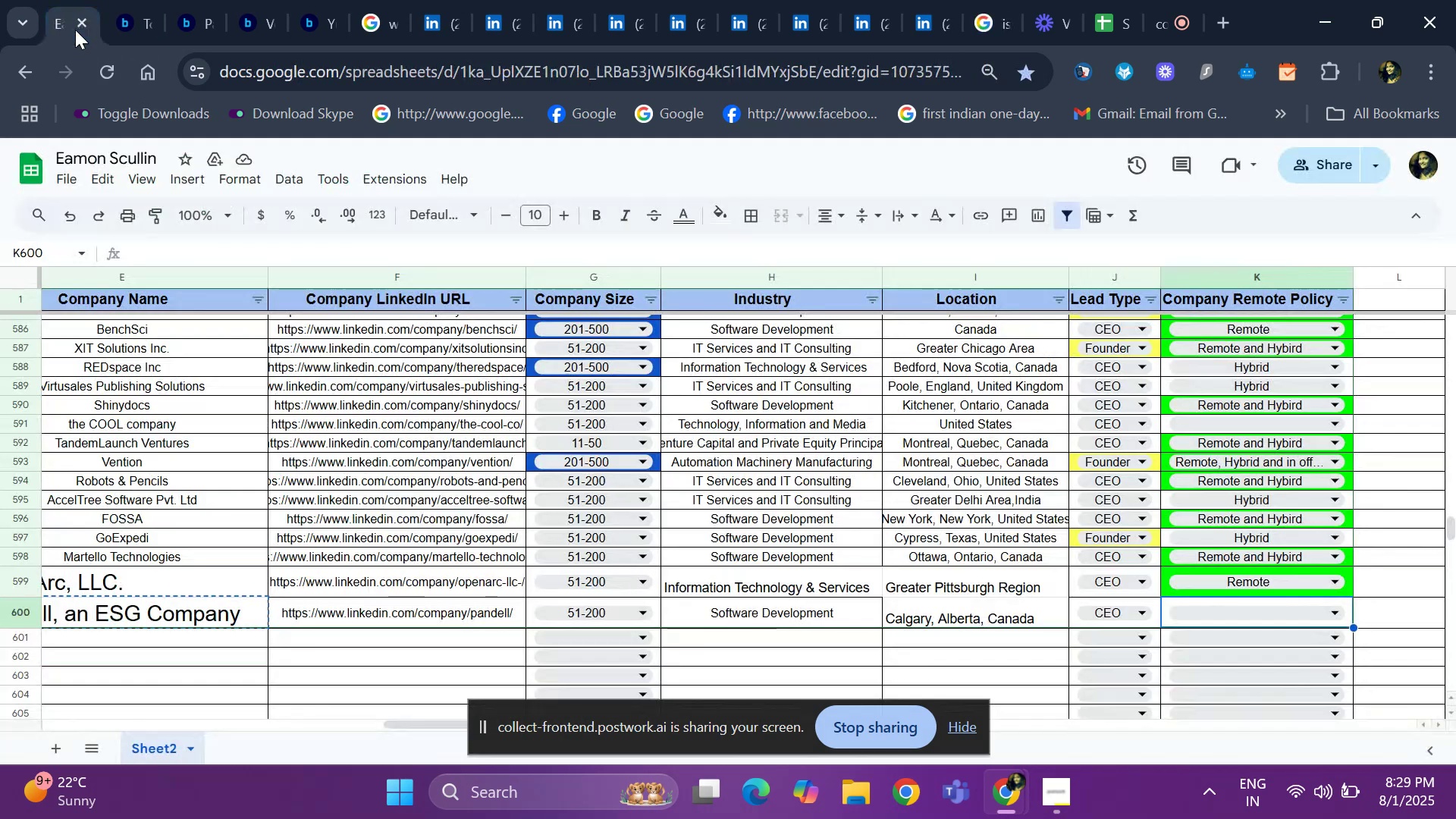 
key(ArrowRight)
 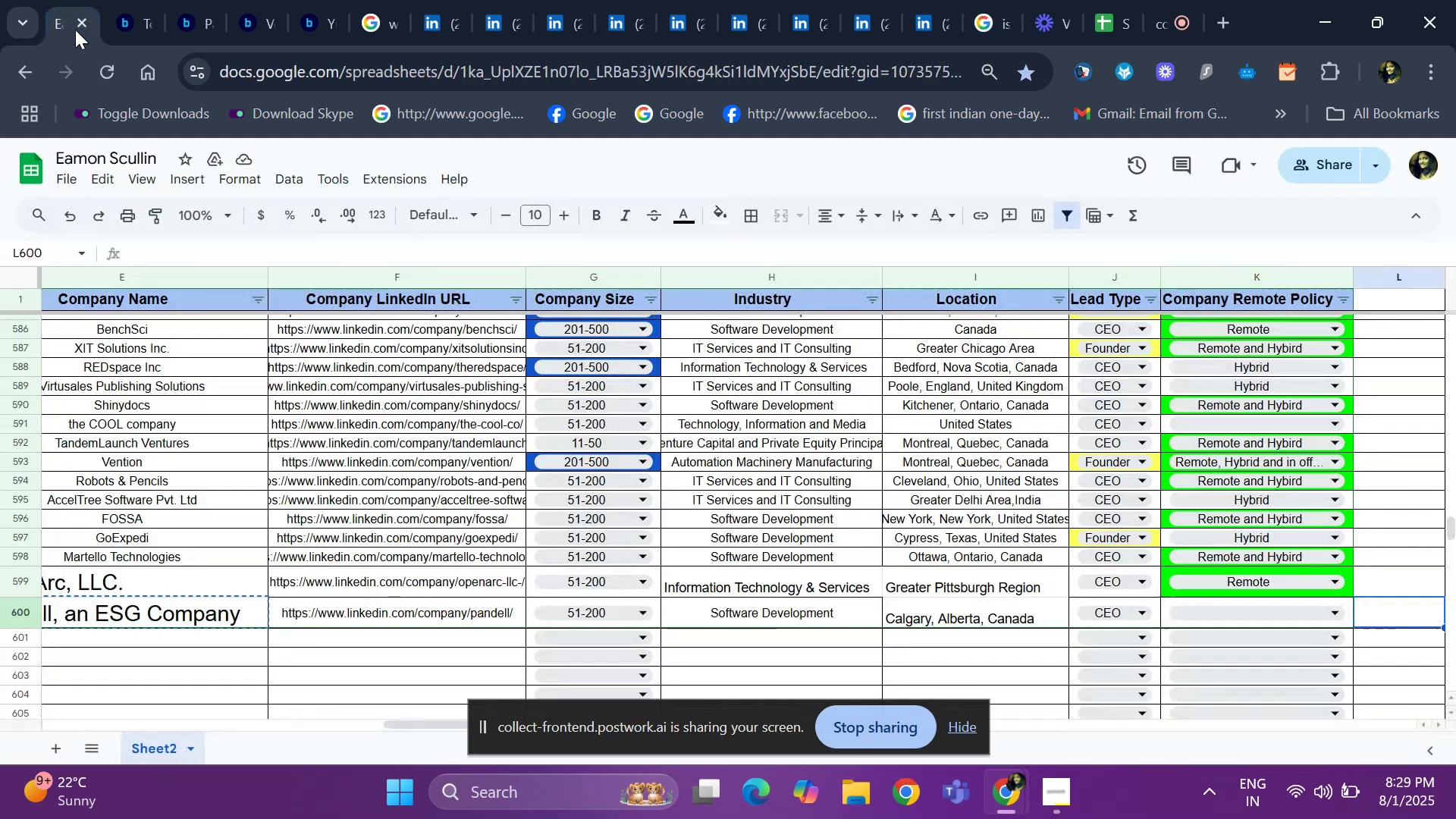 
key(ArrowRight)
 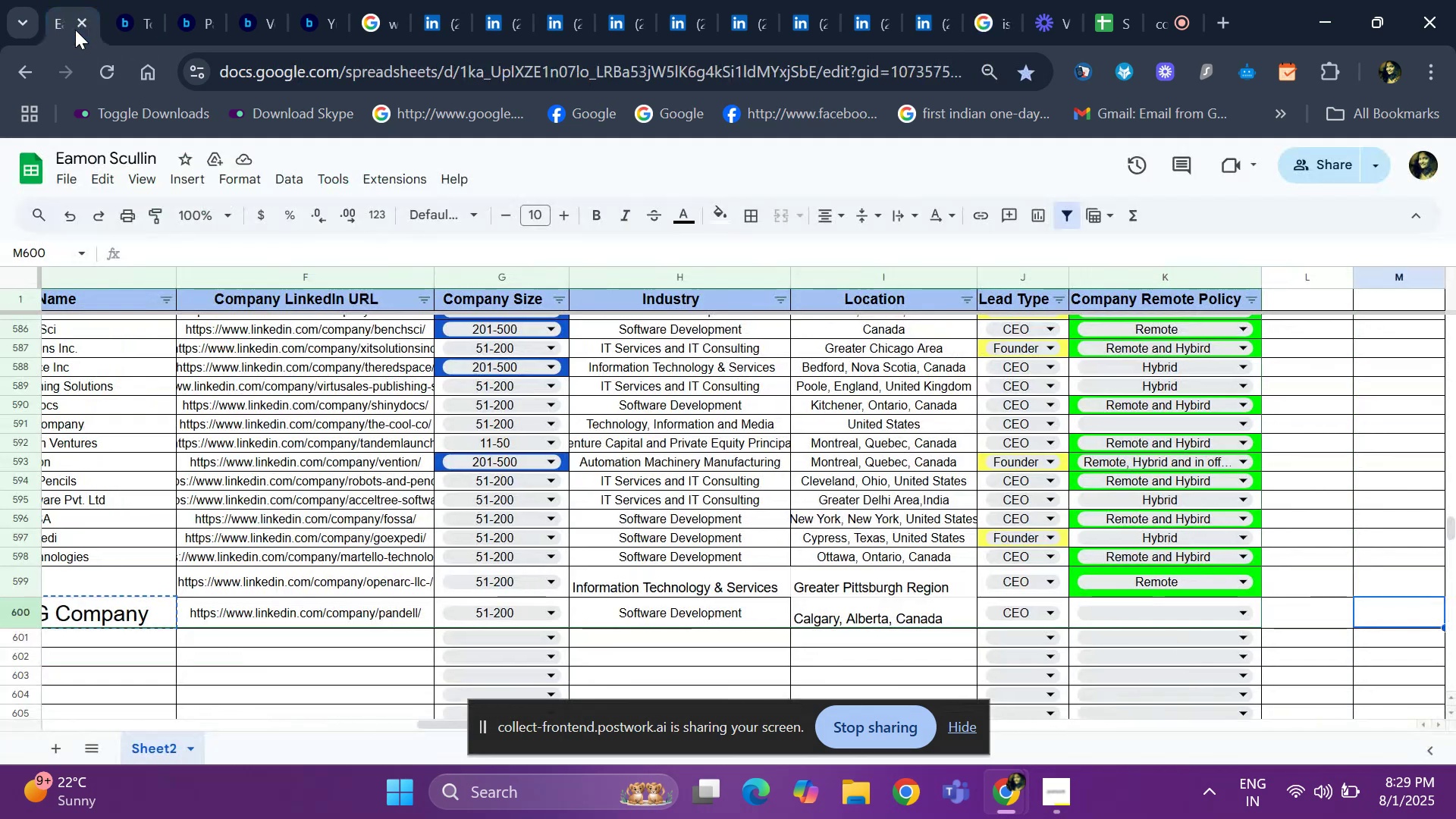 
key(ArrowLeft)
 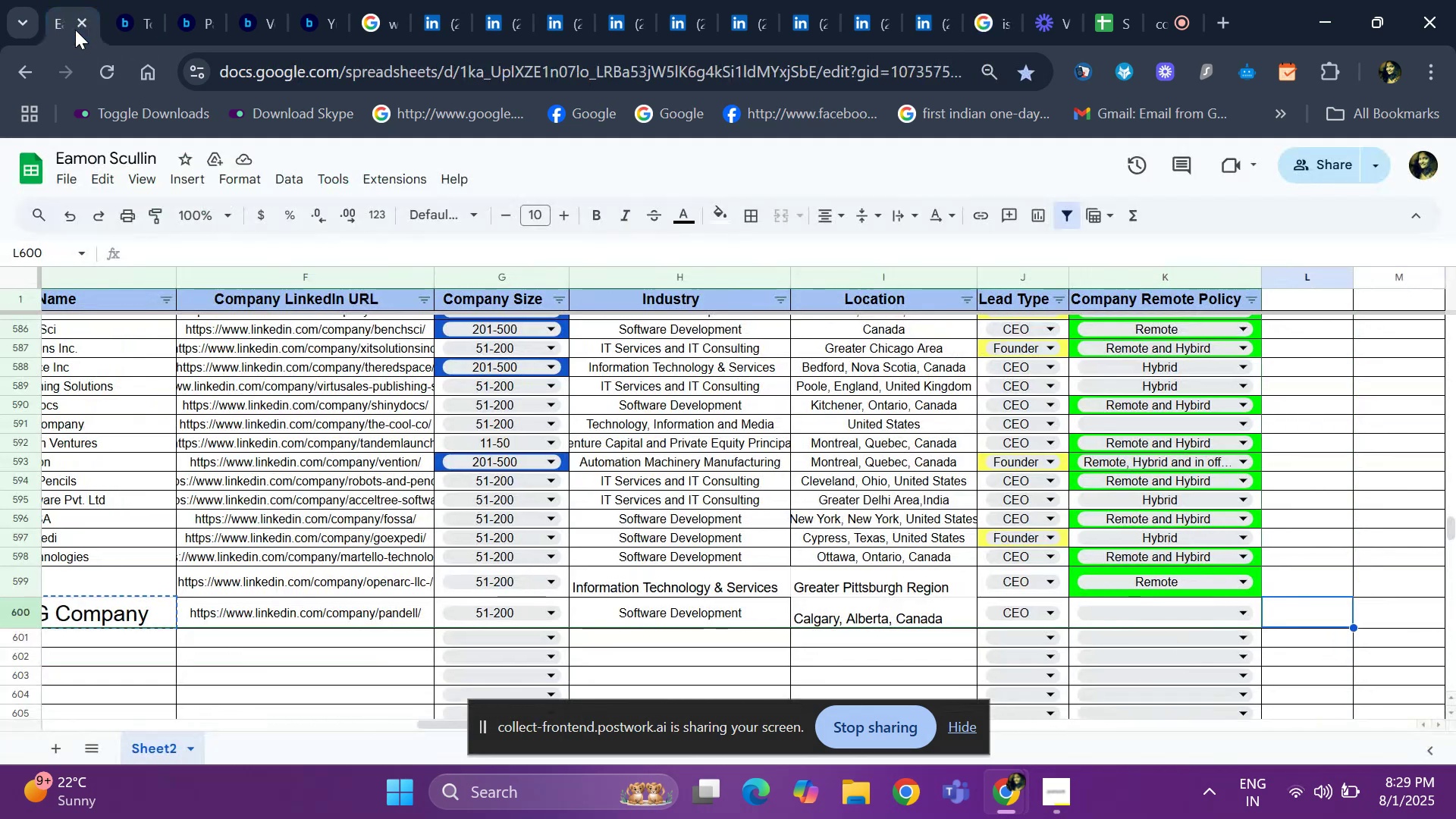 
key(ArrowLeft)
 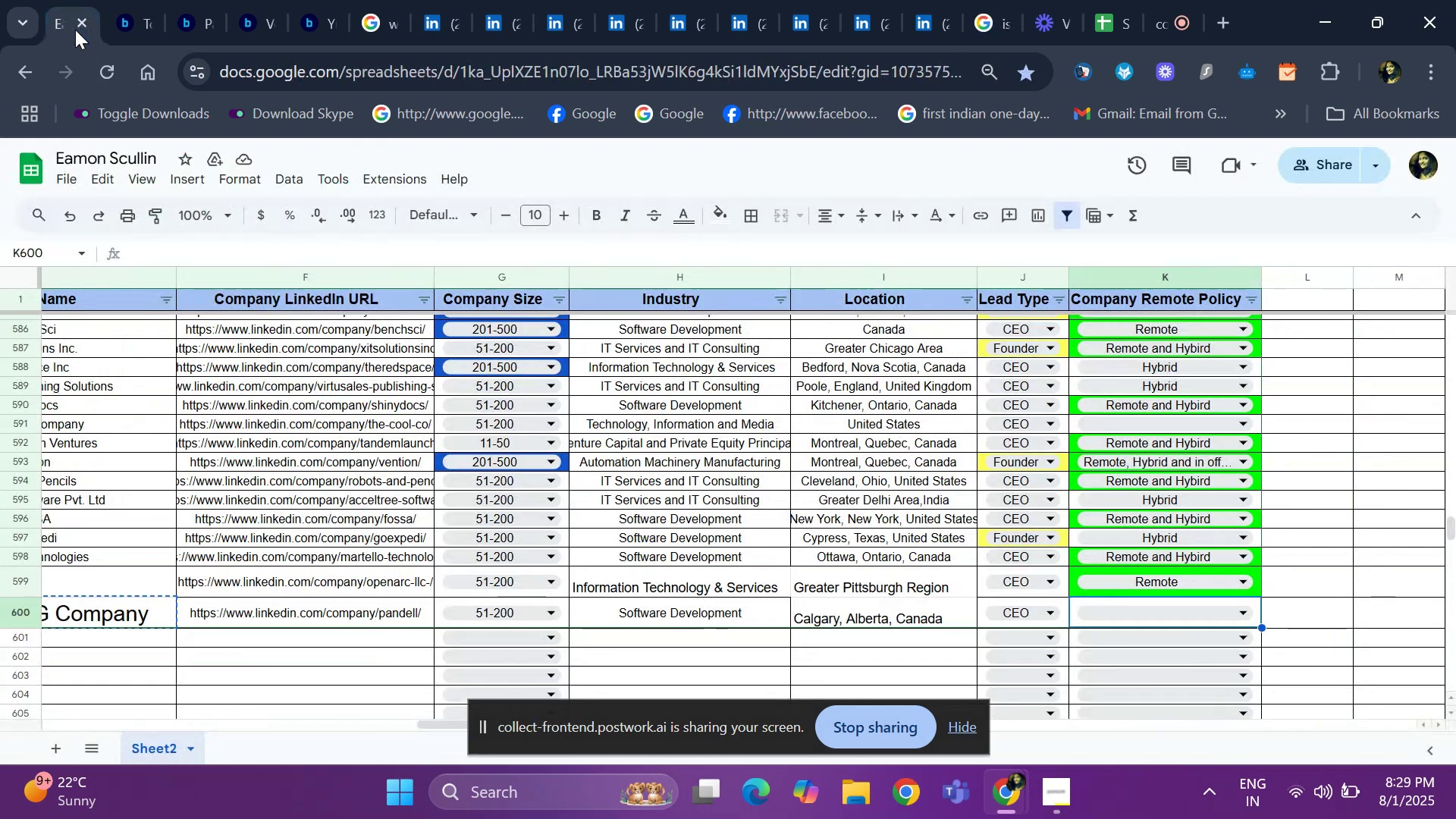 
key(Enter)
 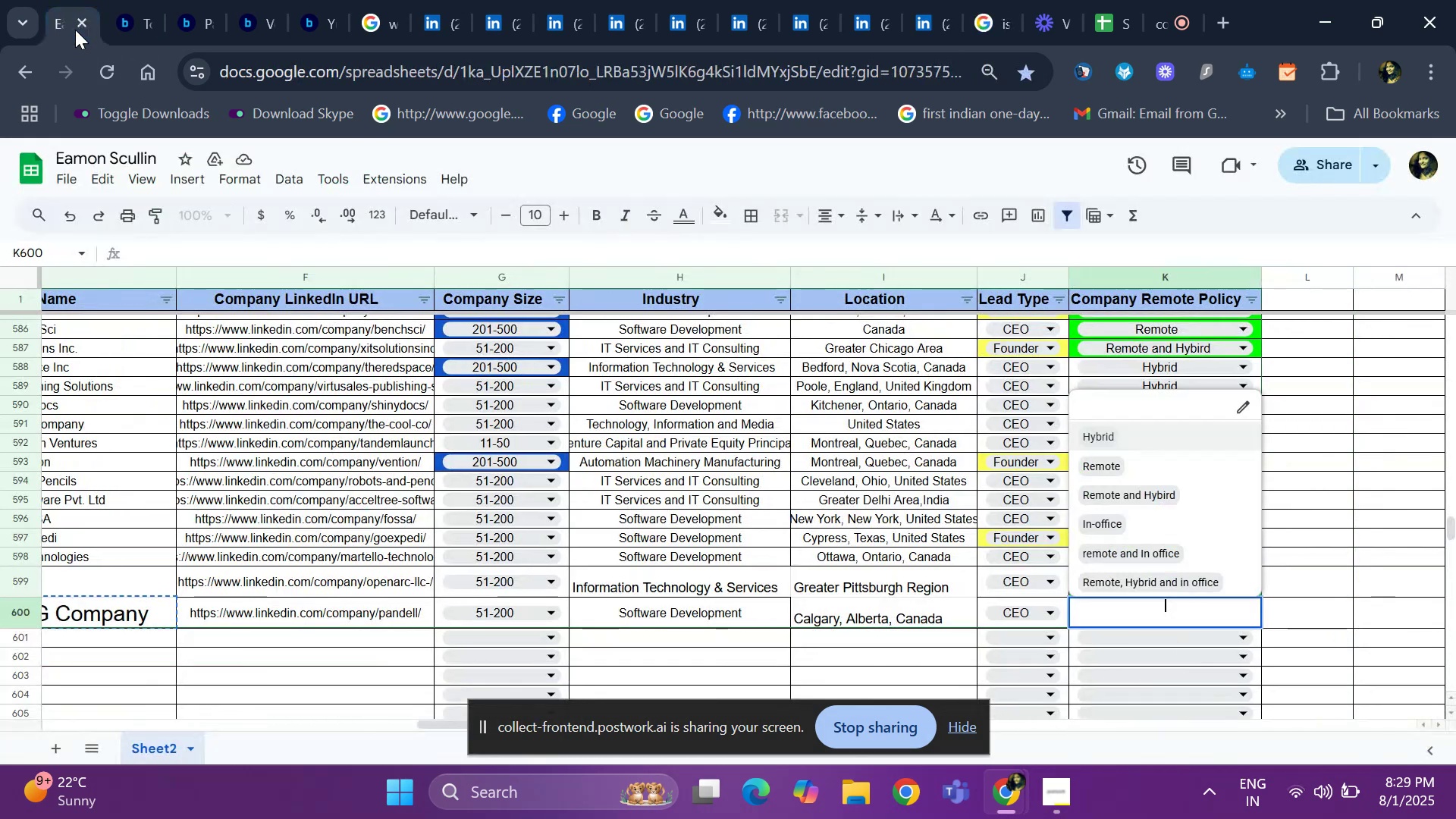 
key(ArrowDown)
 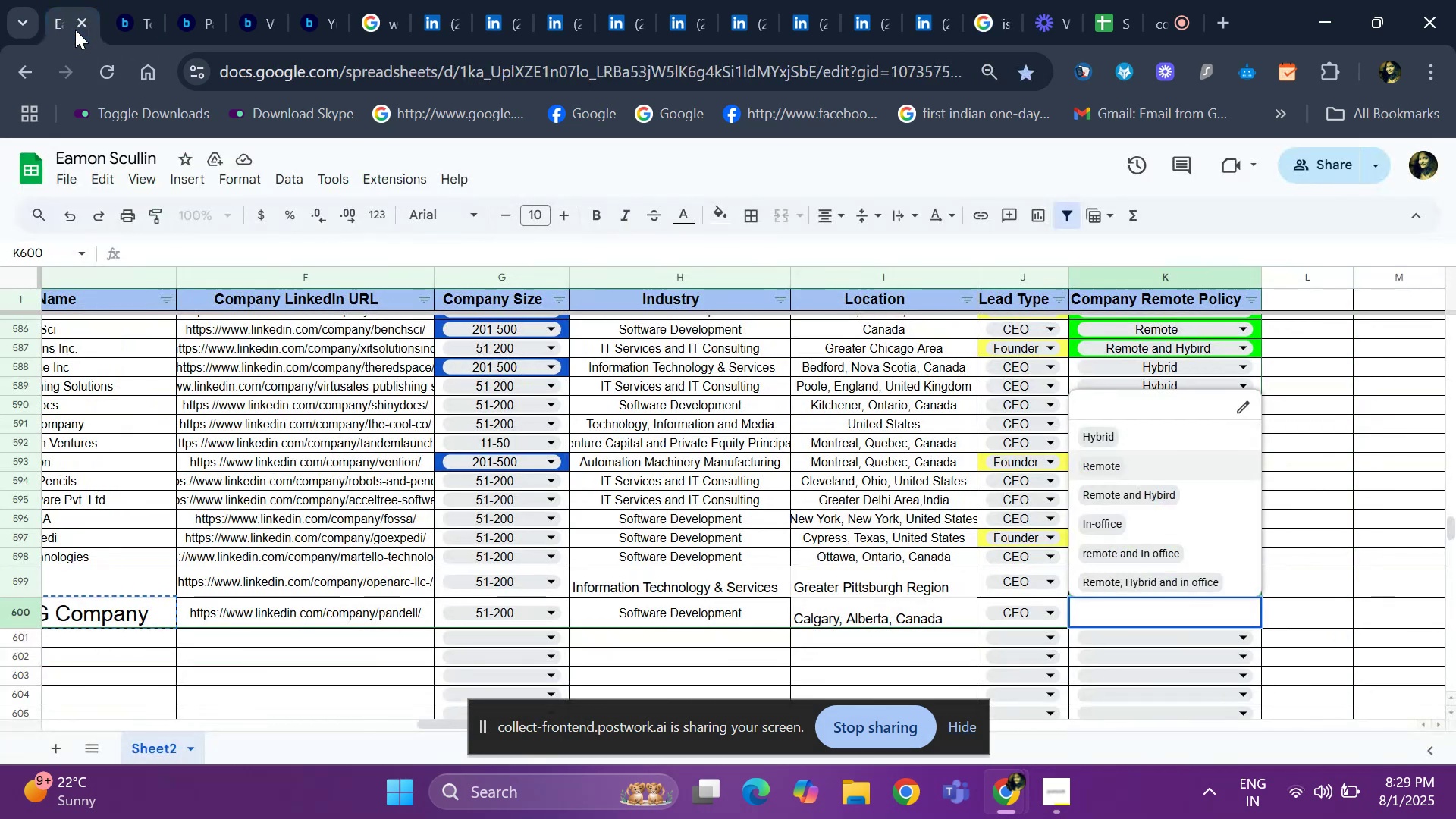 
key(ArrowUp)
 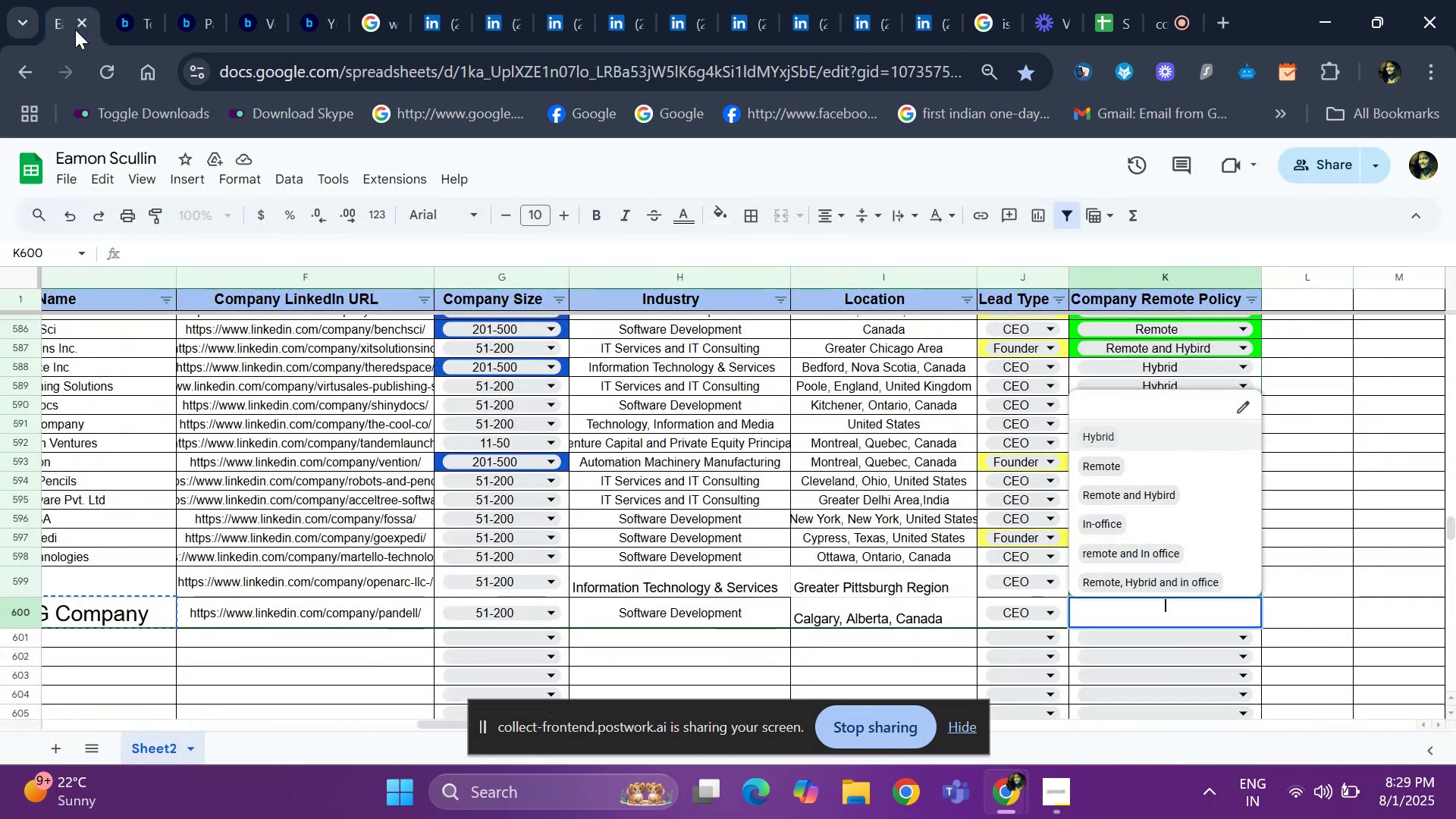 
key(Enter)
 